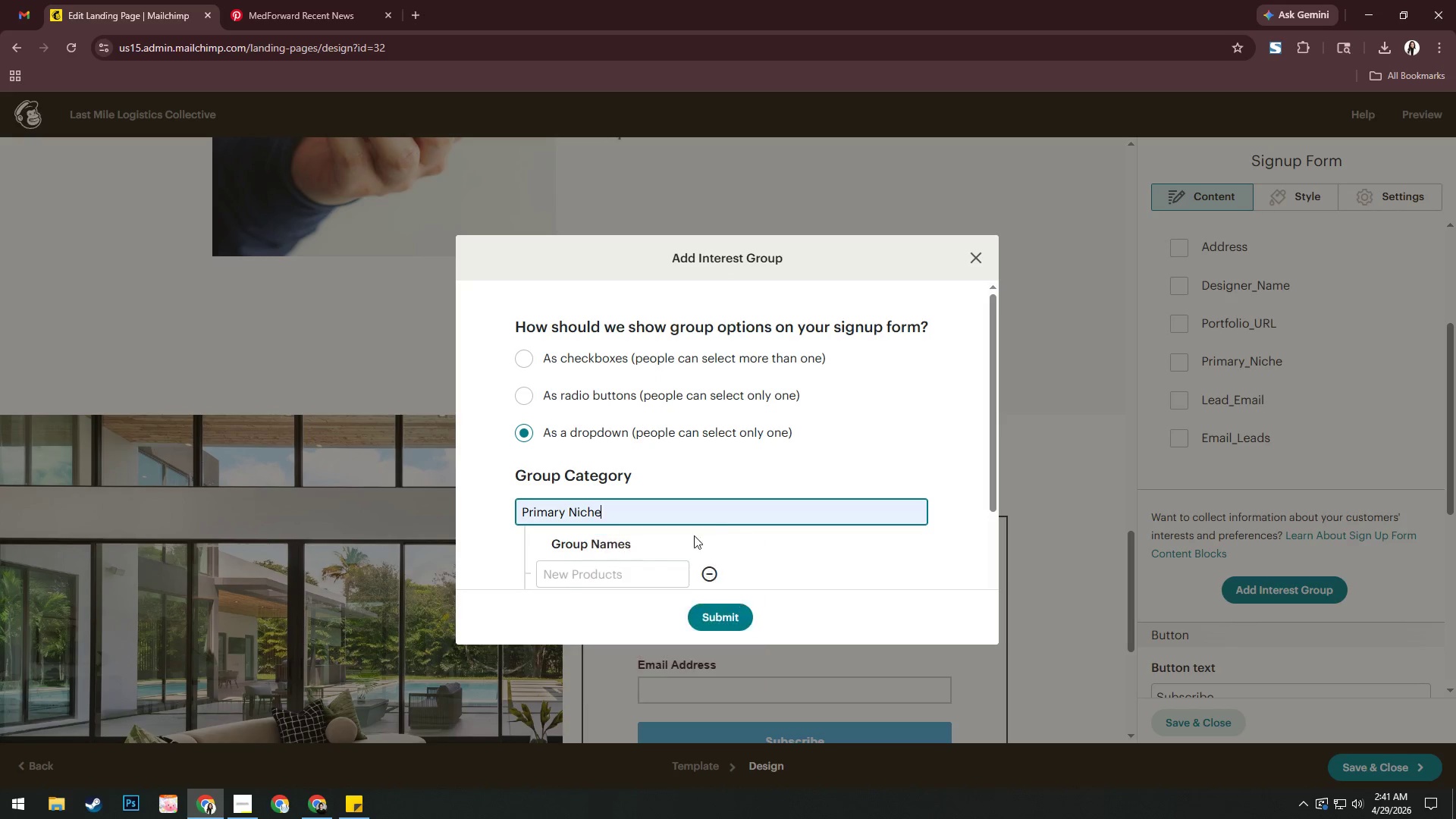 
scroll: coordinate [719, 518], scroll_direction: down, amount: 3.0
 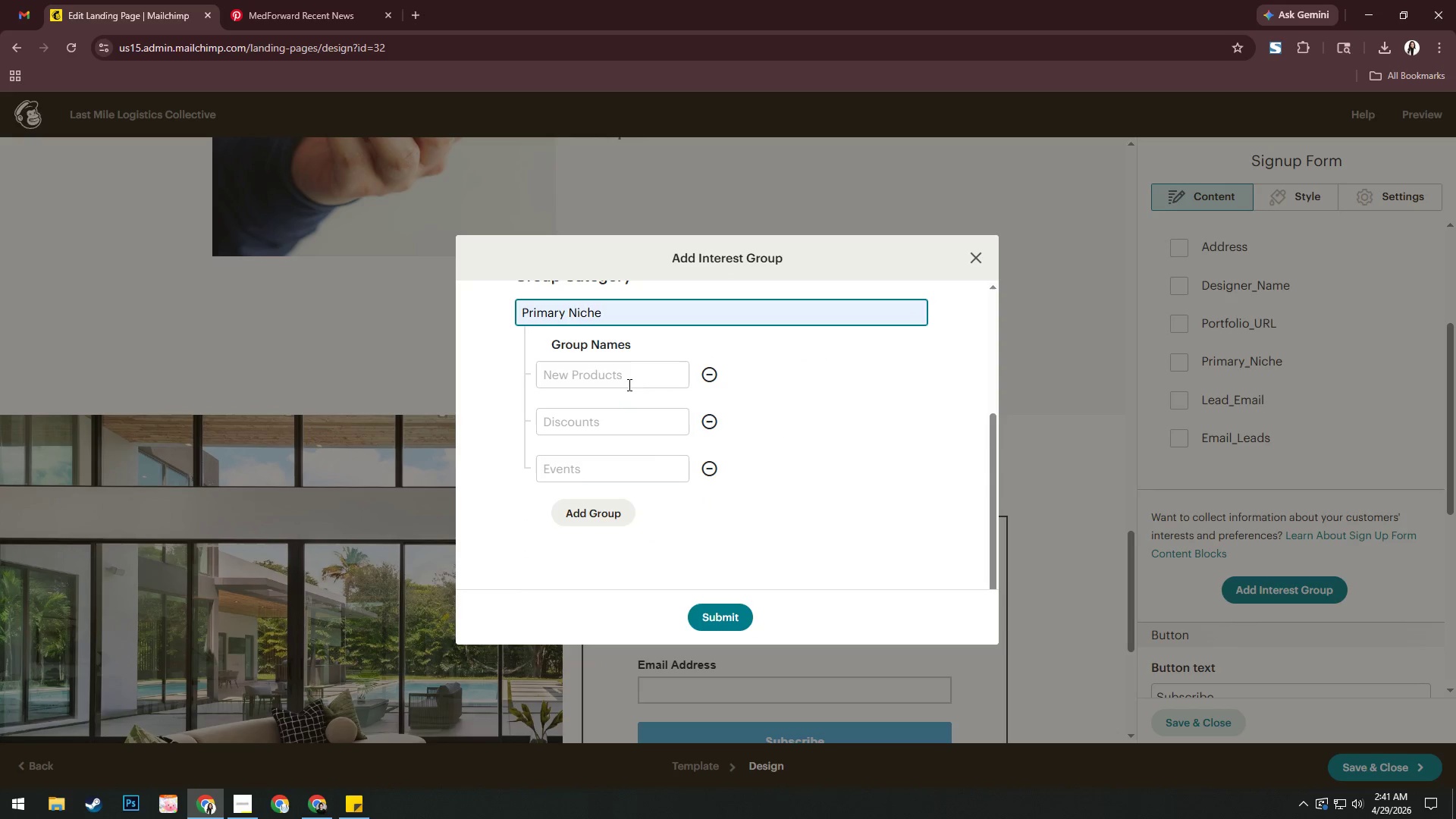 
left_click([628, 382])
 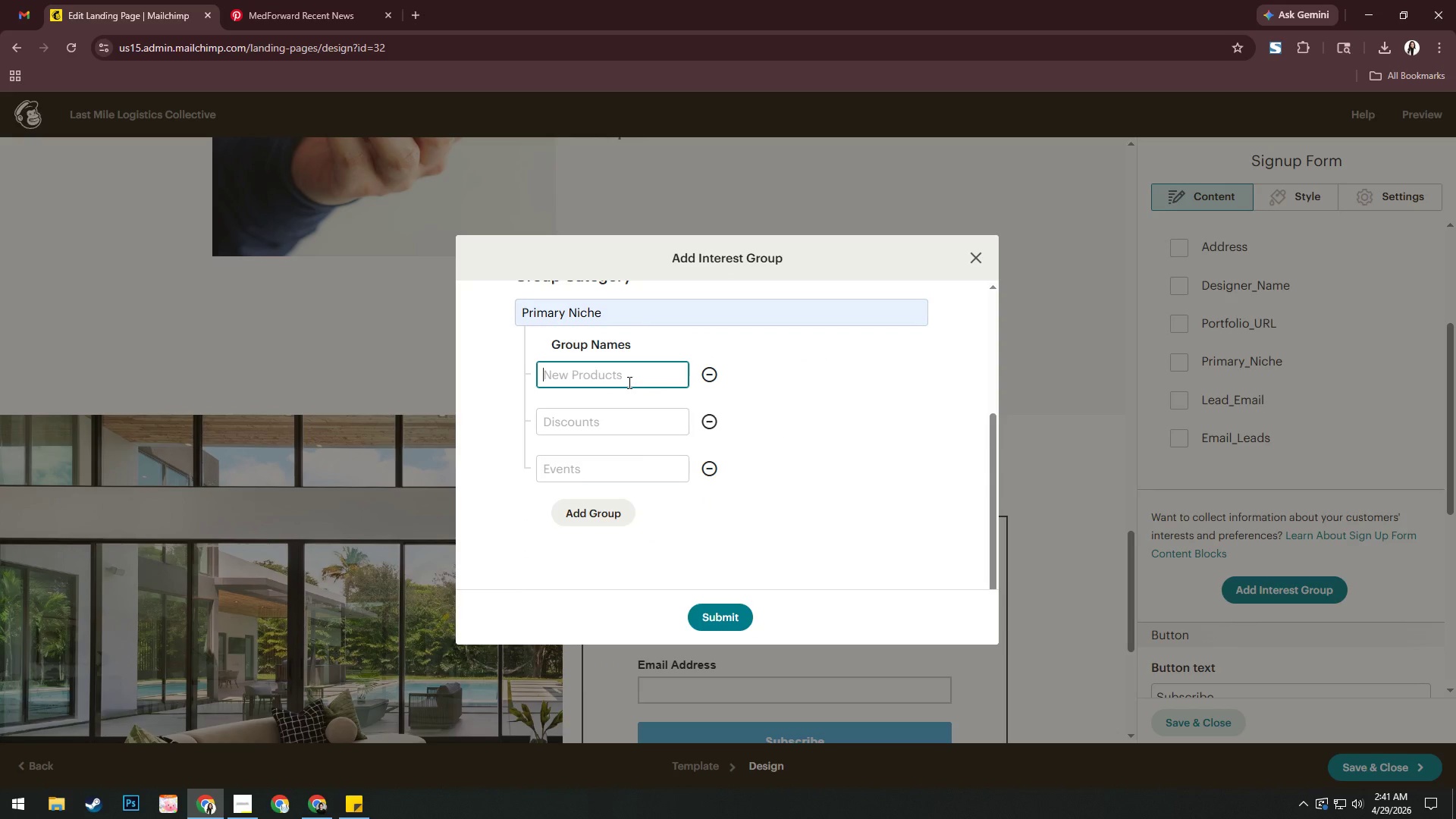 
key(Alt+AltLeft)
 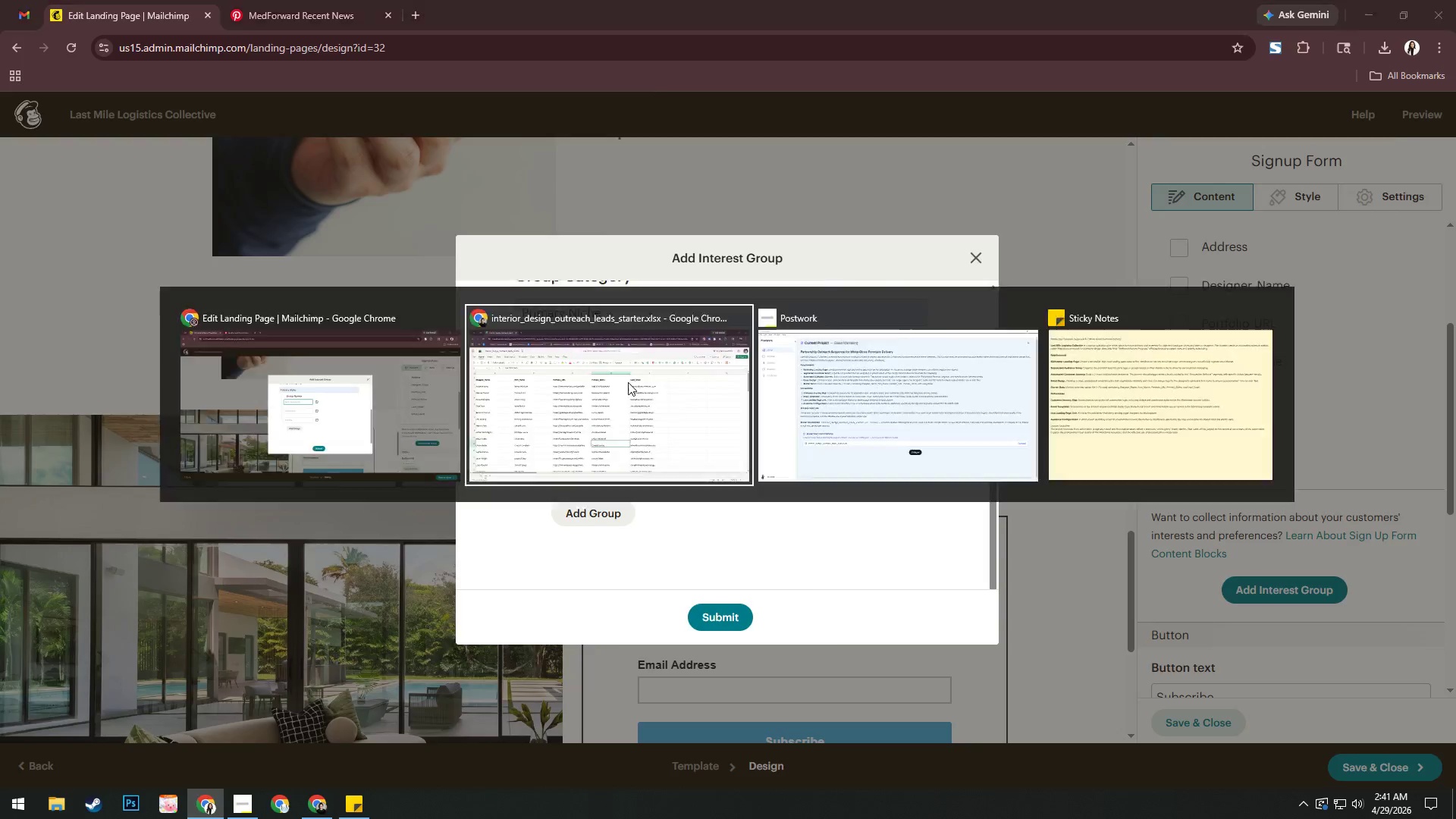 
key(Alt+Tab)
 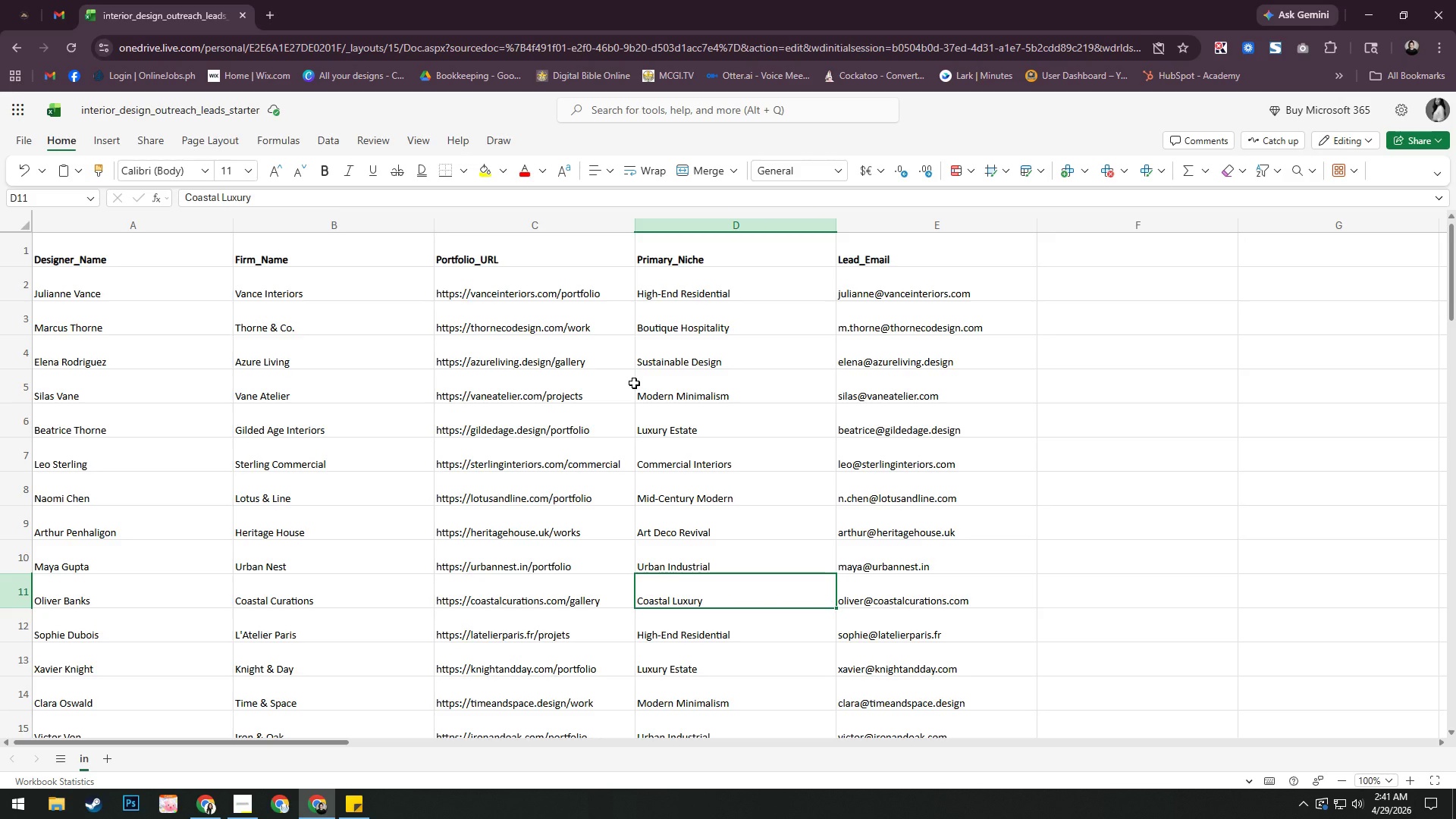 
wait(5.45)
 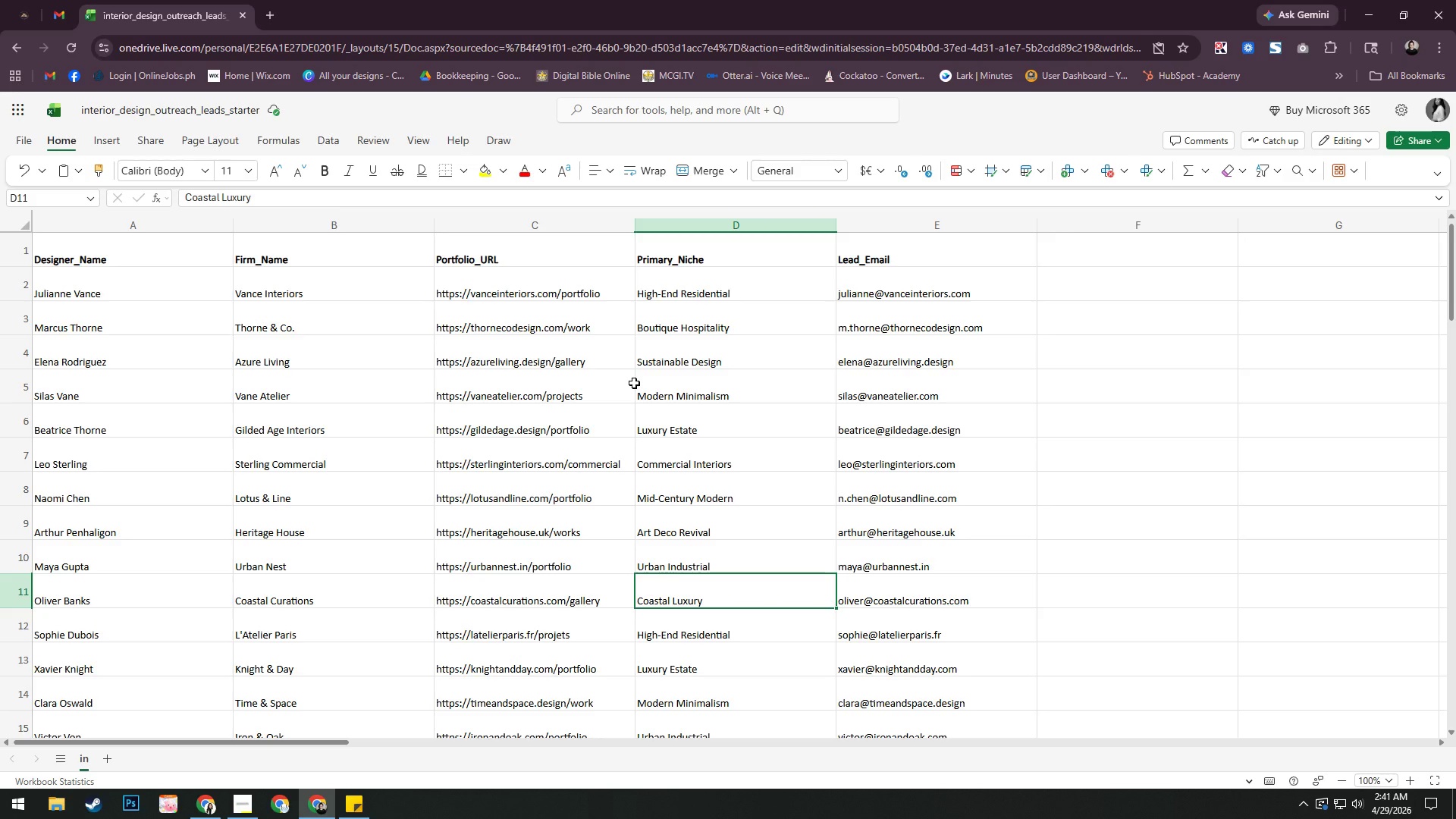 
left_click([745, 299])
 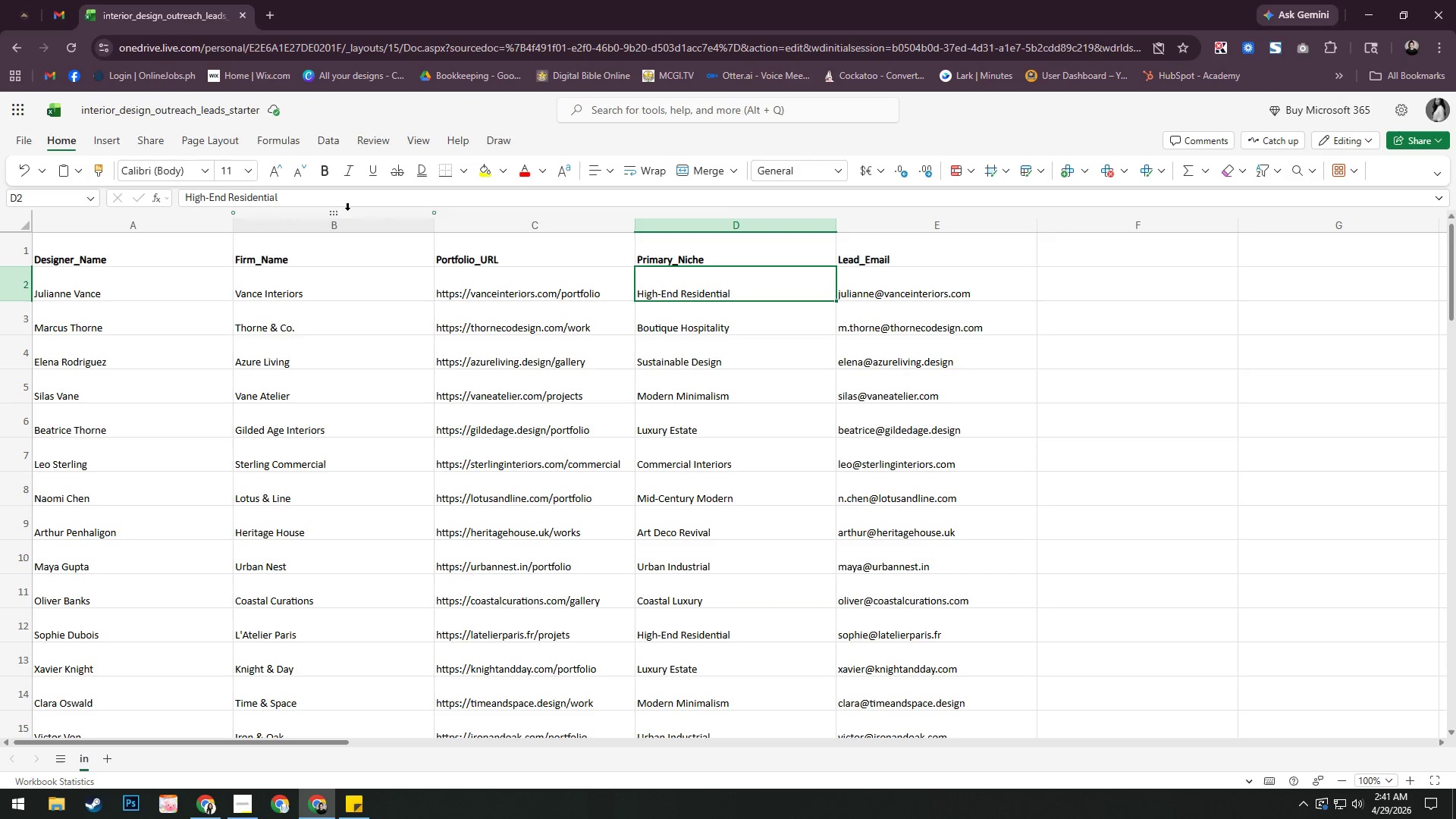 
left_click([347, 202])
 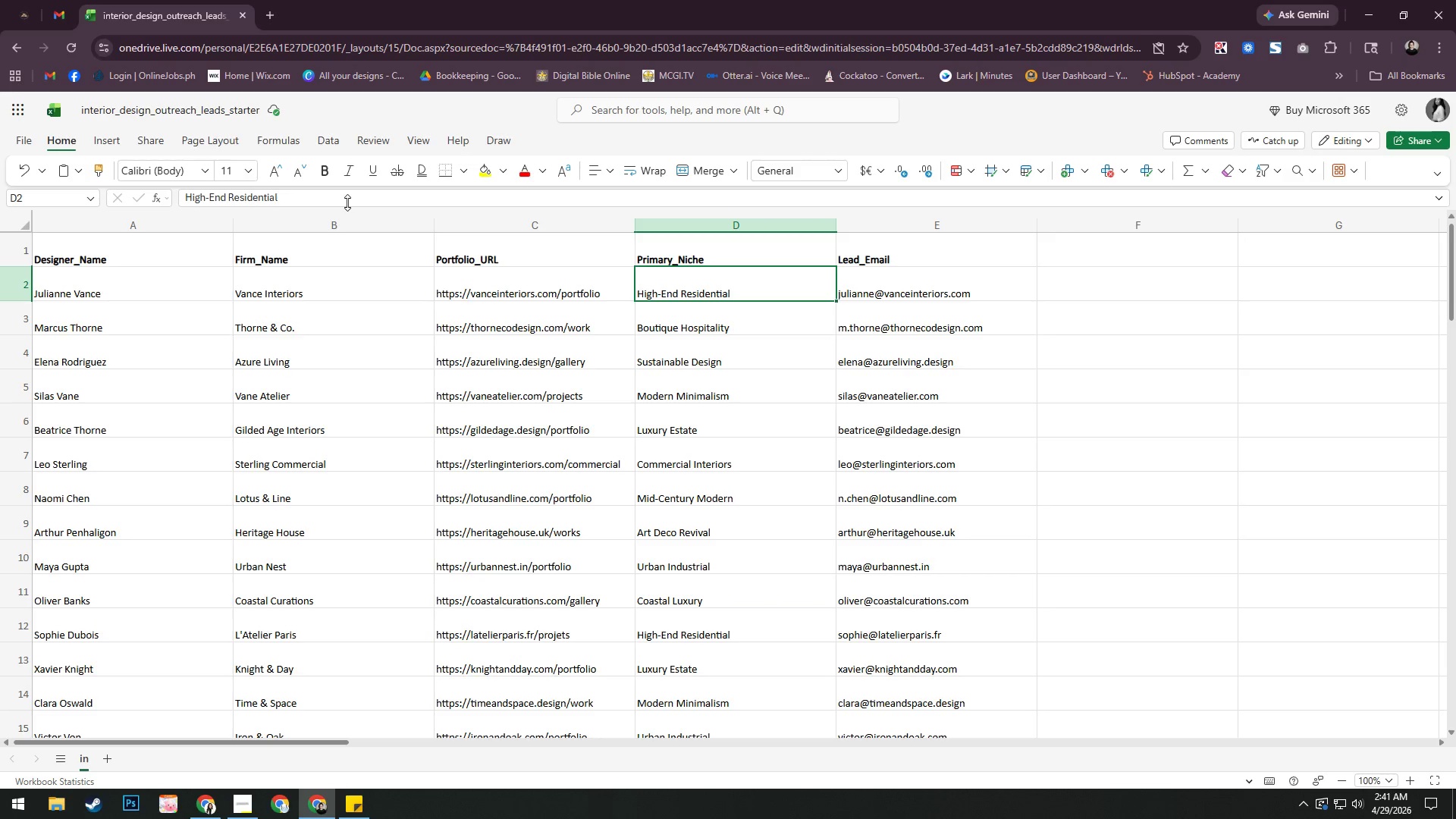 
key(Control+ControlLeft)
 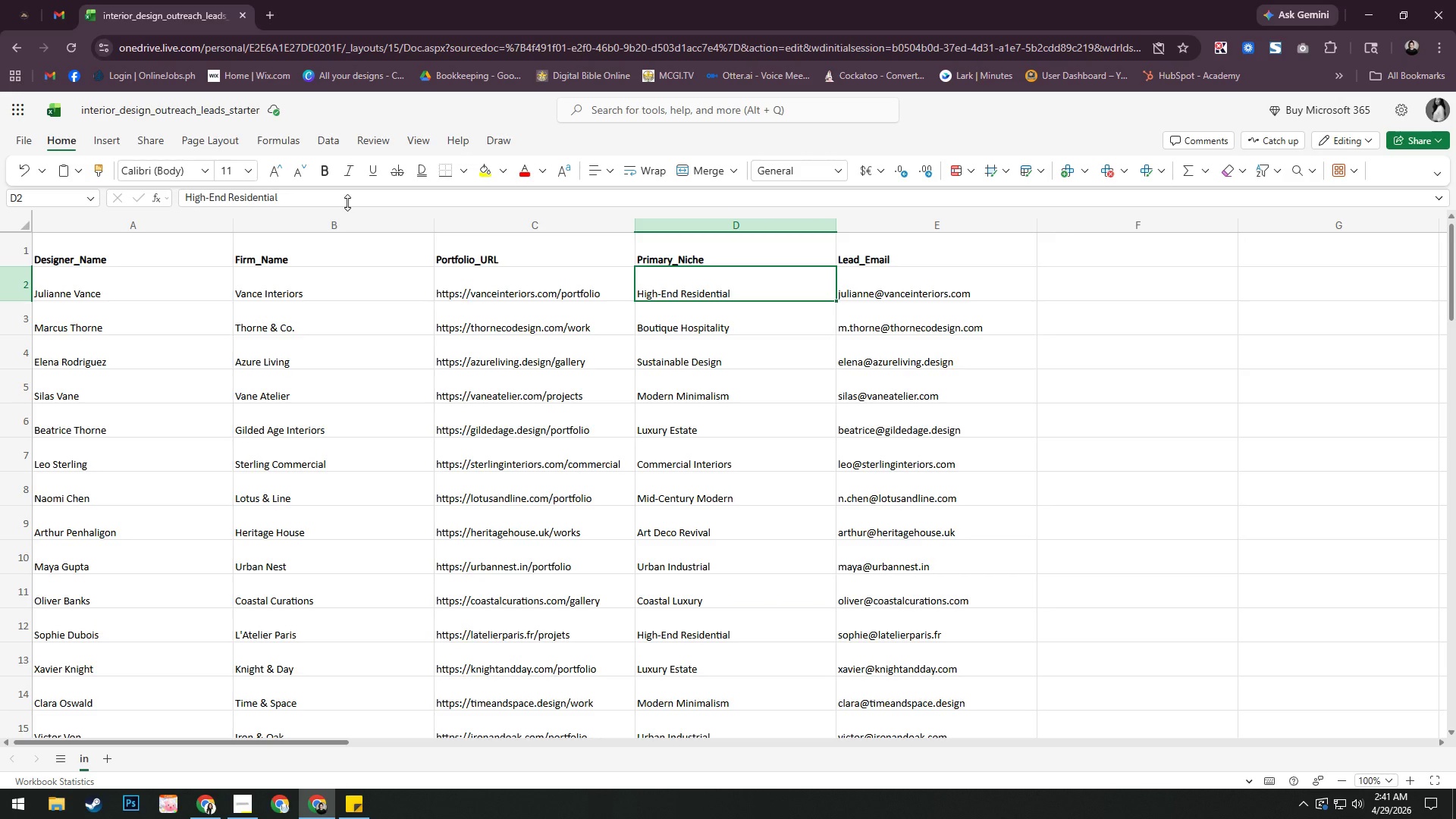 
left_click([347, 202])
 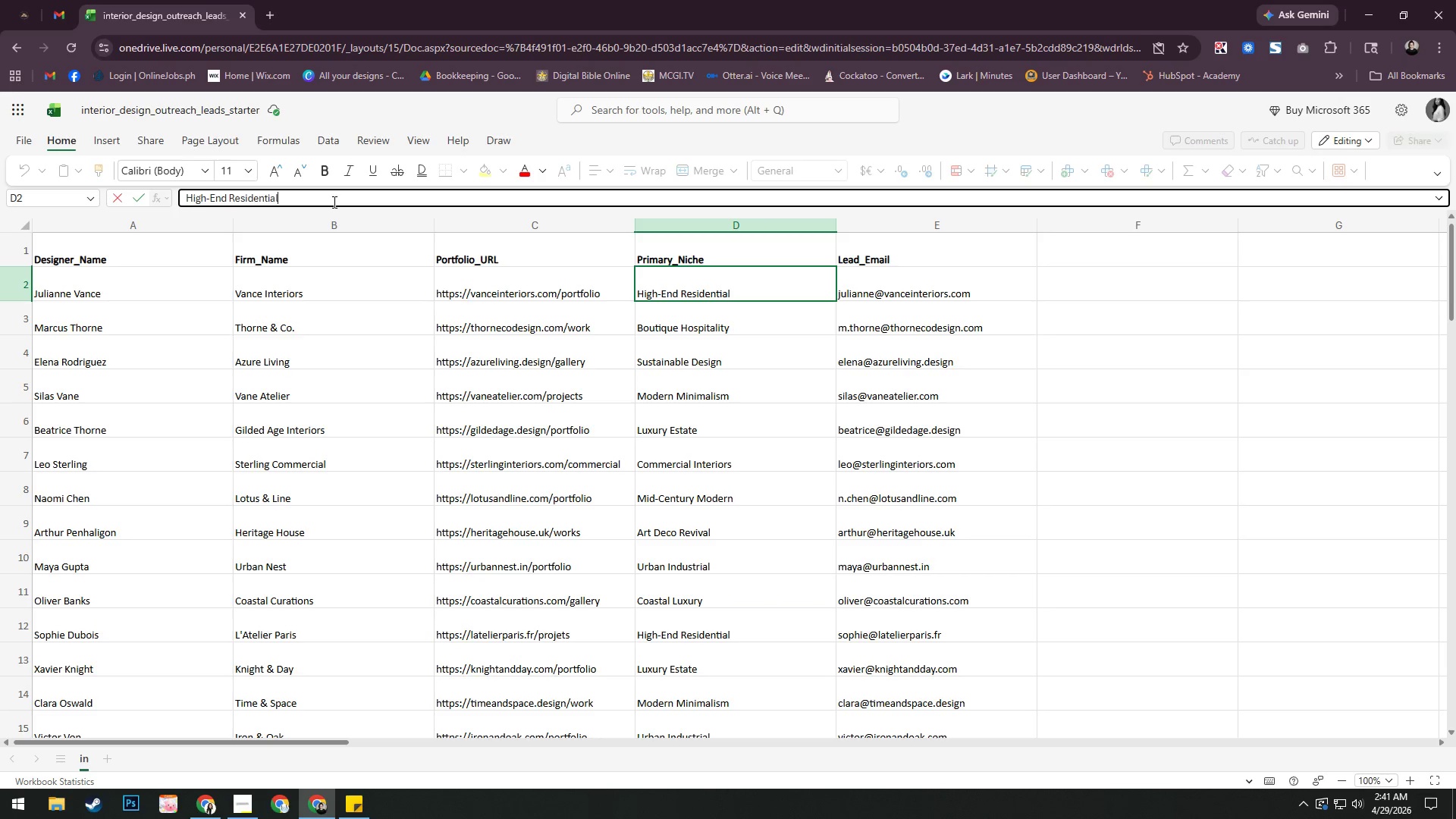 
key(Control+A)
 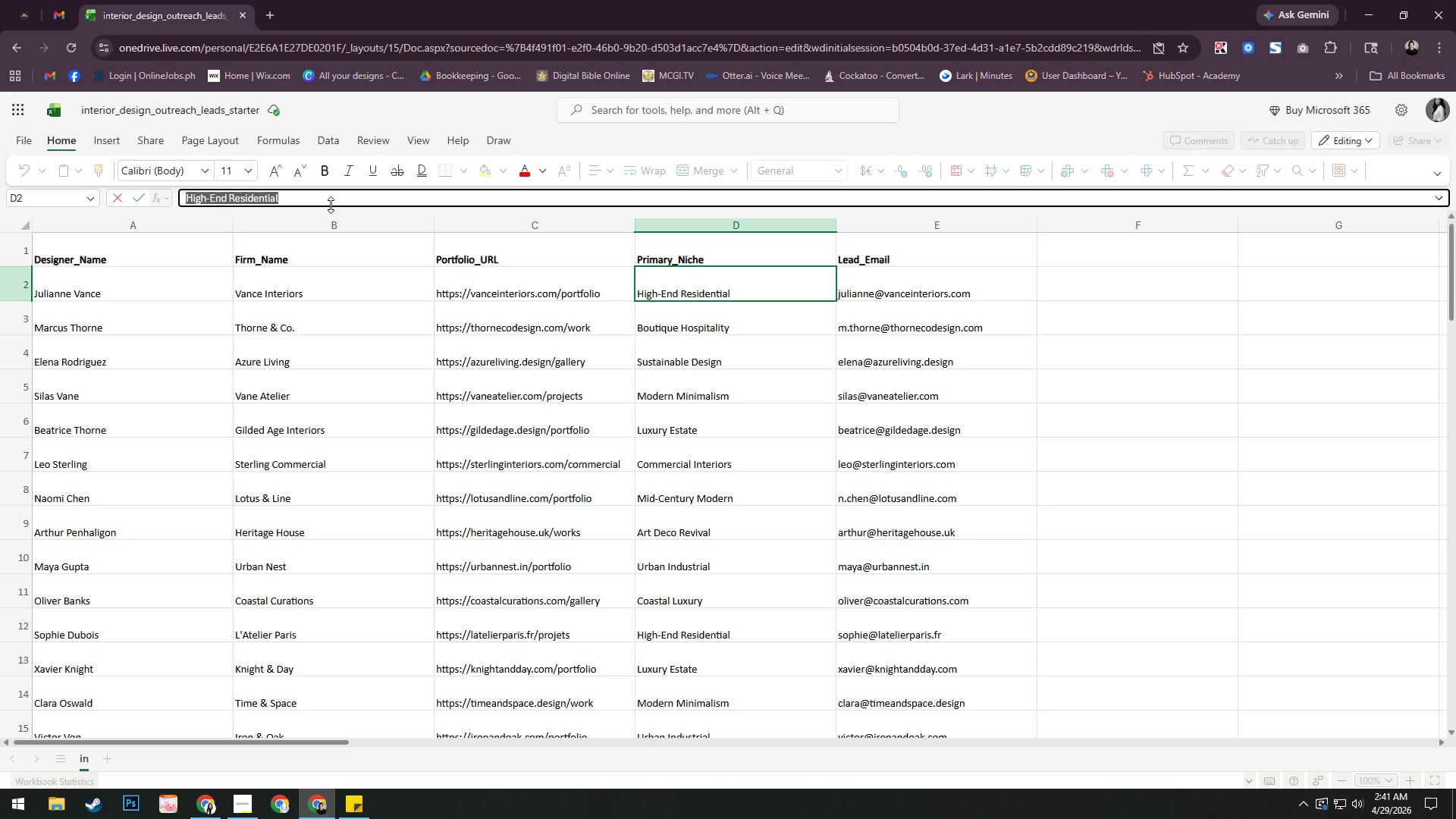 
key(Control+V)
 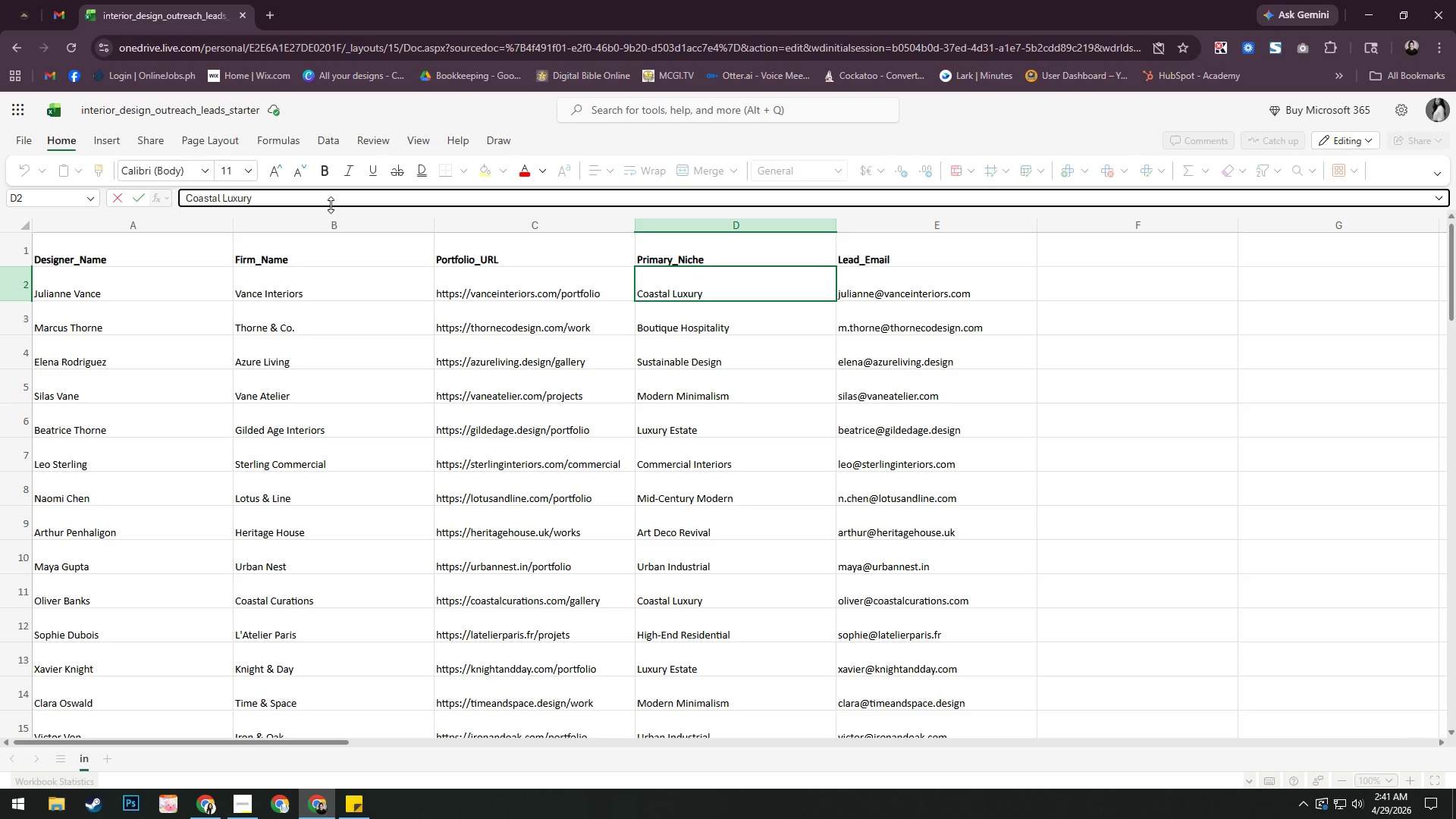 
key(Control+Z)
 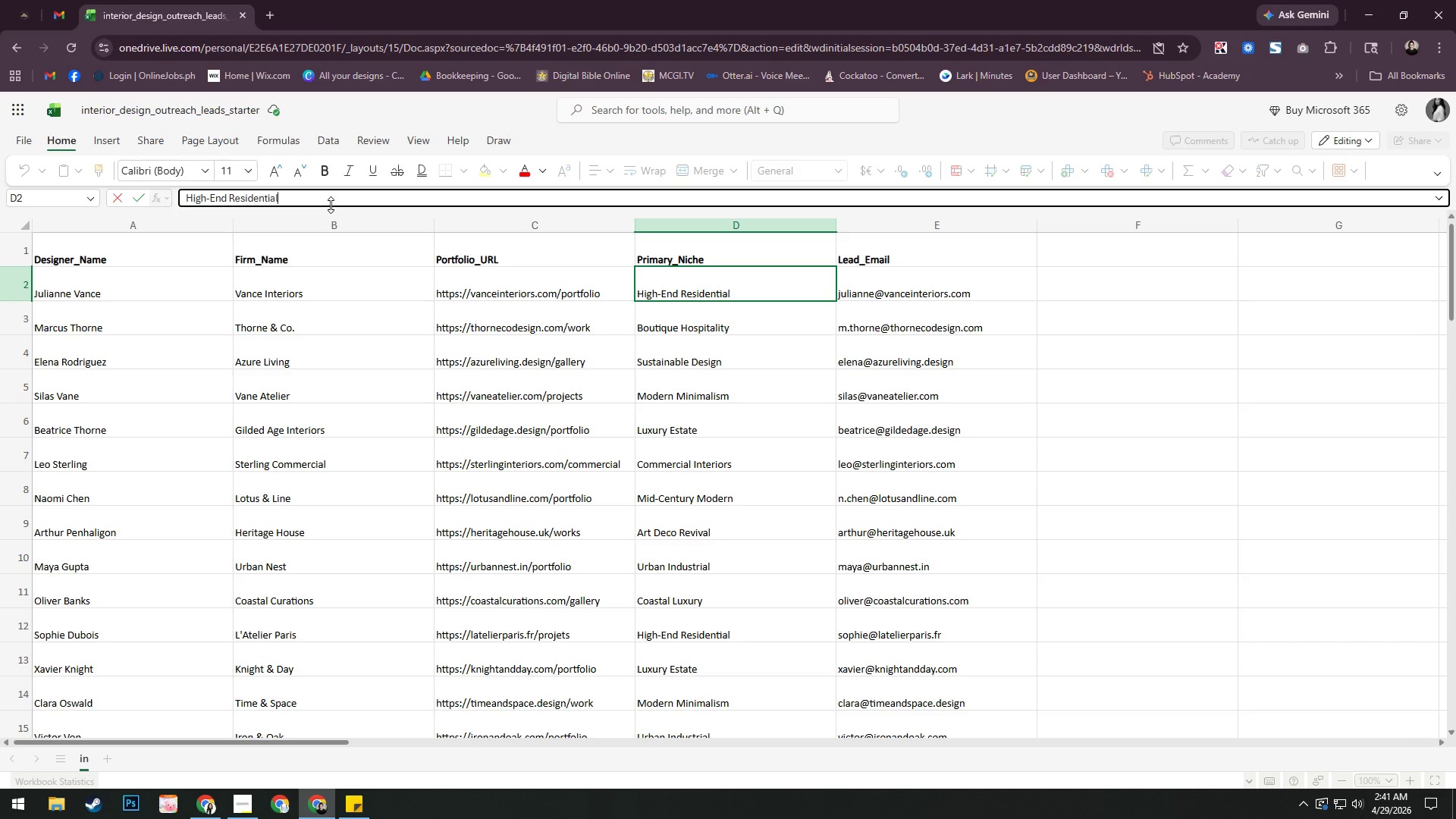 
key(Control+C)
 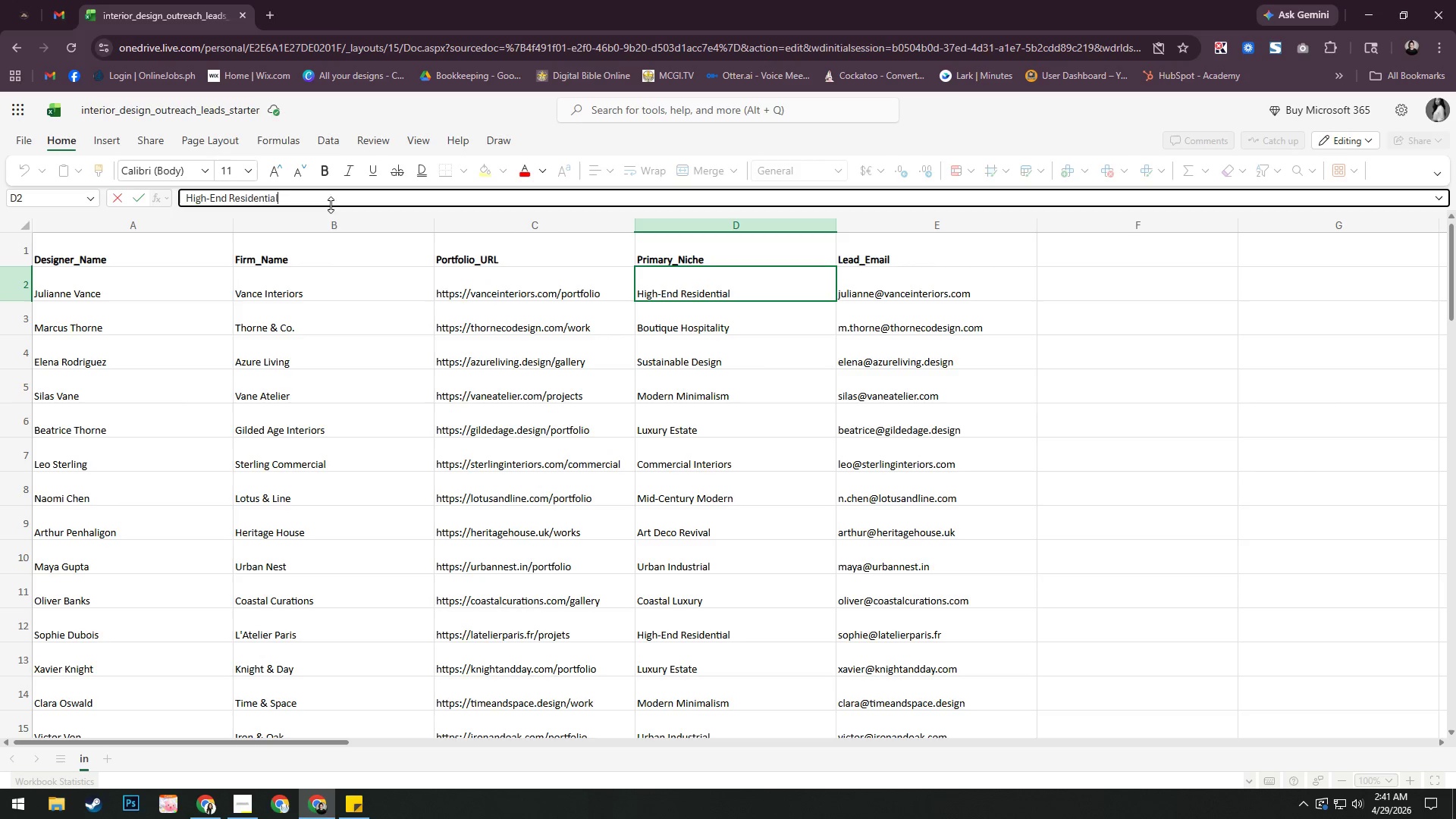 
key(Alt+AltLeft)
 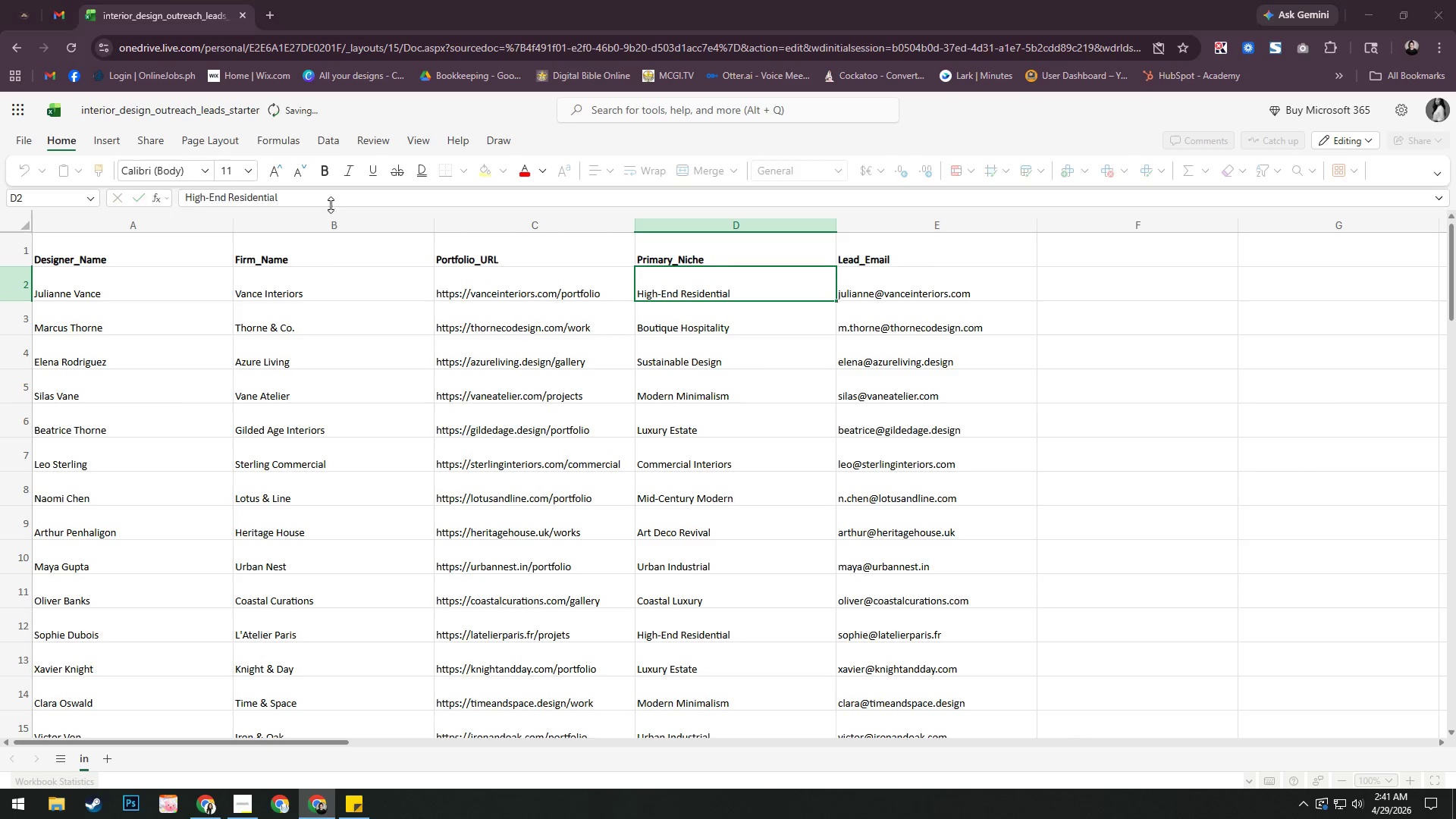 
key(Alt+Tab)
 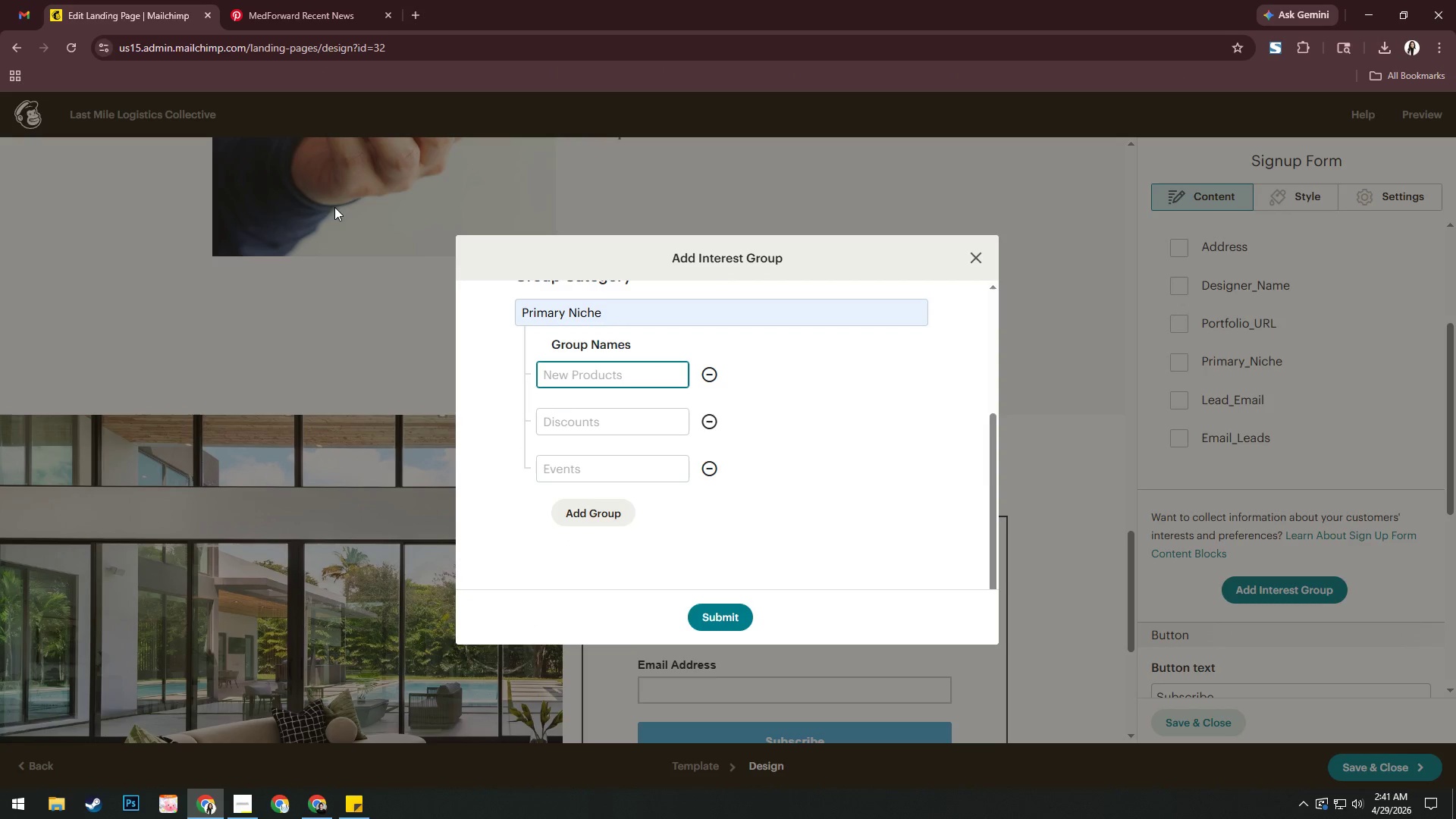 
key(Alt+AltLeft)
 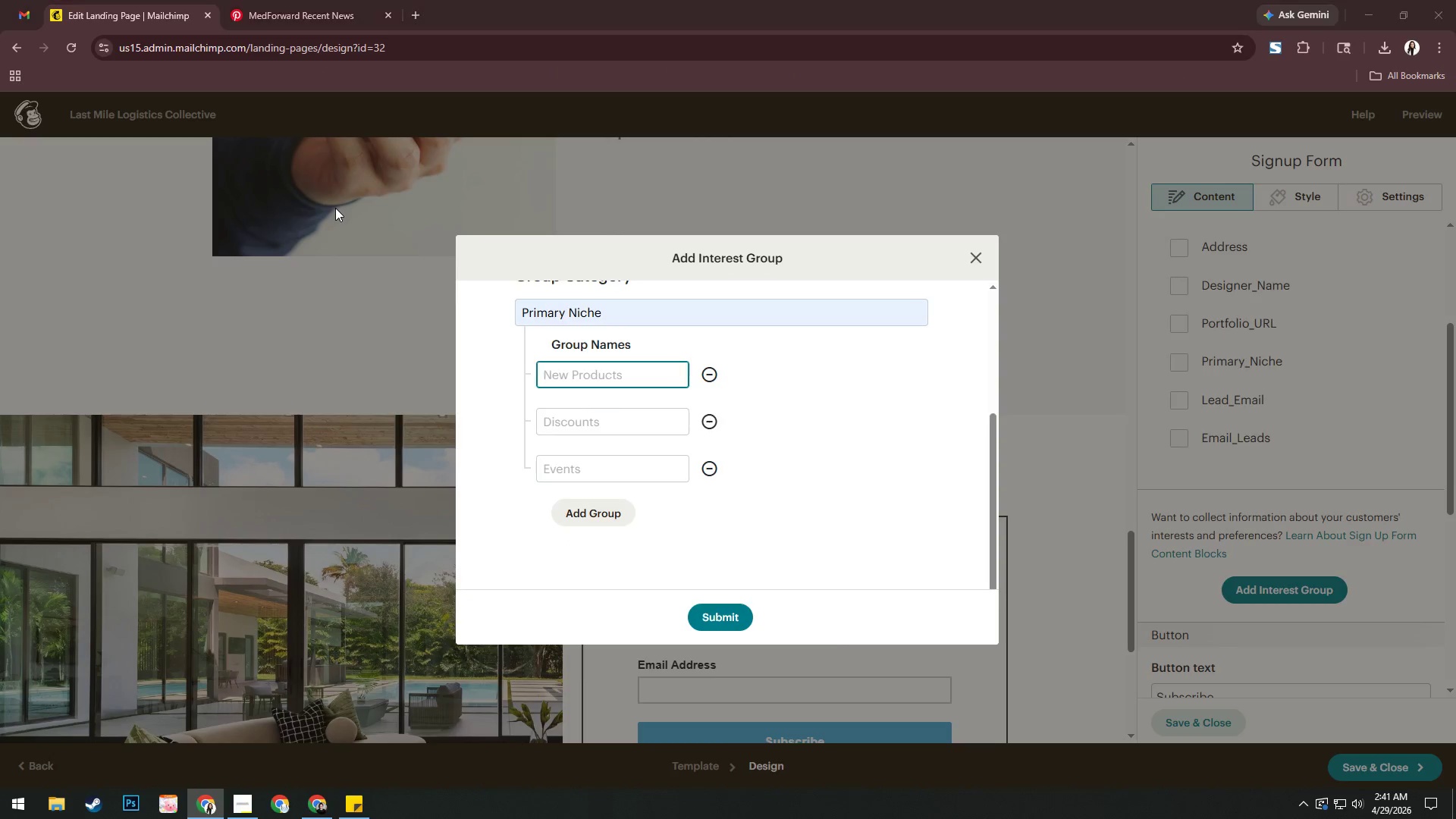 
key(Alt+Tab)
 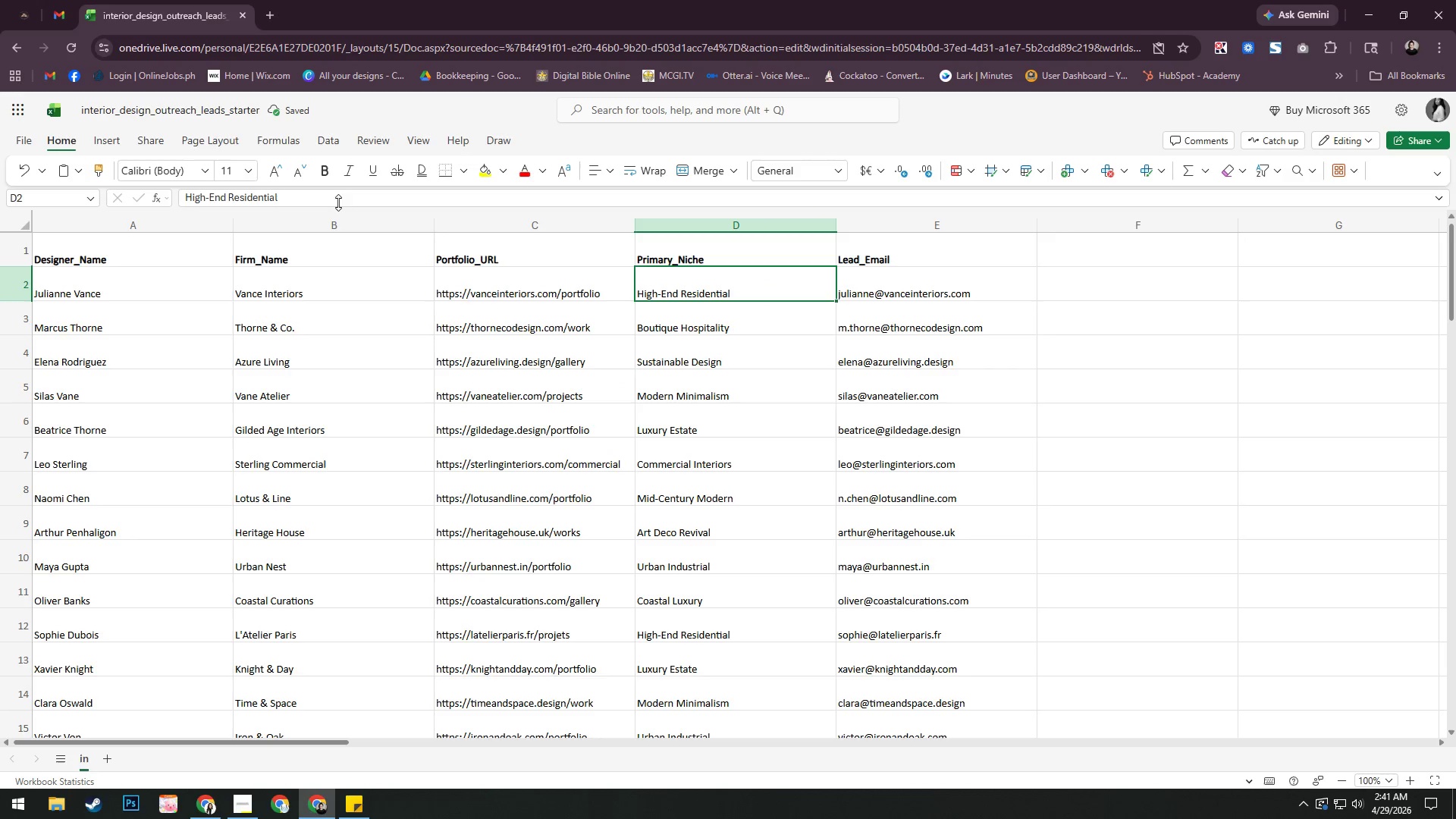 
left_click([341, 198])
 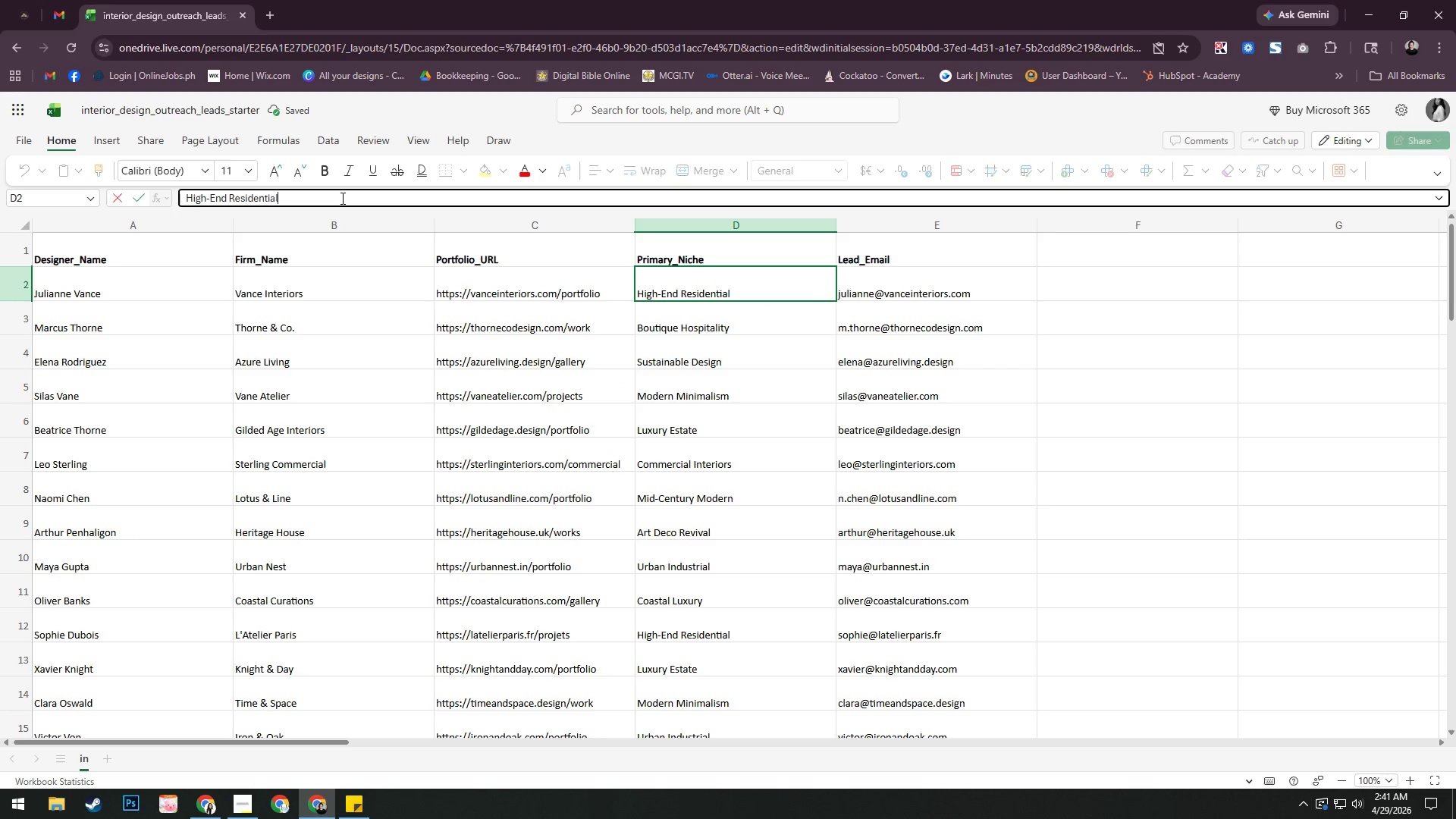 
key(Control+A)
 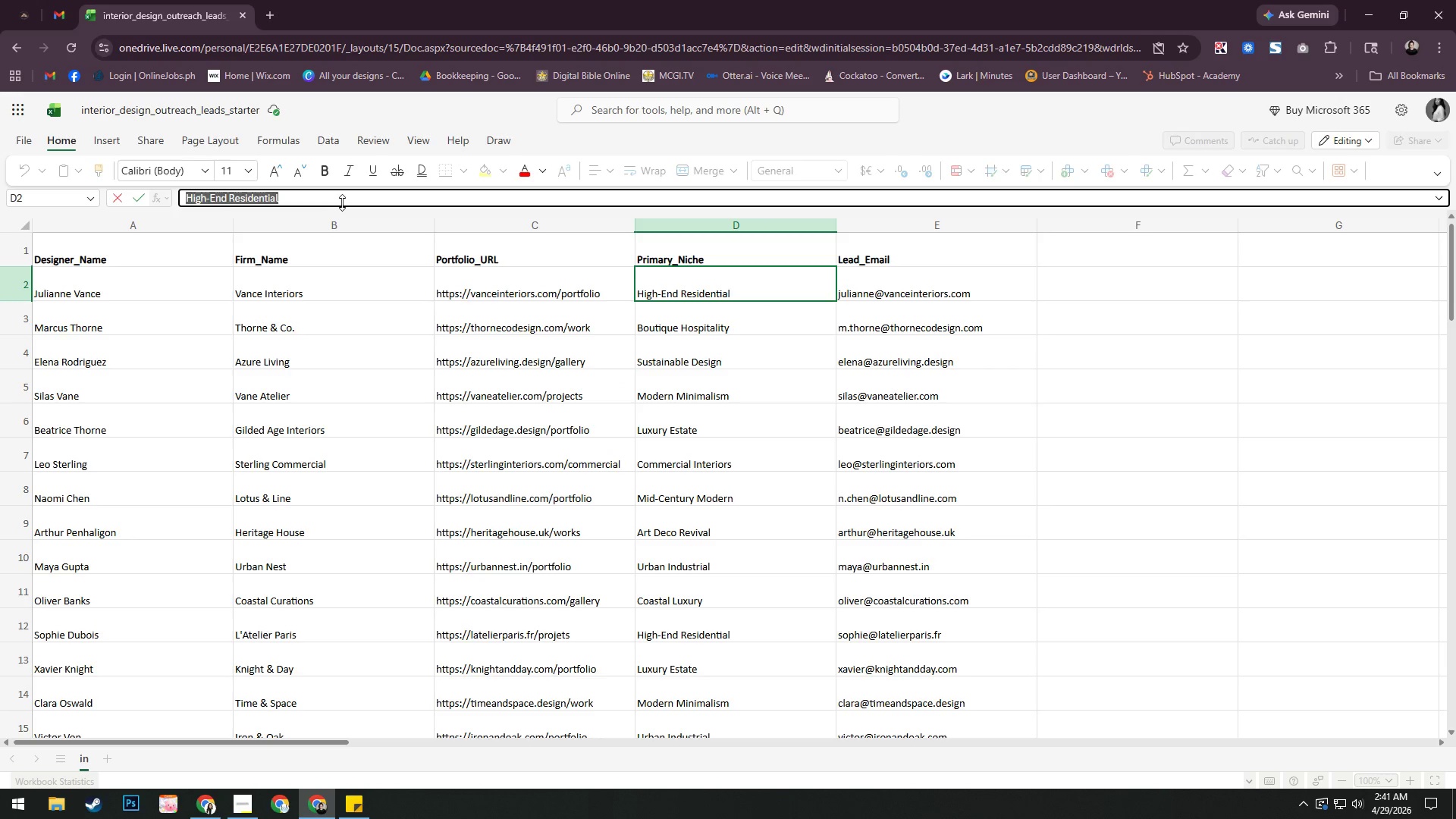 
key(Control+C)
 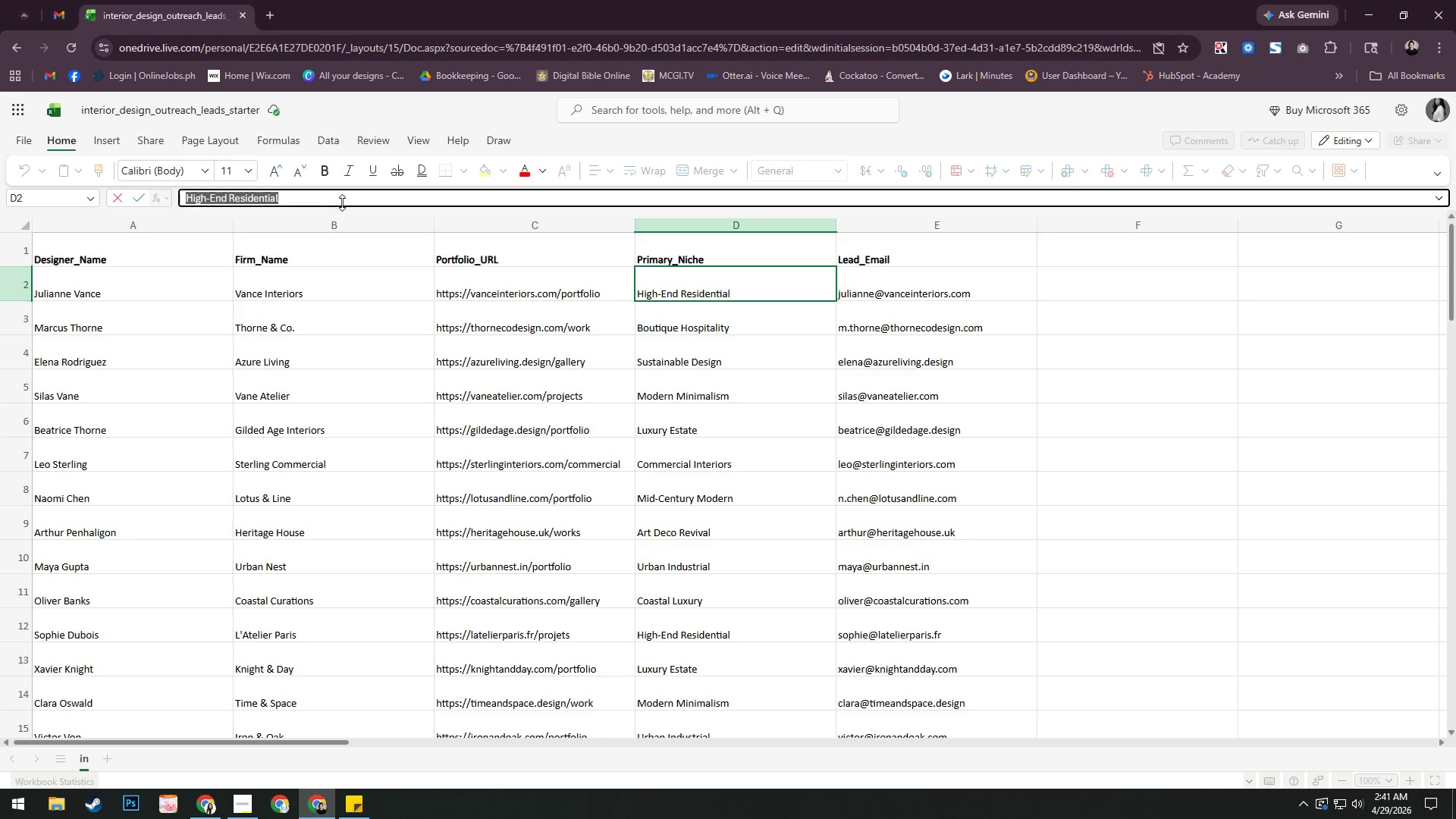 
key(Alt+AltLeft)
 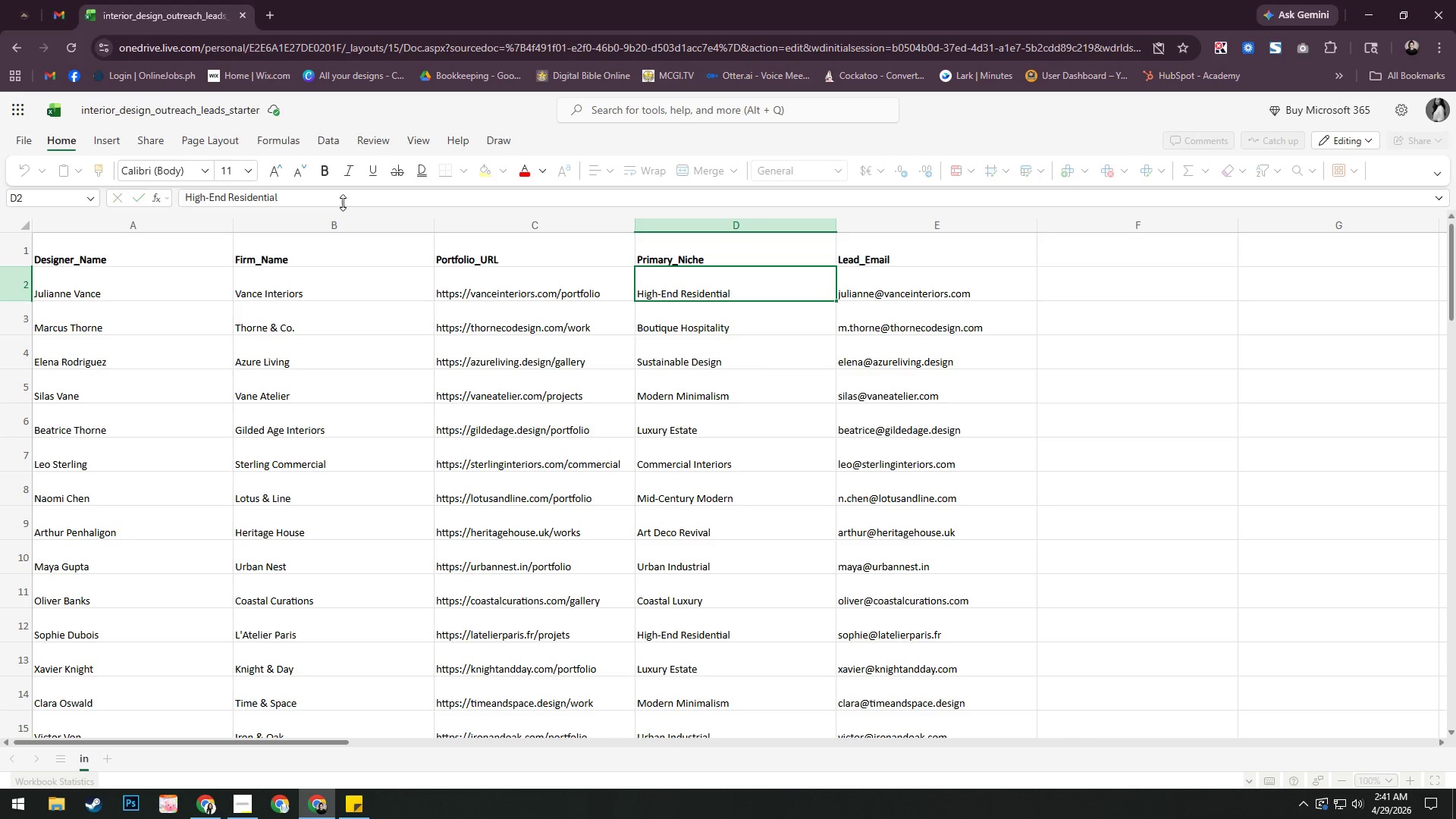 
key(Alt+Tab)
 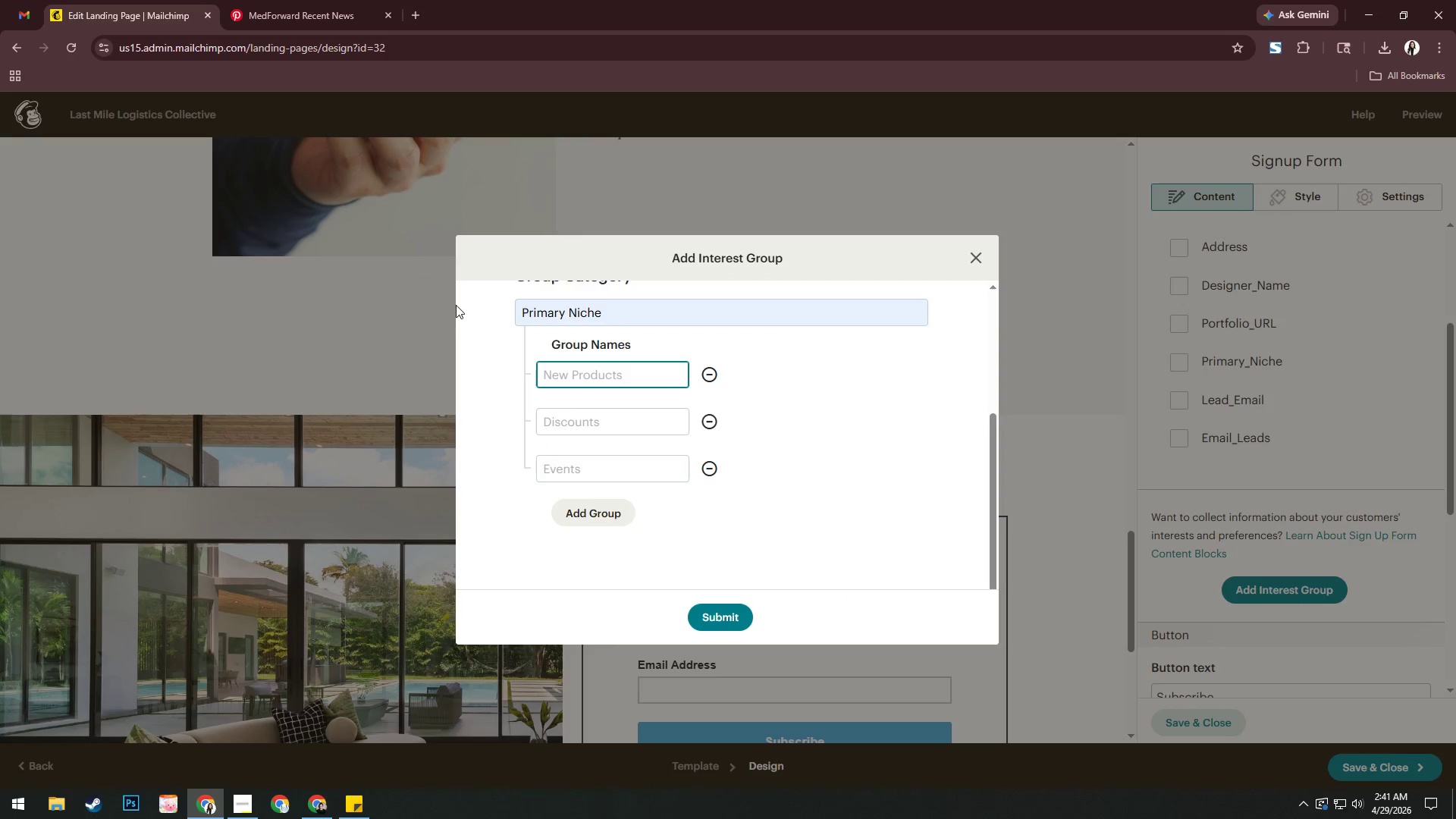 
key(Control+V)
 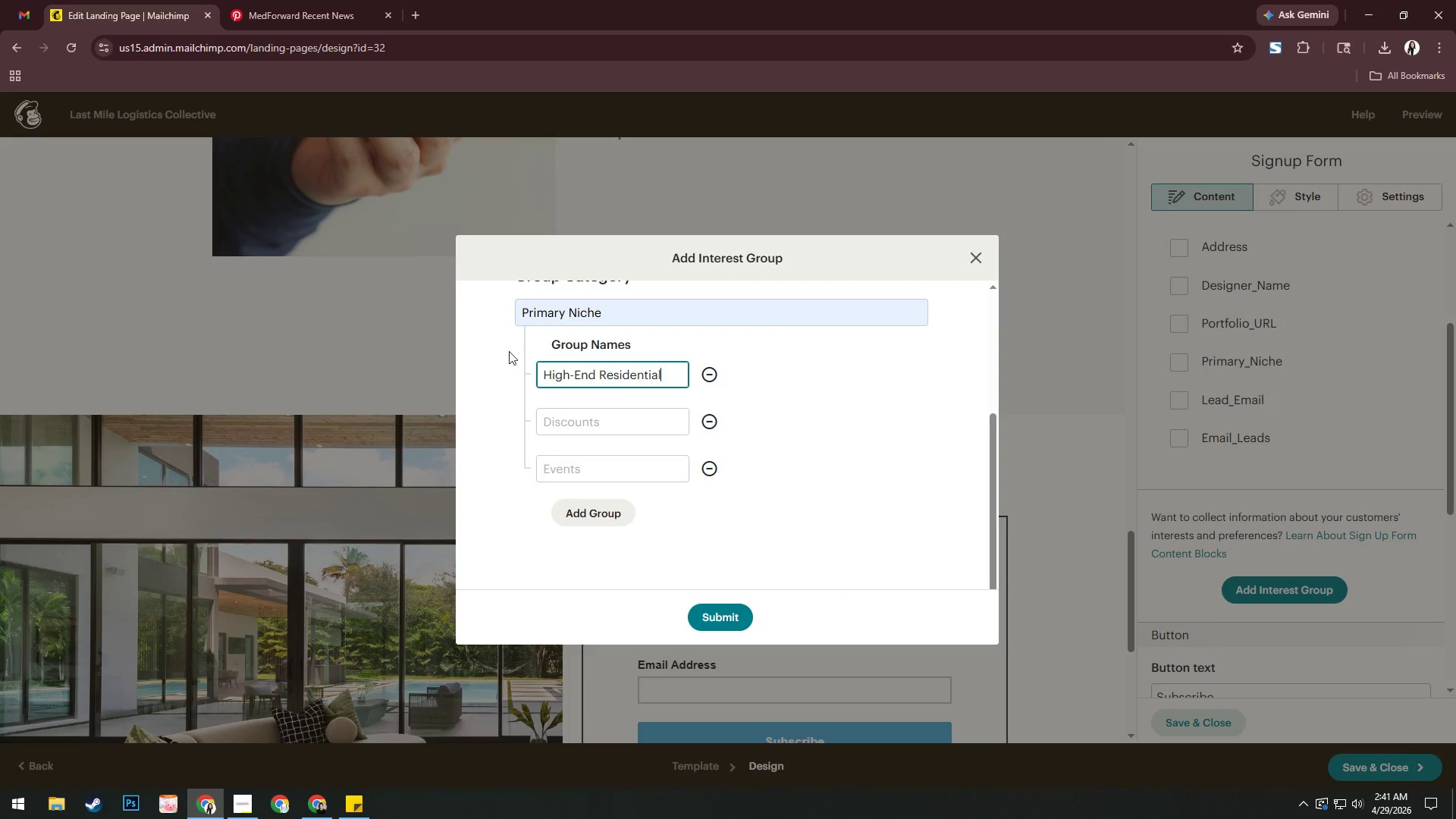 
key(Alt+AltLeft)
 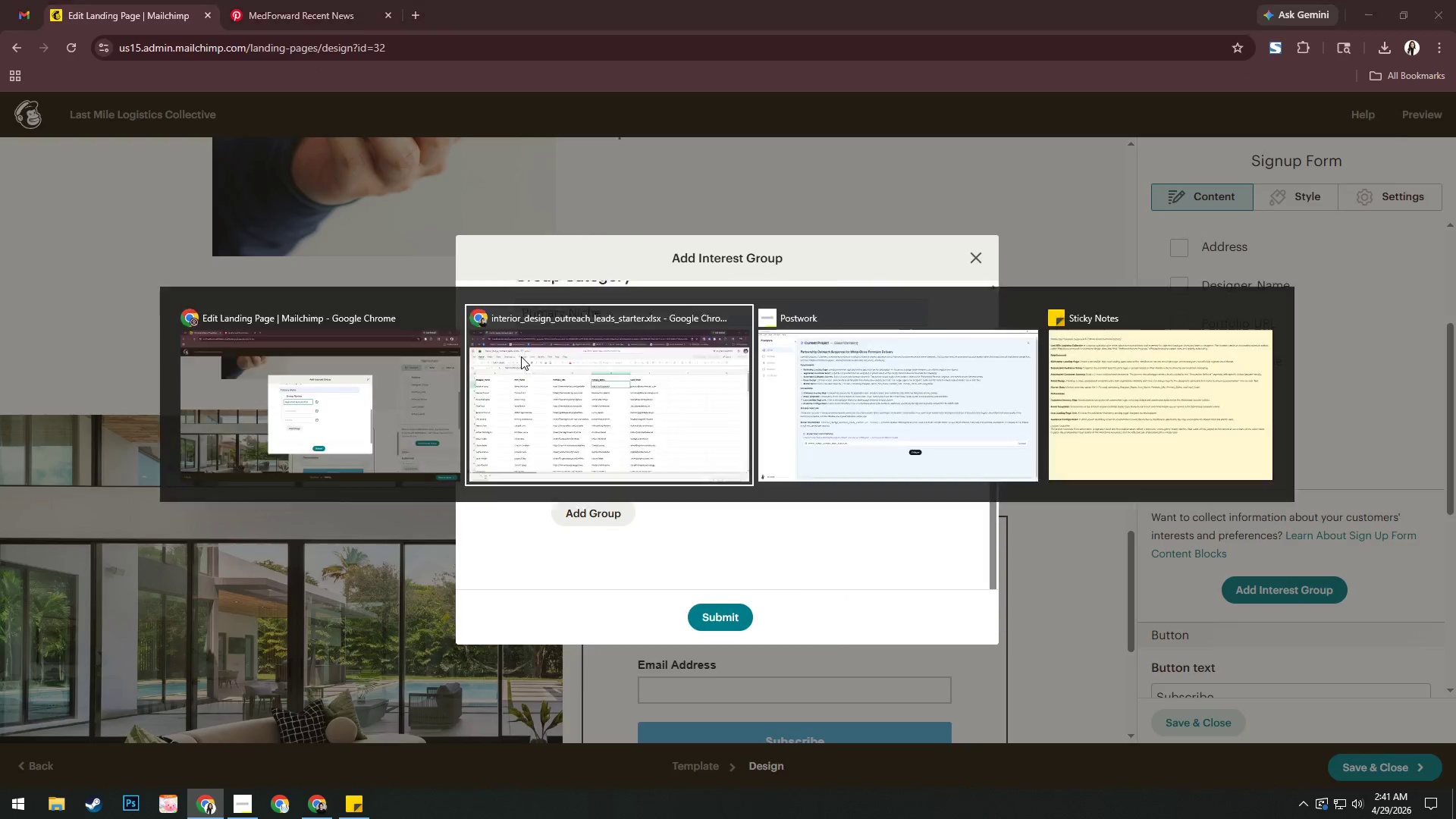 
key(Alt+Tab)
 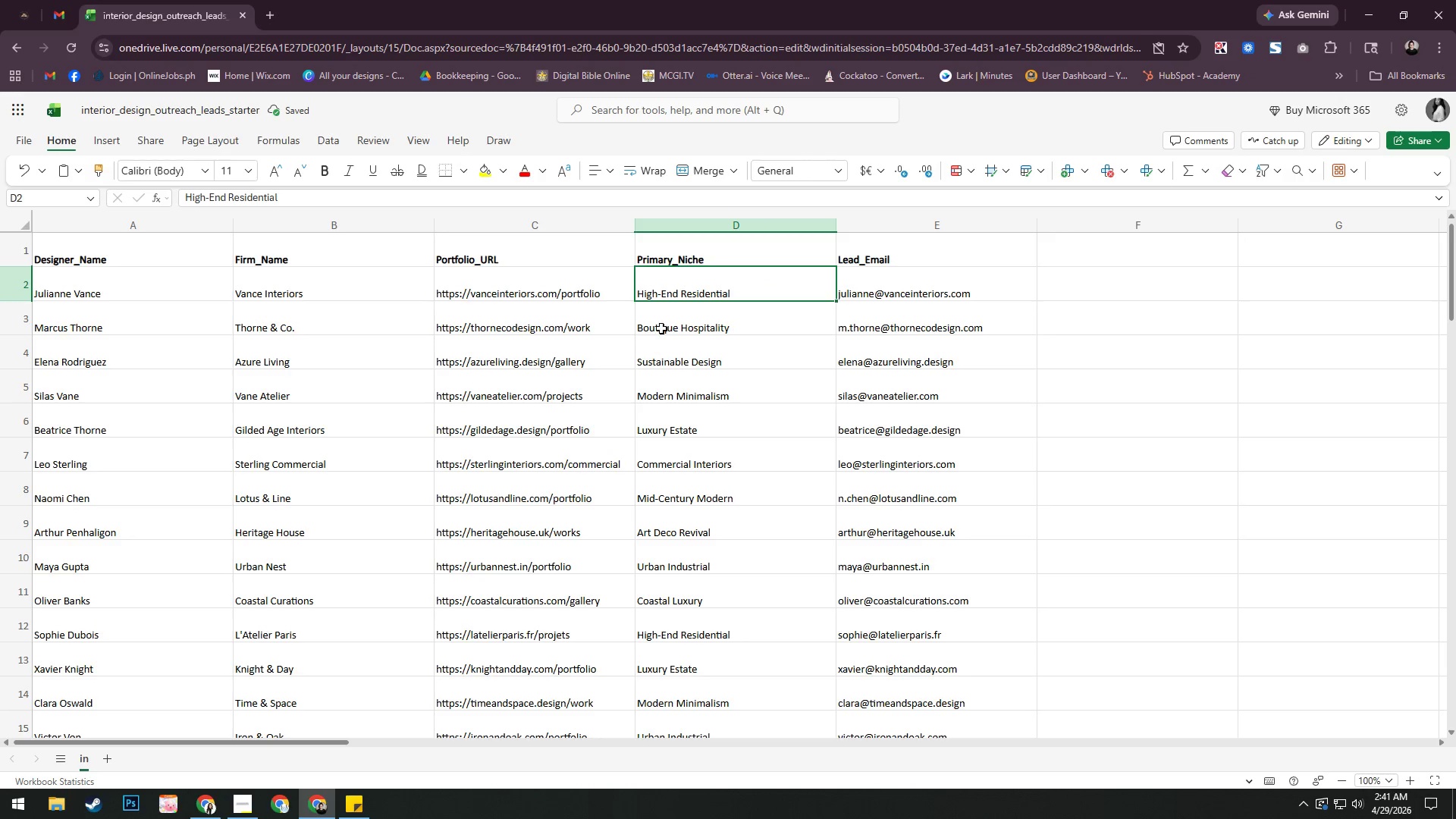 
left_click([661, 328])
 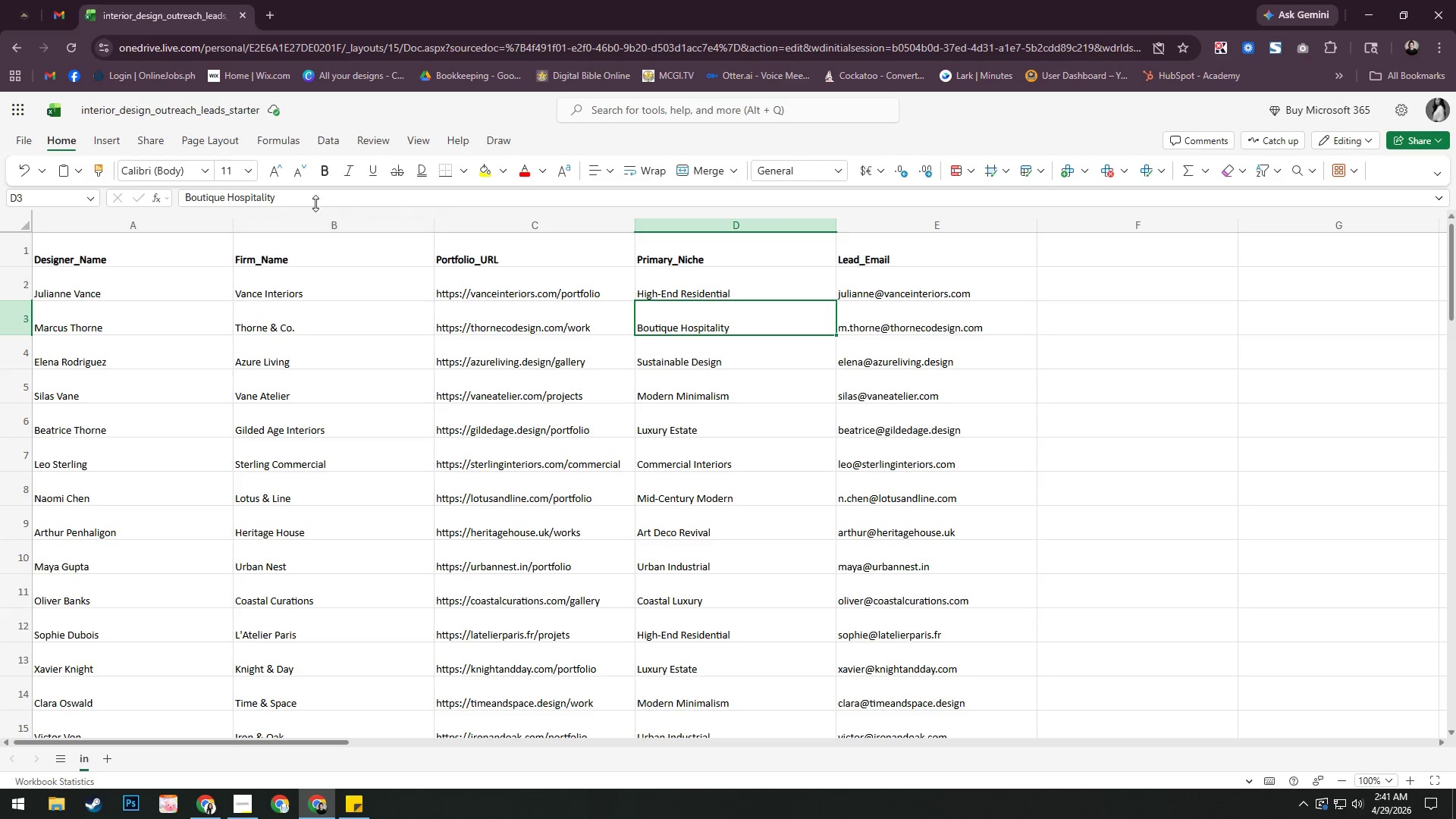 
left_click([315, 201])
 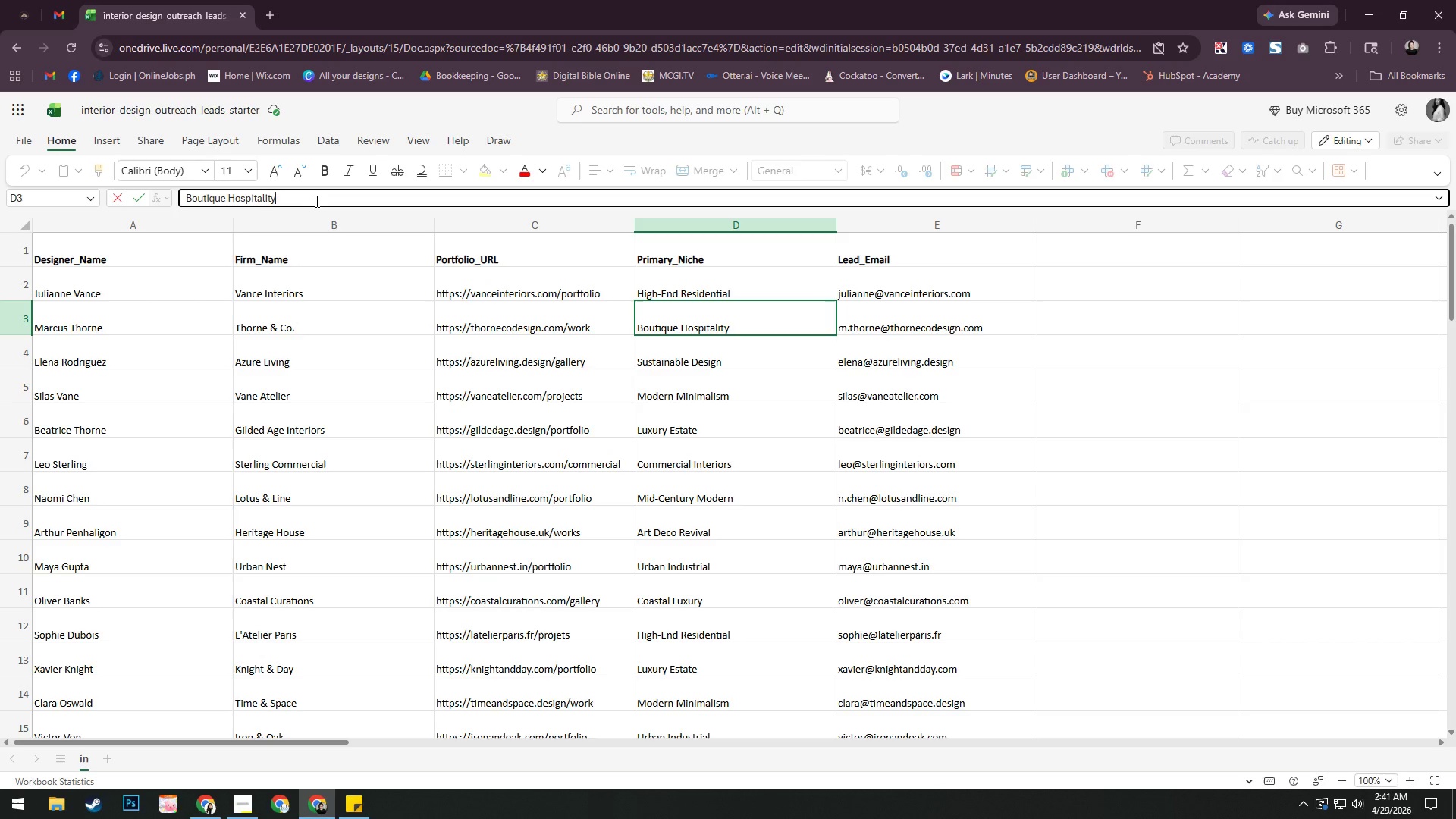 
key(Control+A)
 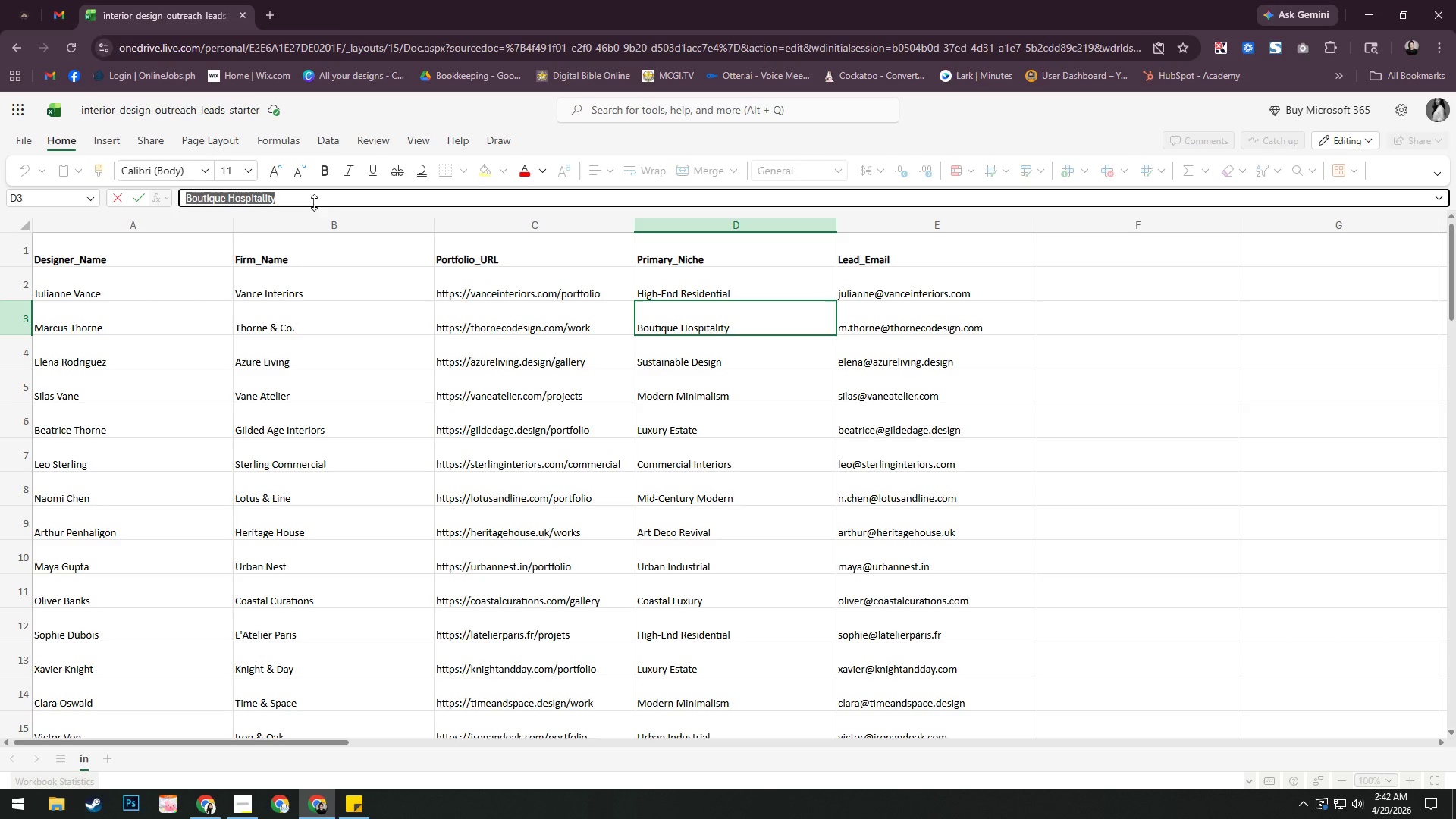 
key(Control+C)
 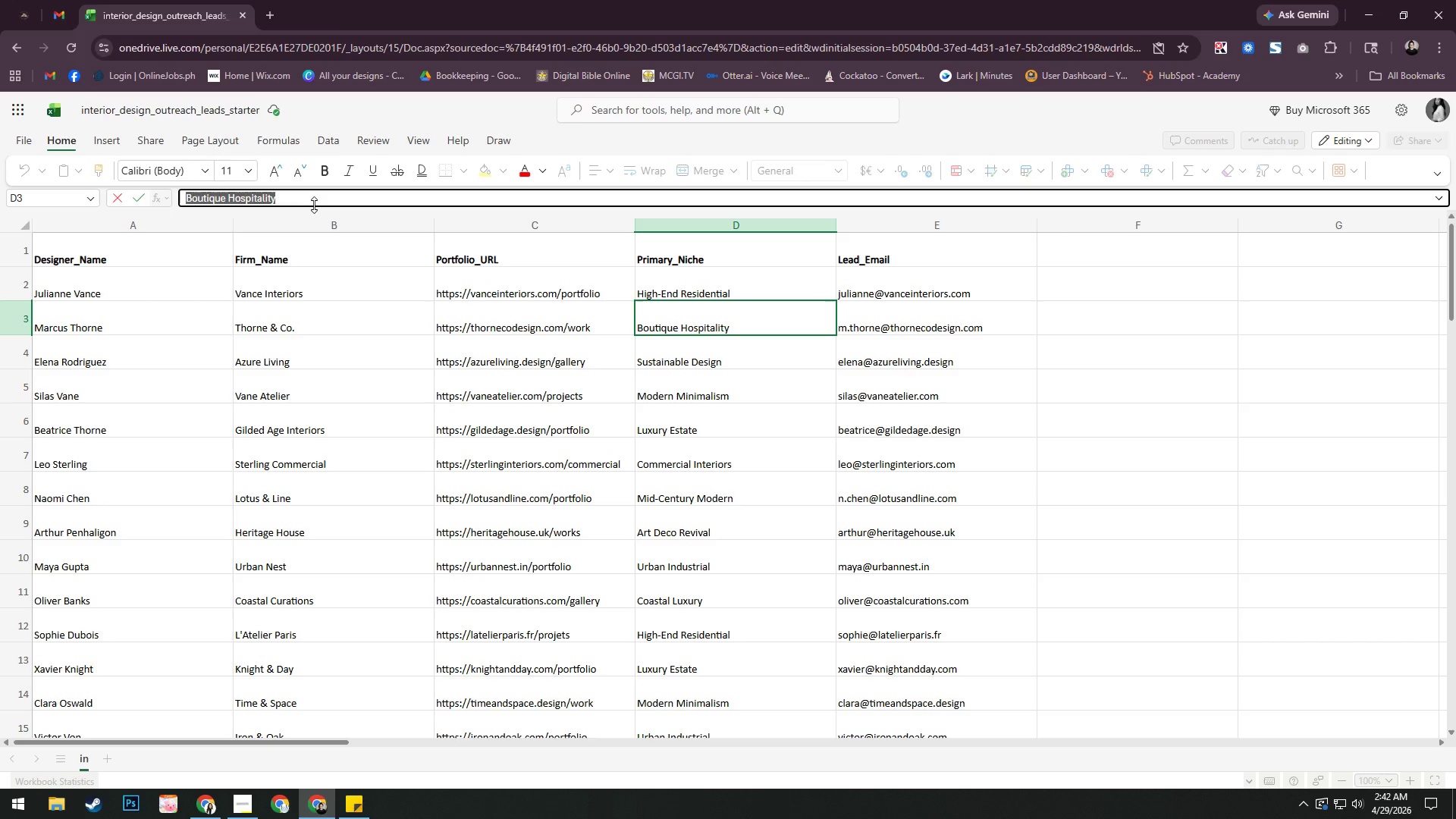 
key(Alt+AltLeft)
 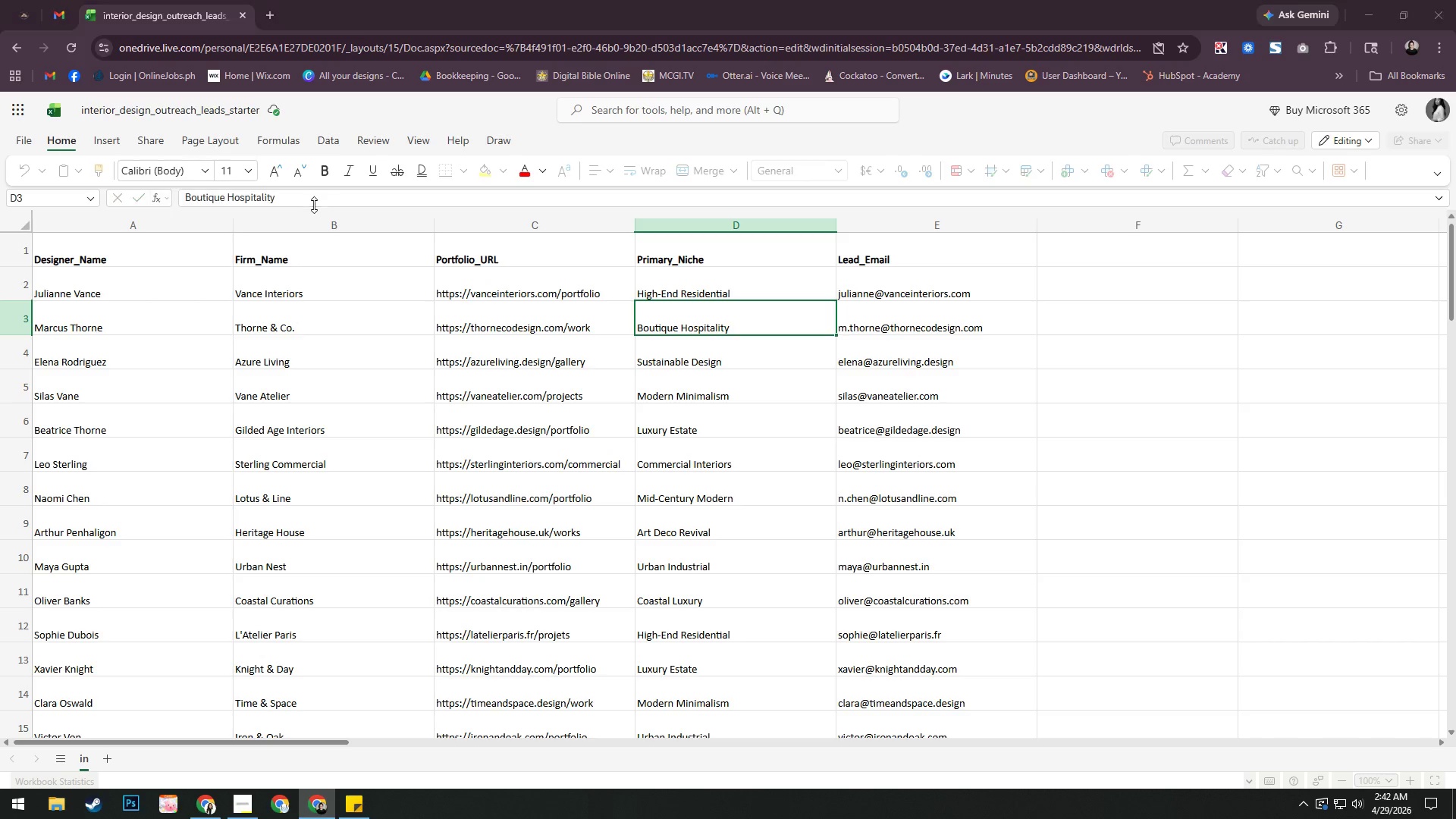 
key(Alt+Tab)
 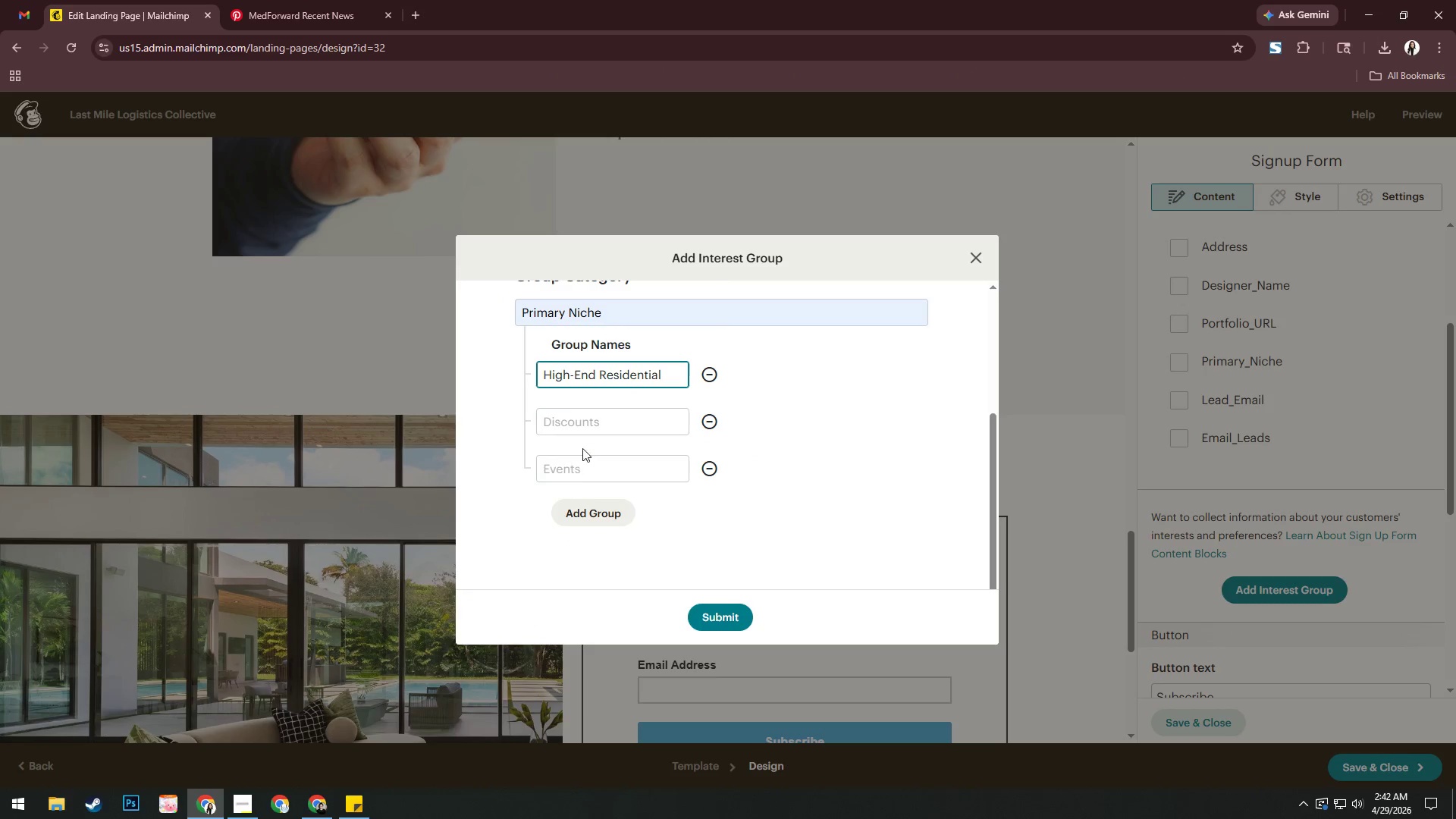 
left_click([582, 425])
 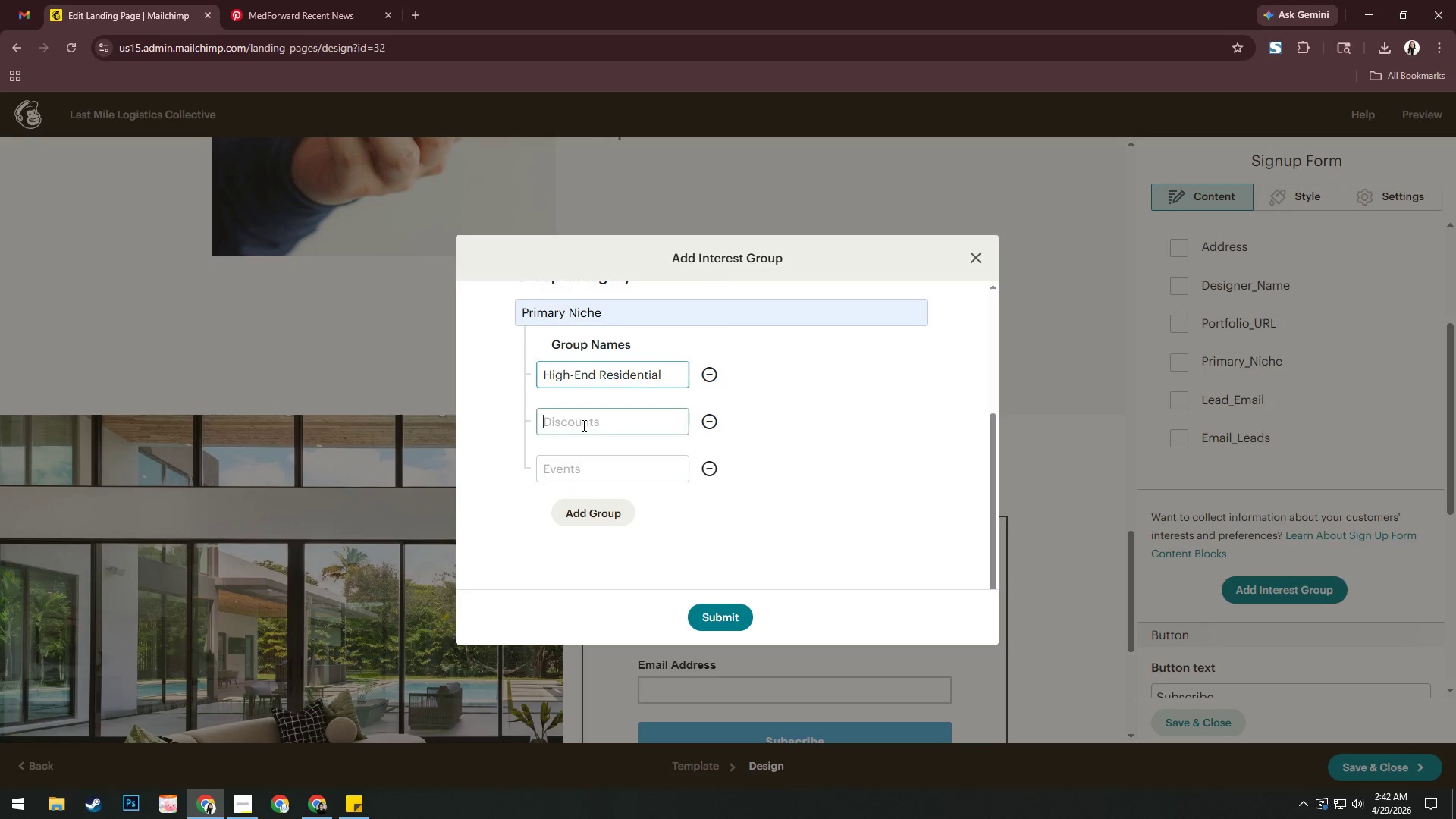 
key(Control+V)
 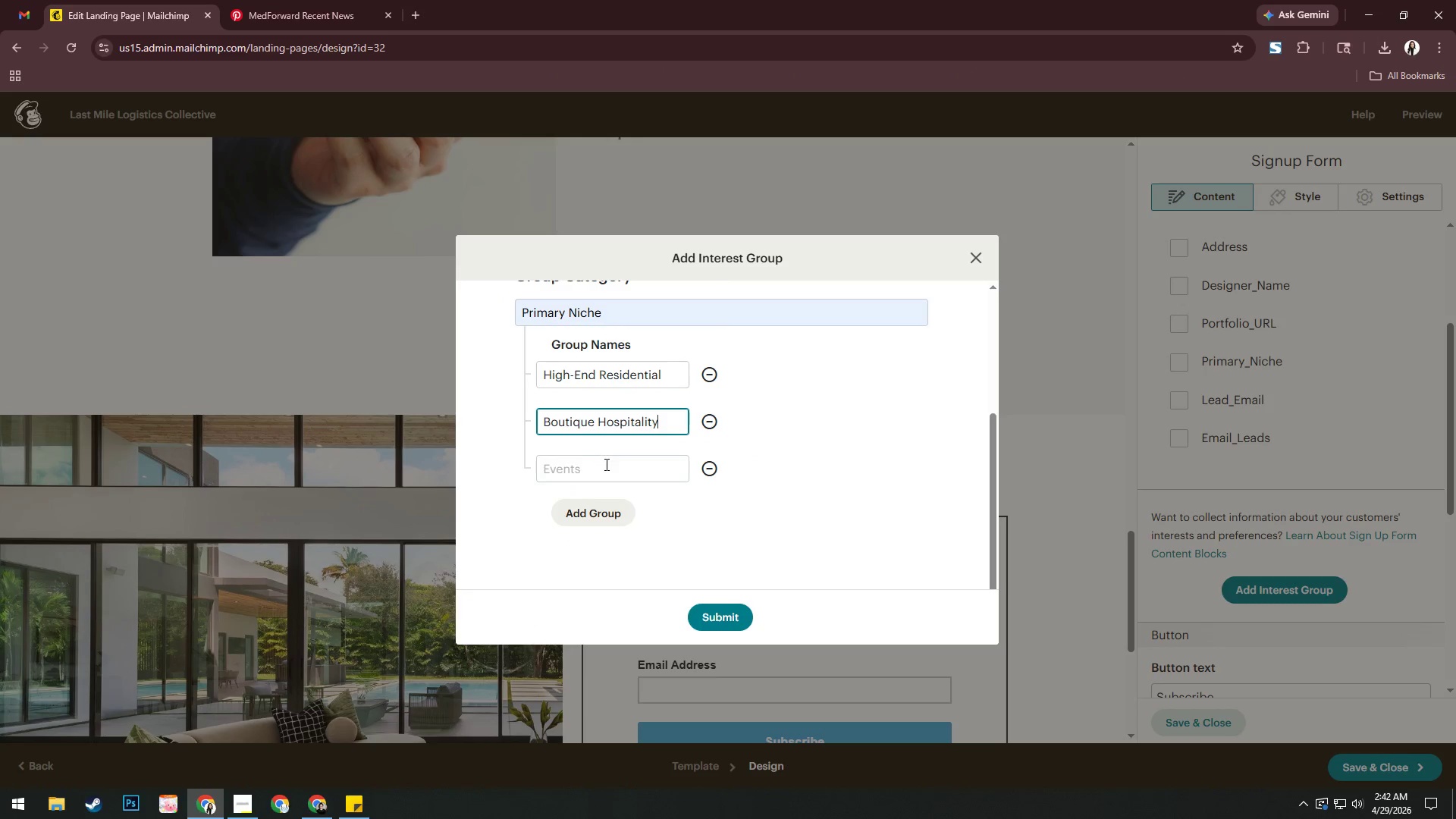 
left_click([606, 464])
 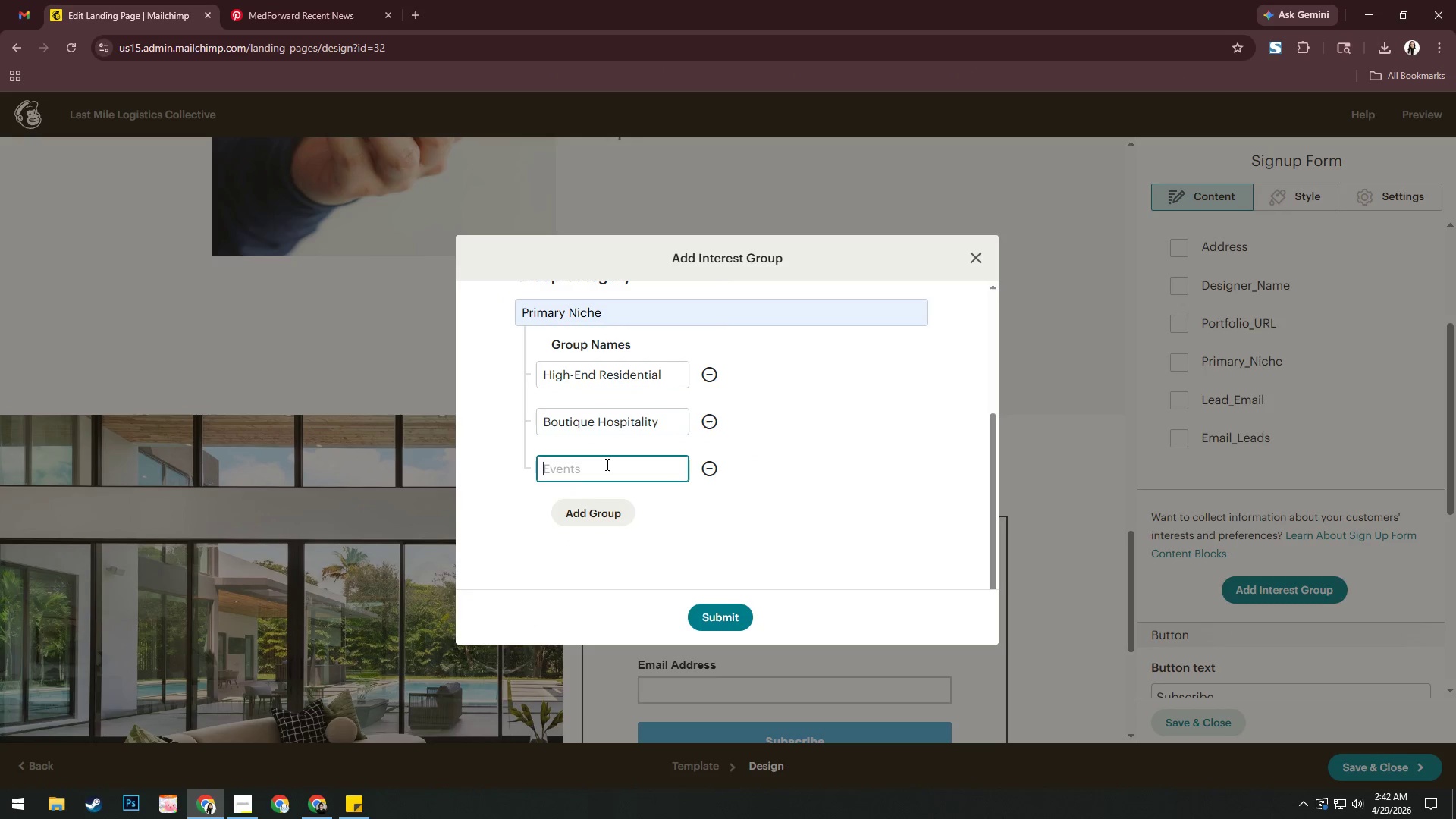 
key(Alt+AltLeft)
 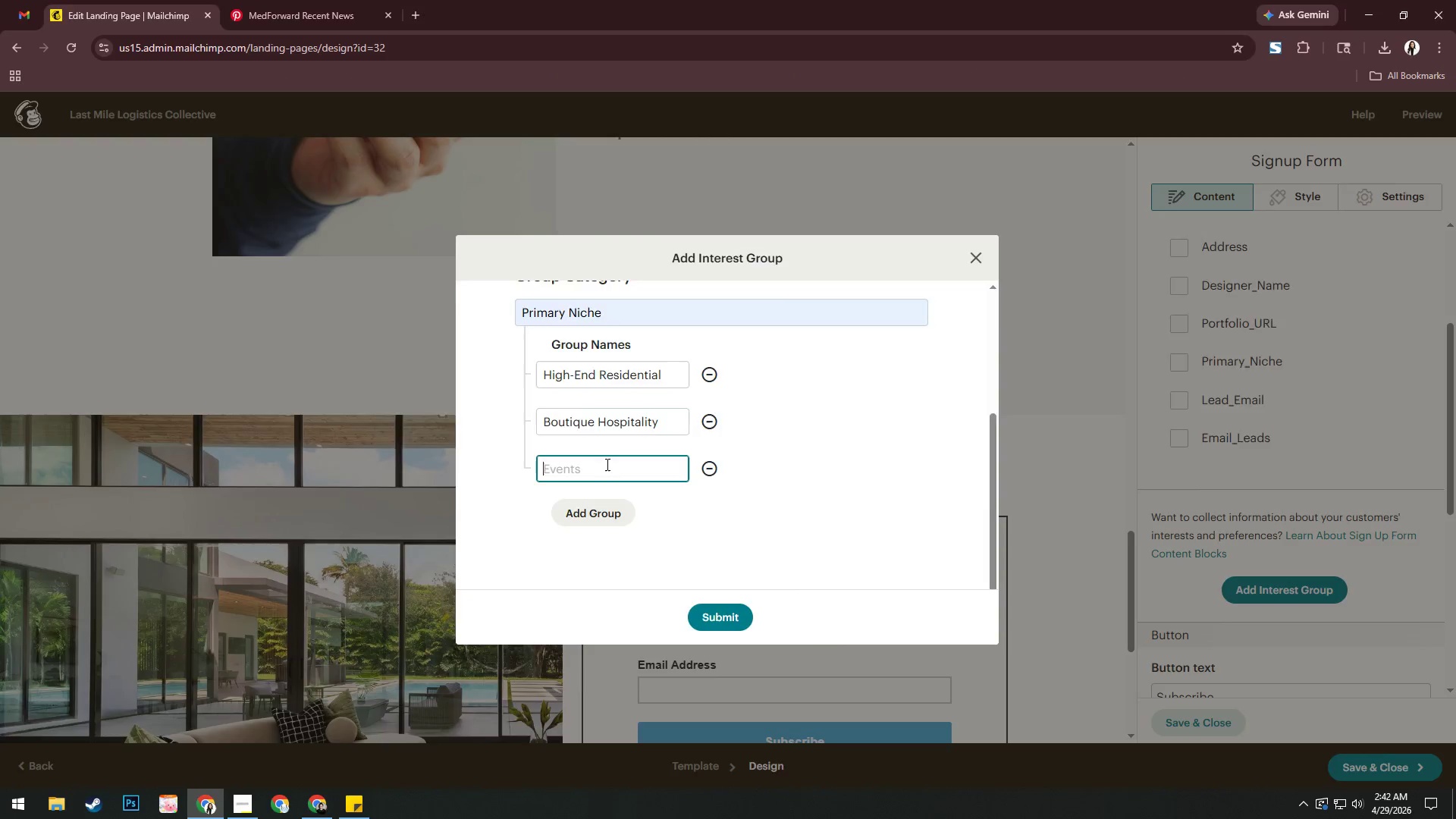 
key(Alt+Tab)
 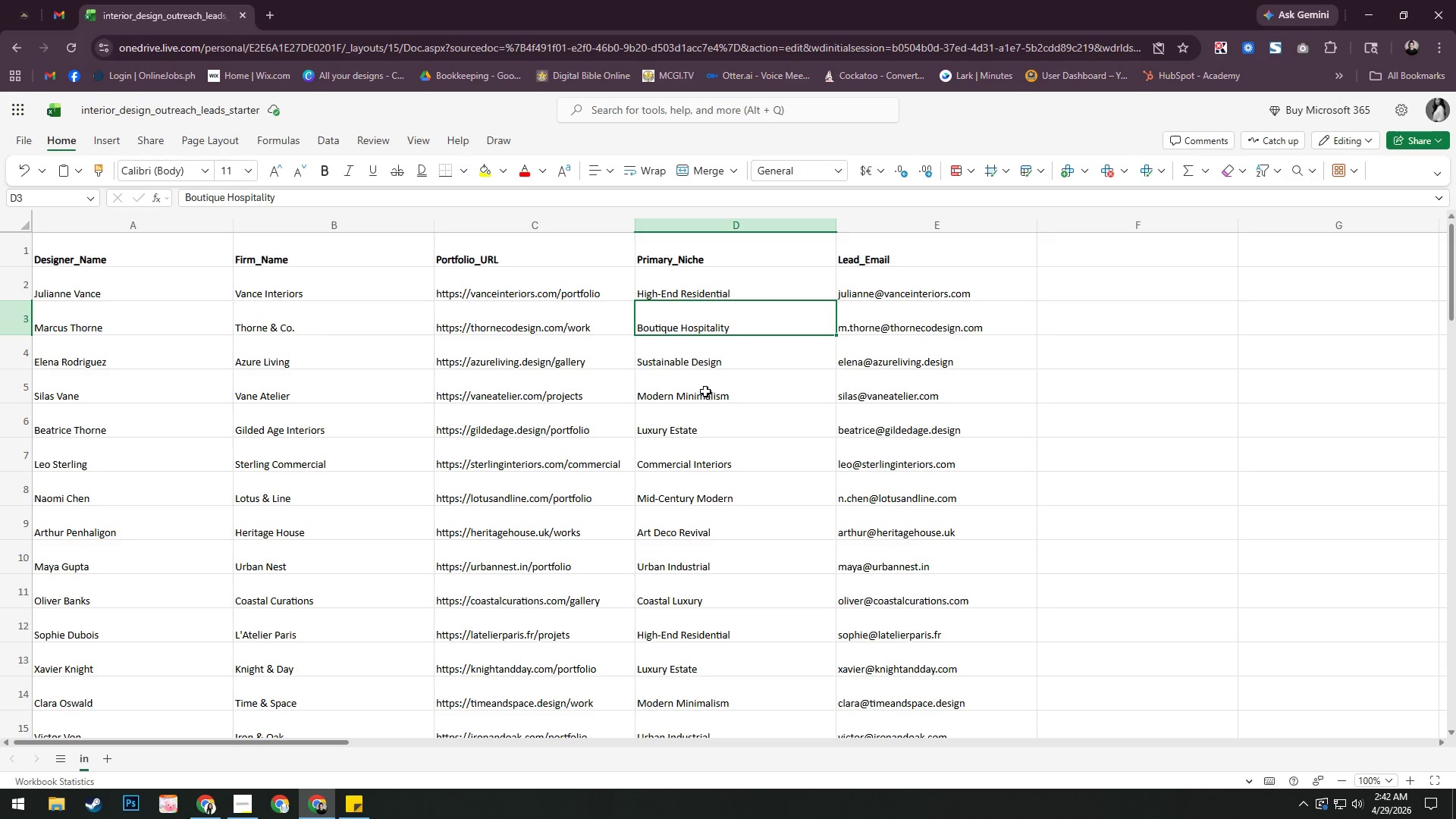 
left_click([711, 362])
 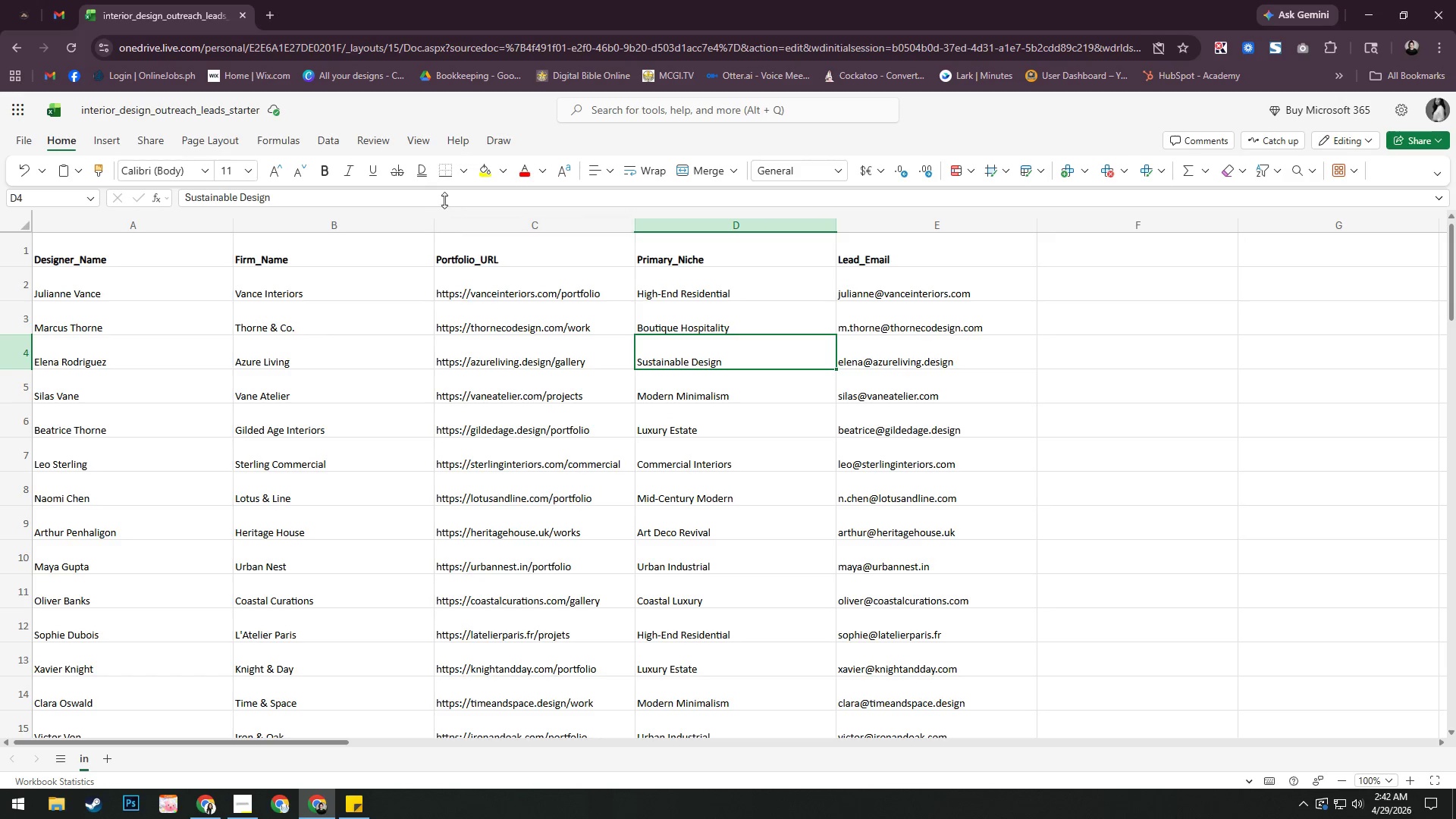 
left_click([443, 203])
 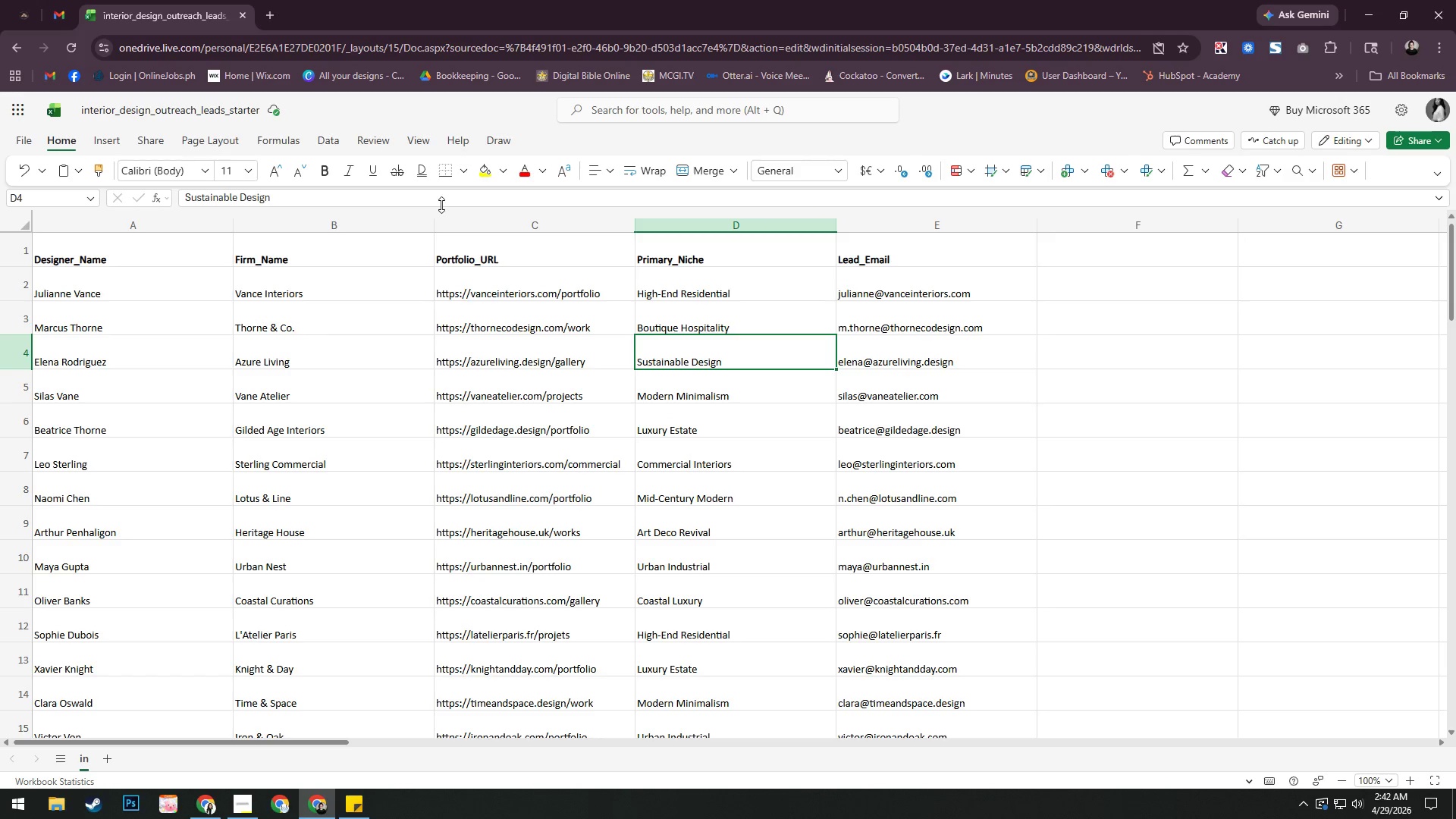 
hold_key(key=ControlLeft, duration=0.42)
 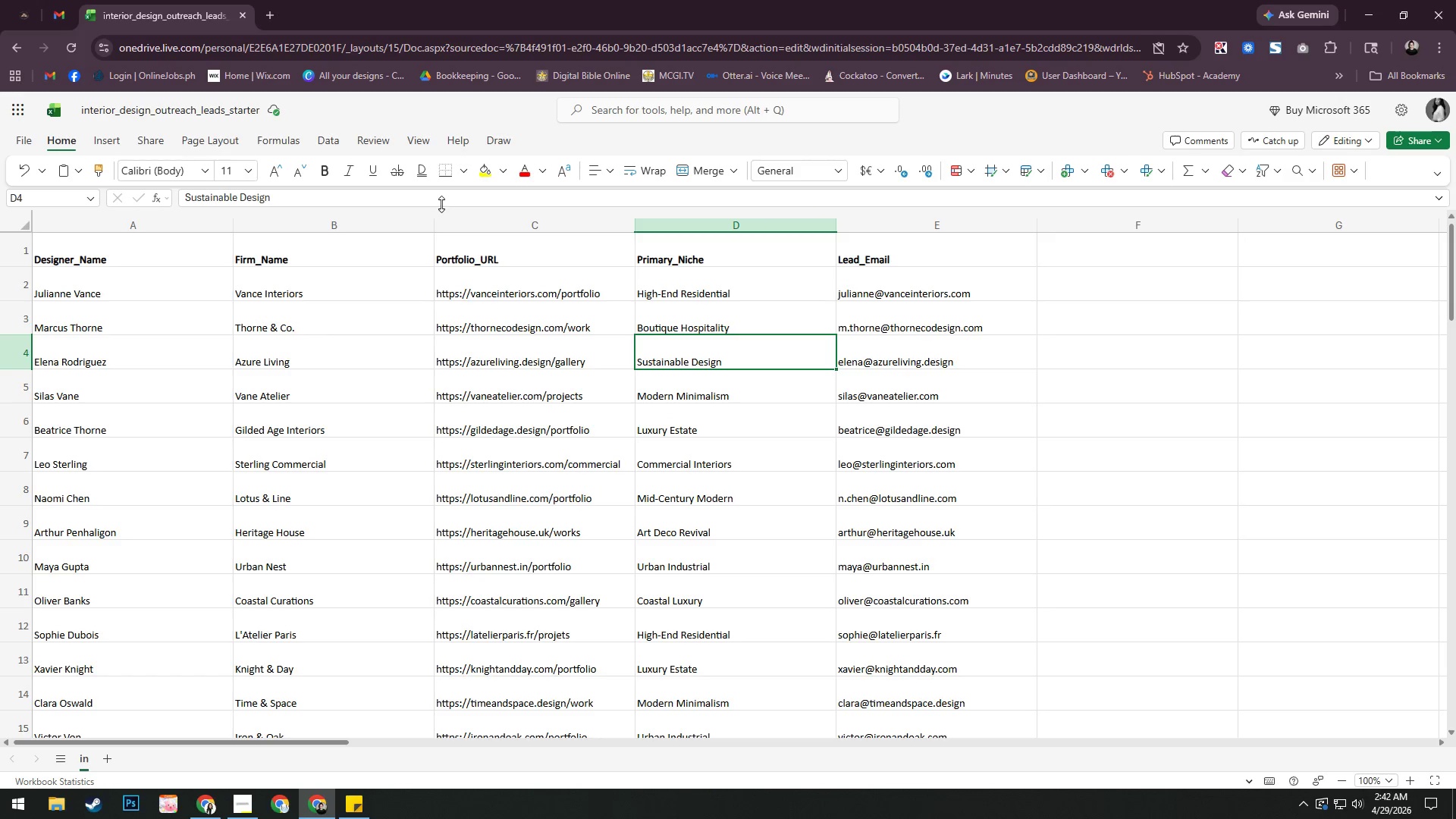 
left_click([441, 204])
 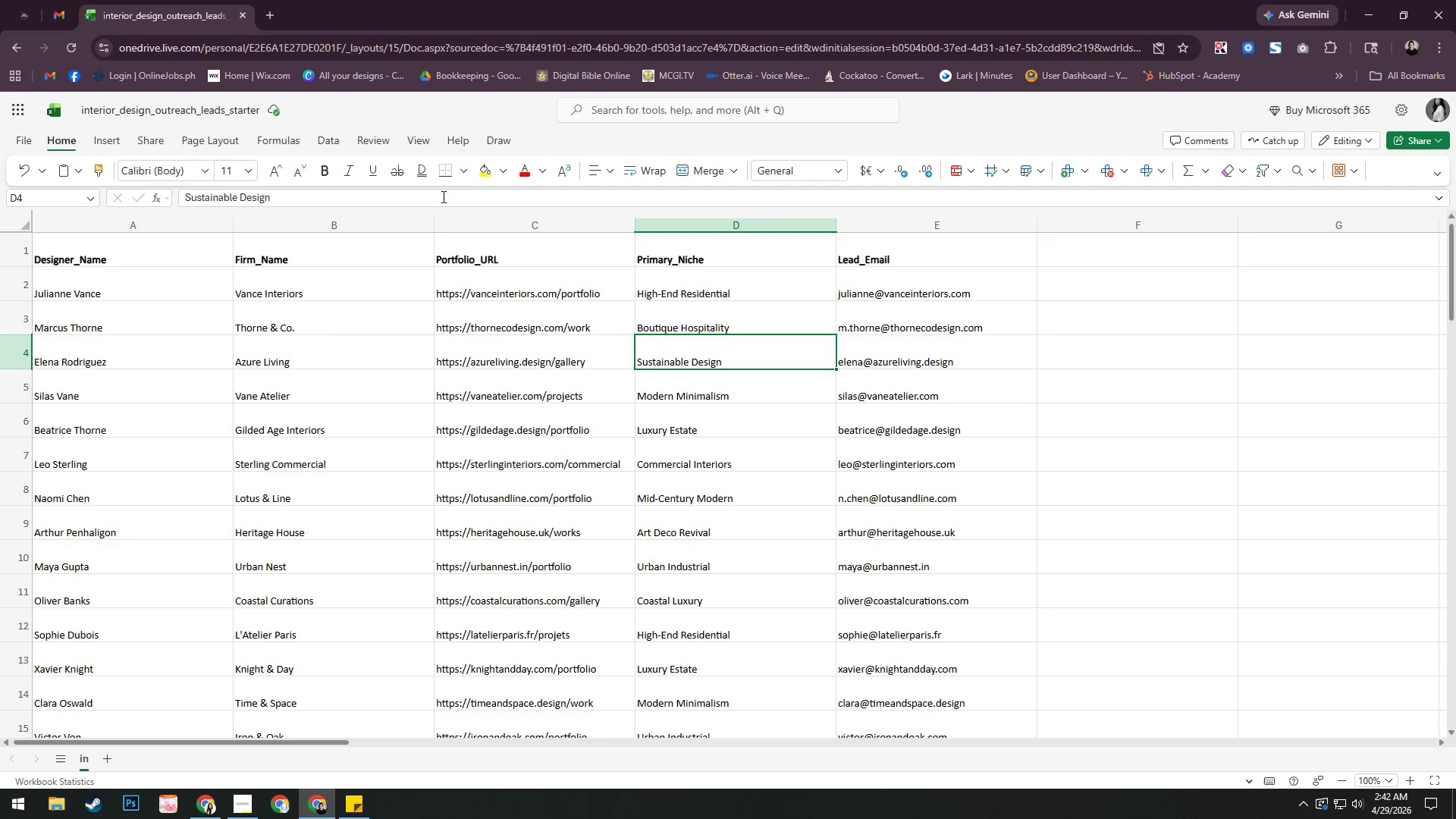 
left_click([442, 195])
 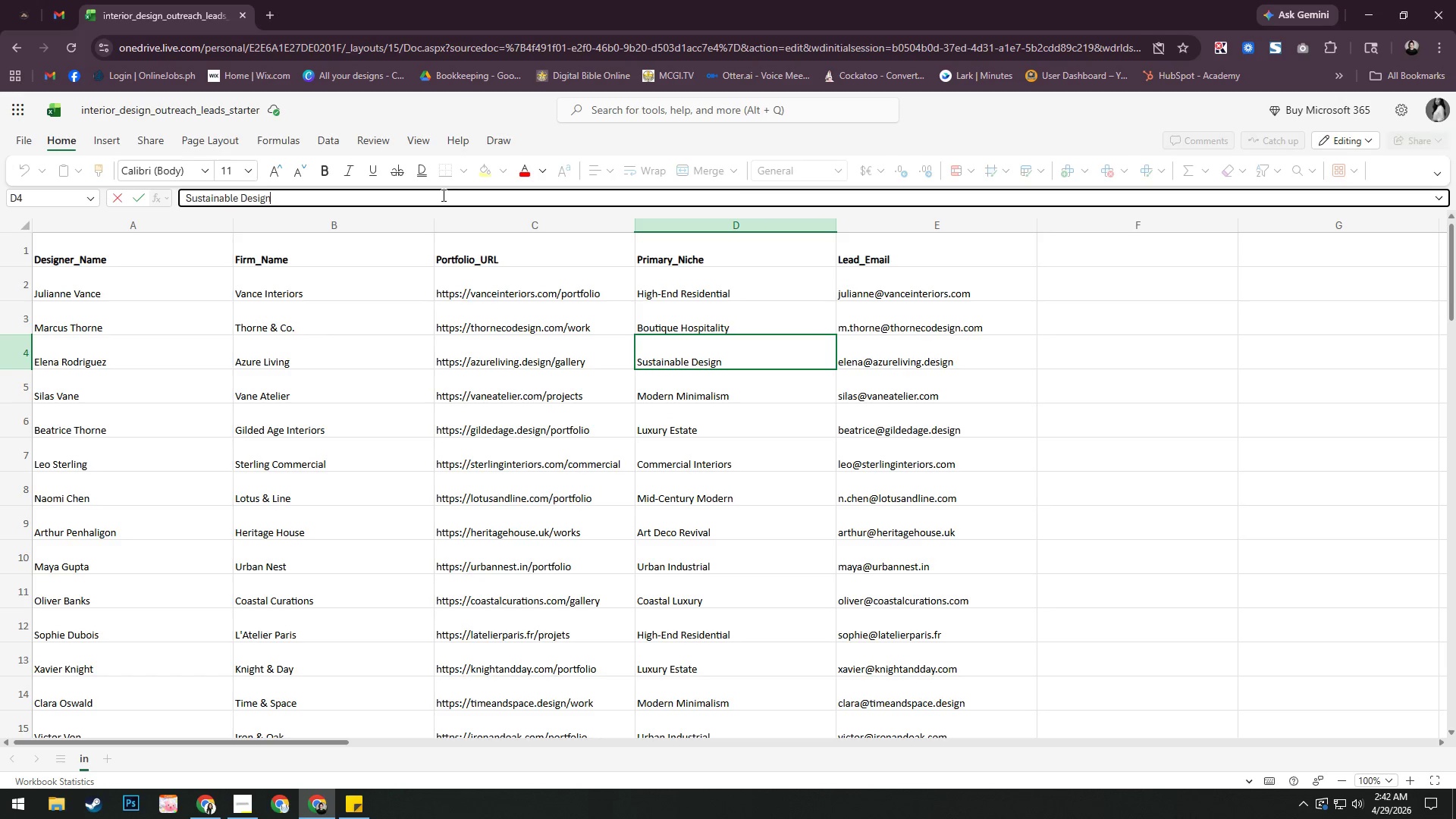 
key(Control+A)
 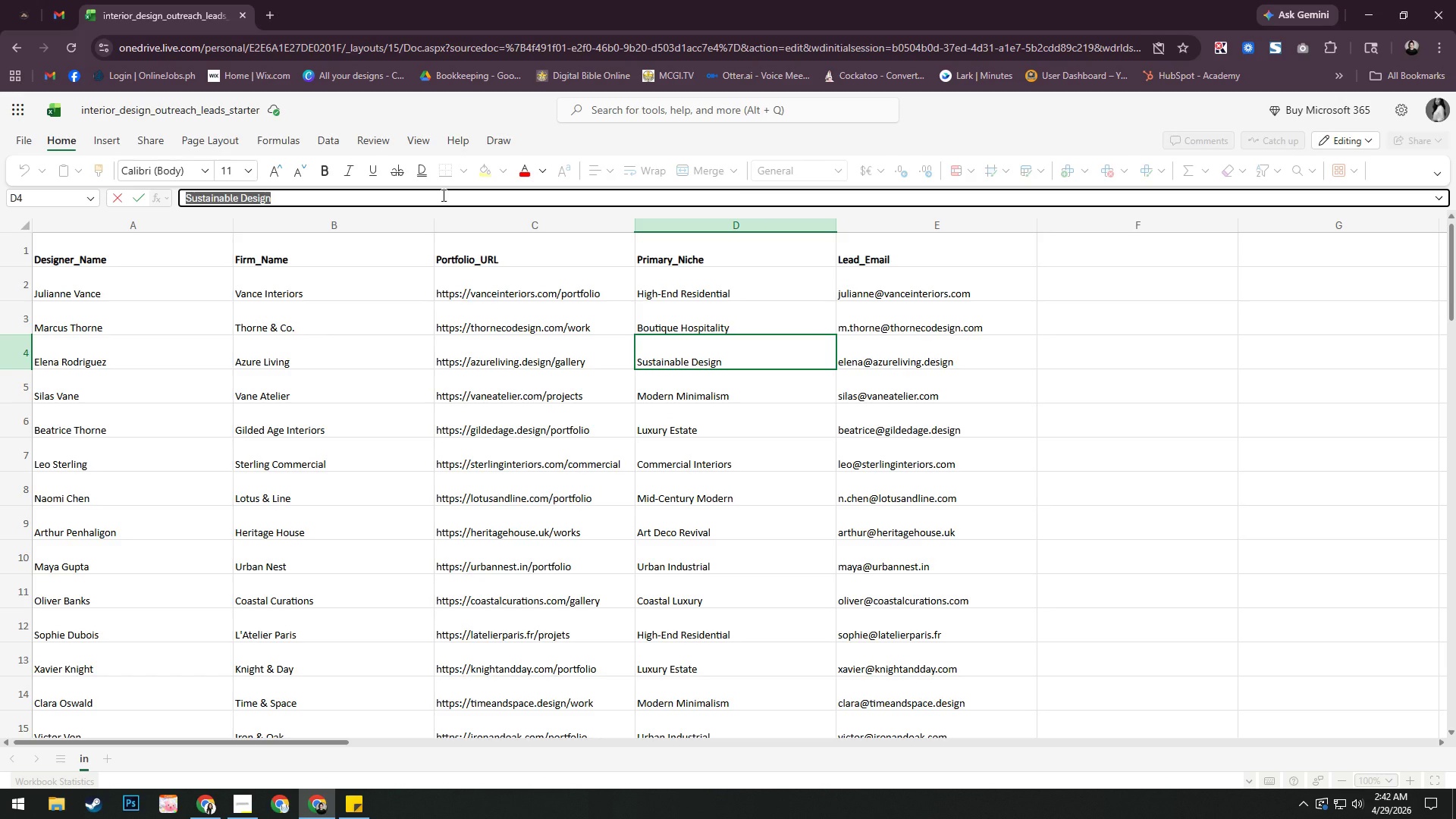 
key(Control+C)
 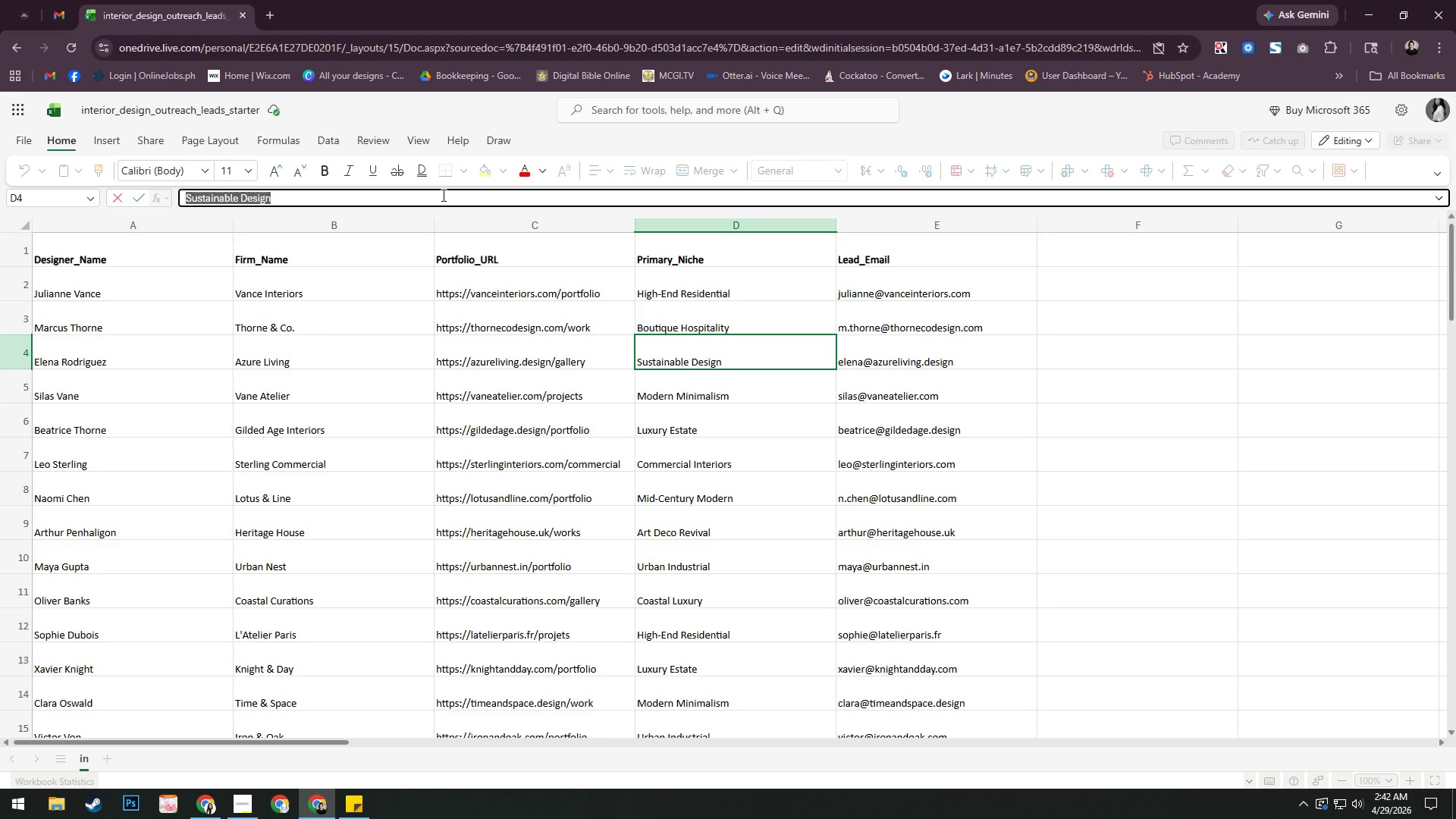 
key(Alt+AltLeft)
 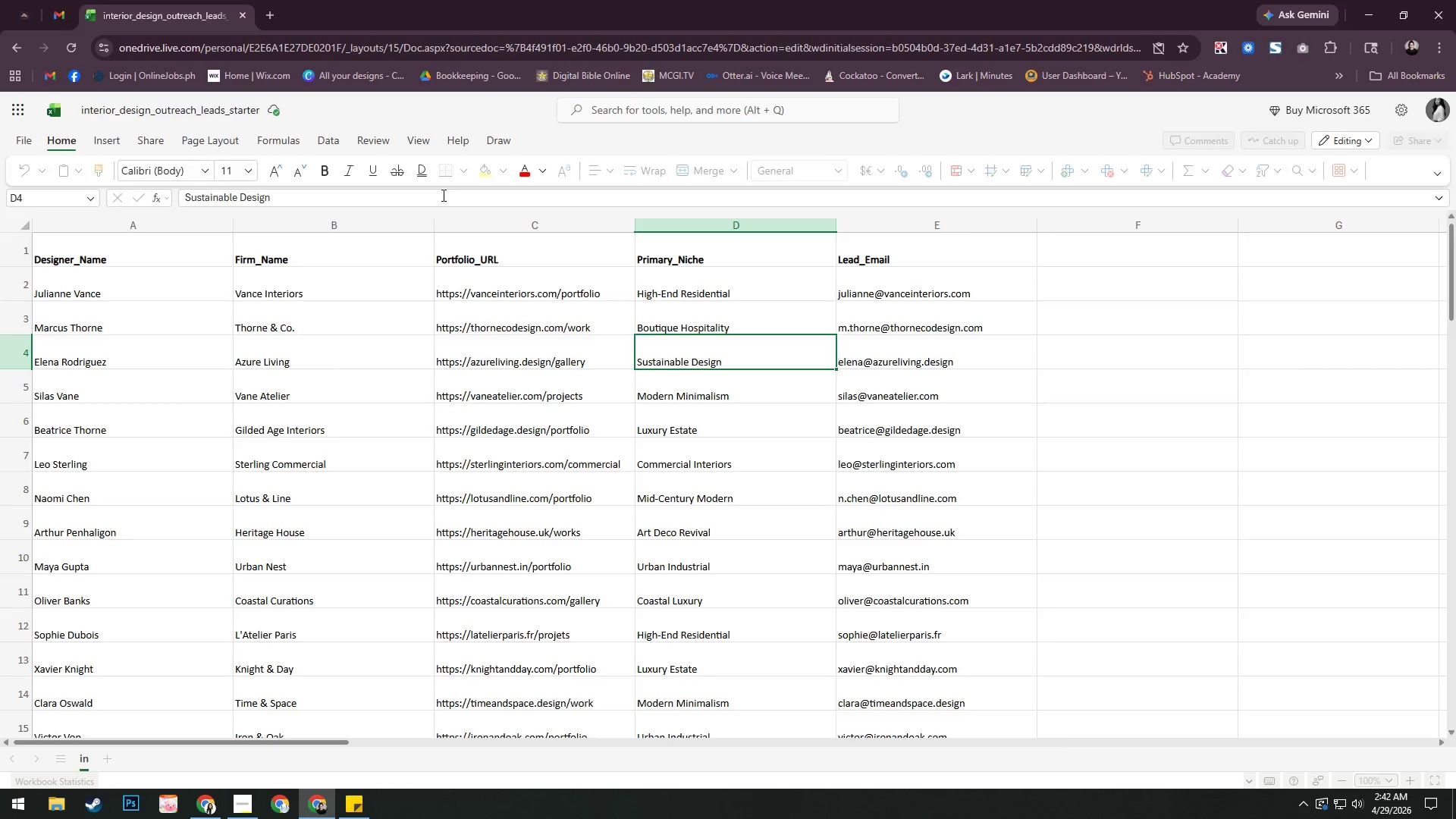 
key(Alt+Tab)
 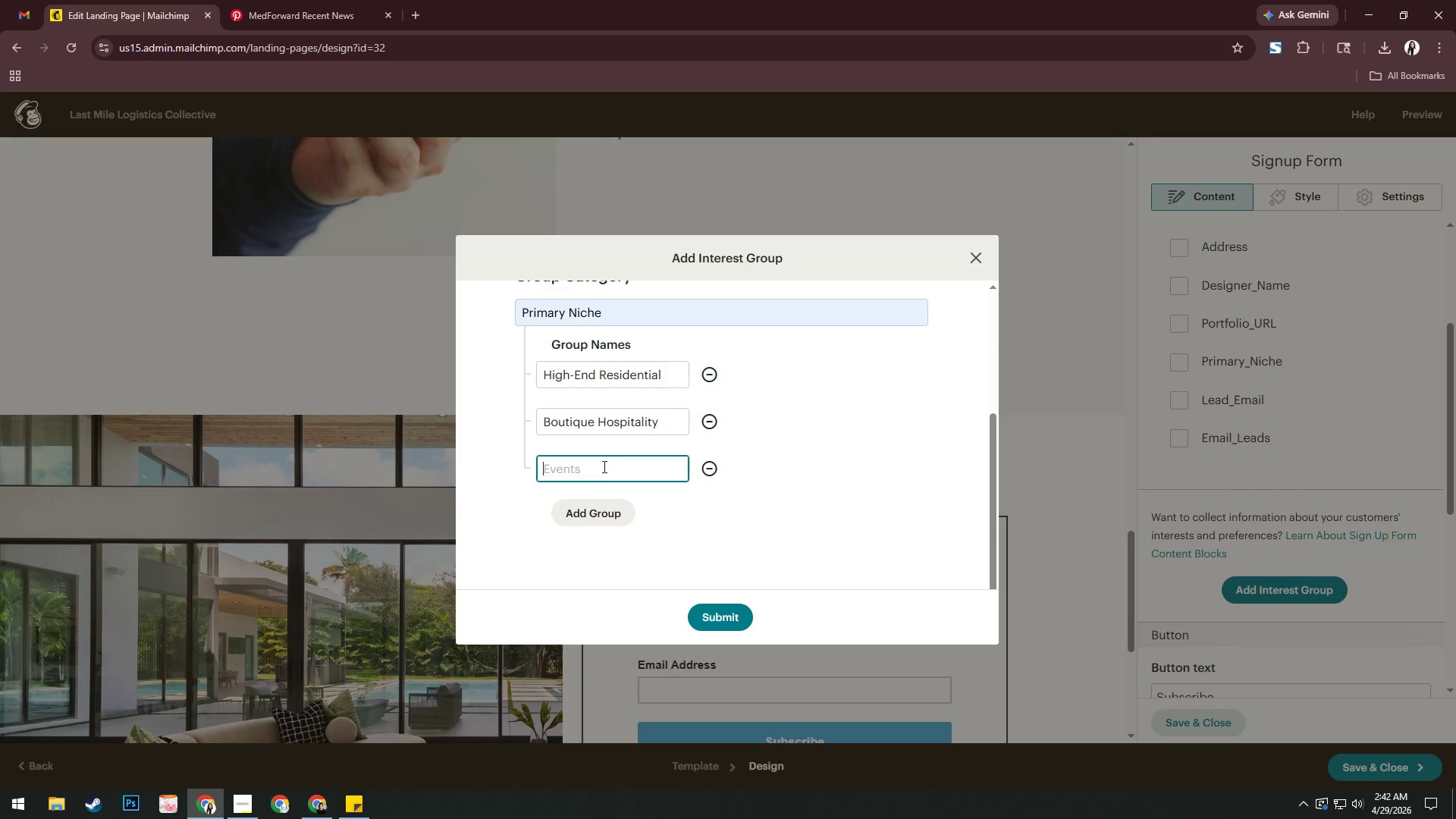 
key(Control+V)
 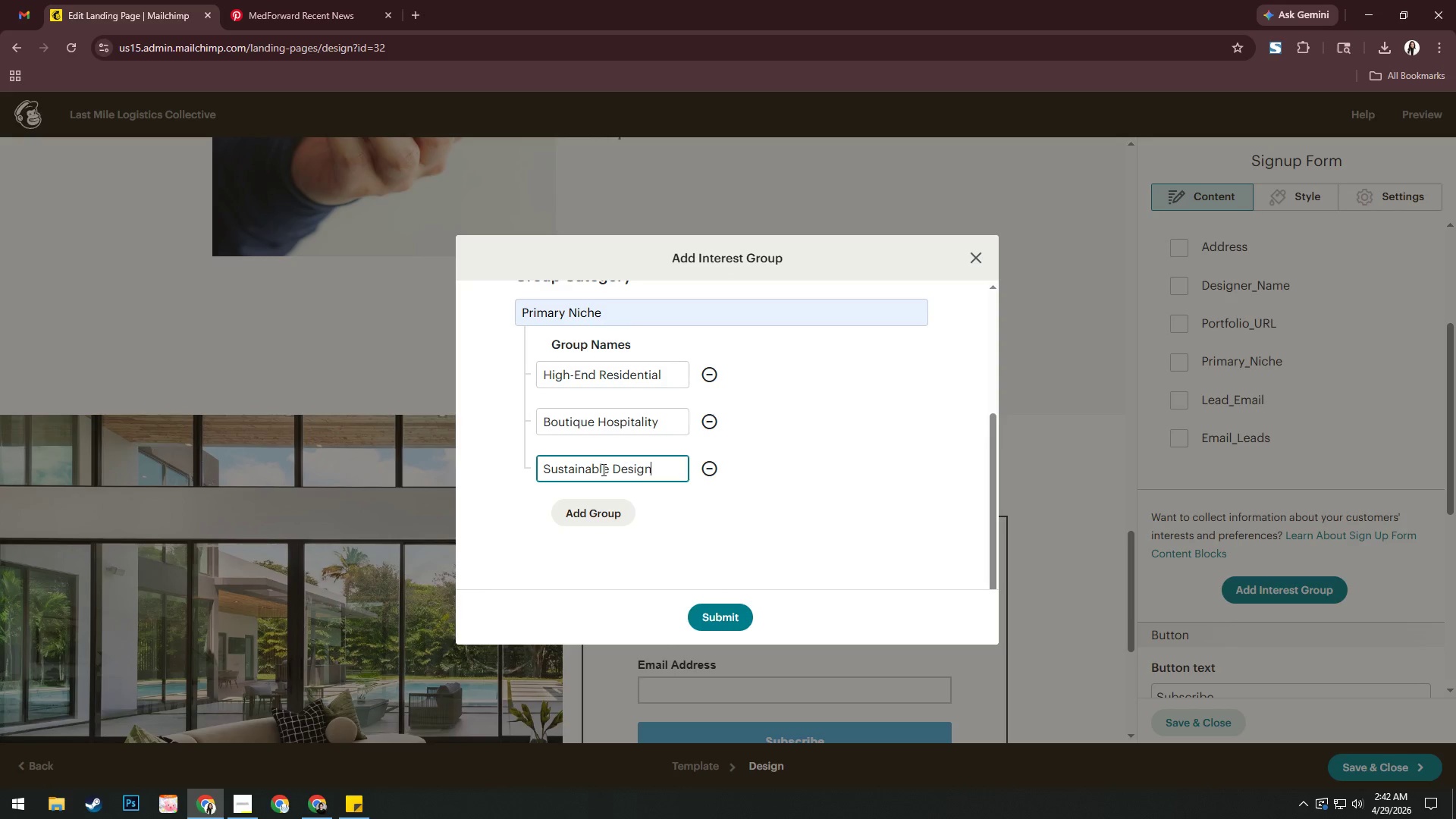 
scroll: coordinate [602, 469], scroll_direction: down, amount: 1.0
 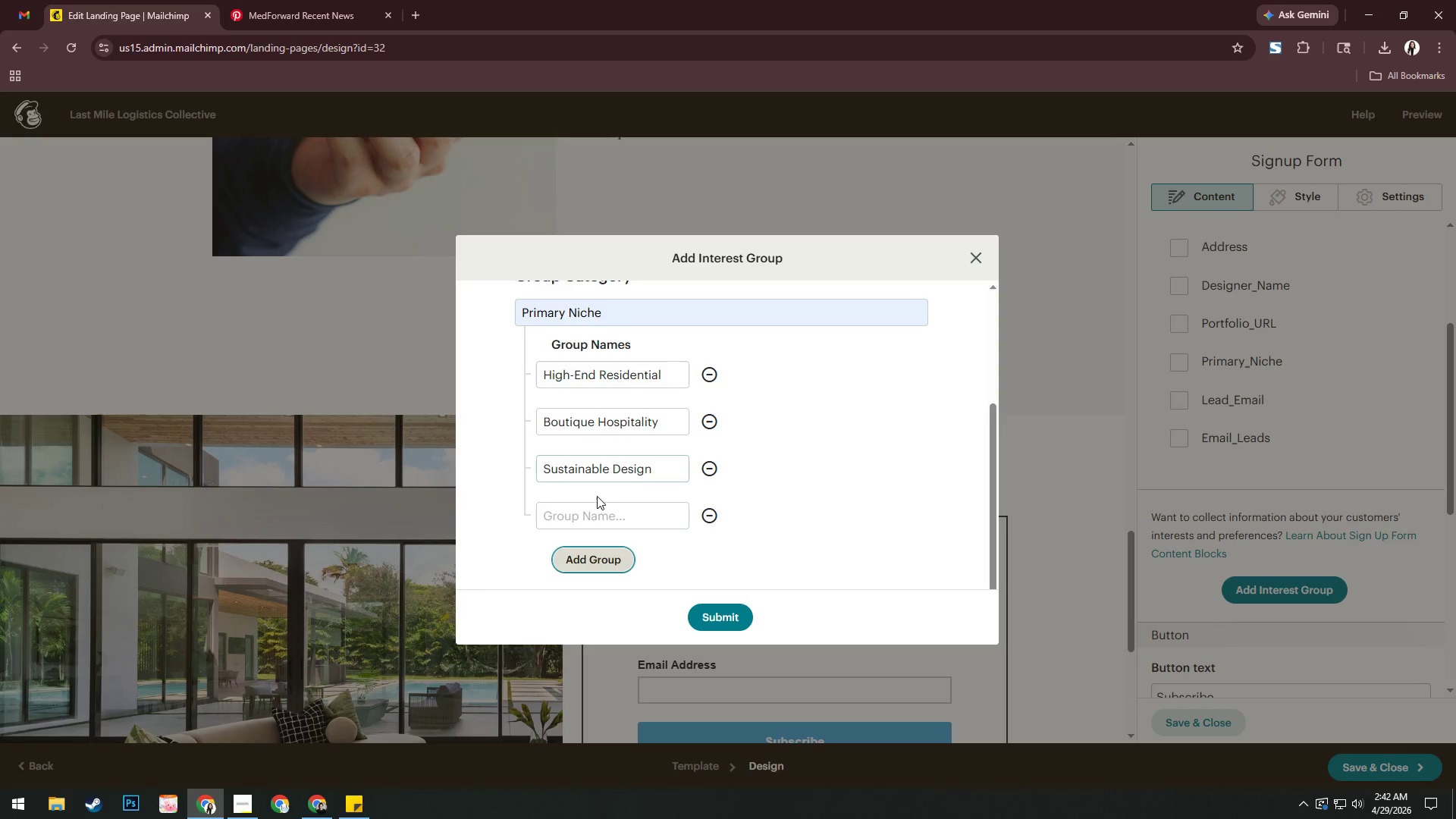 
key(Alt+AltLeft)
 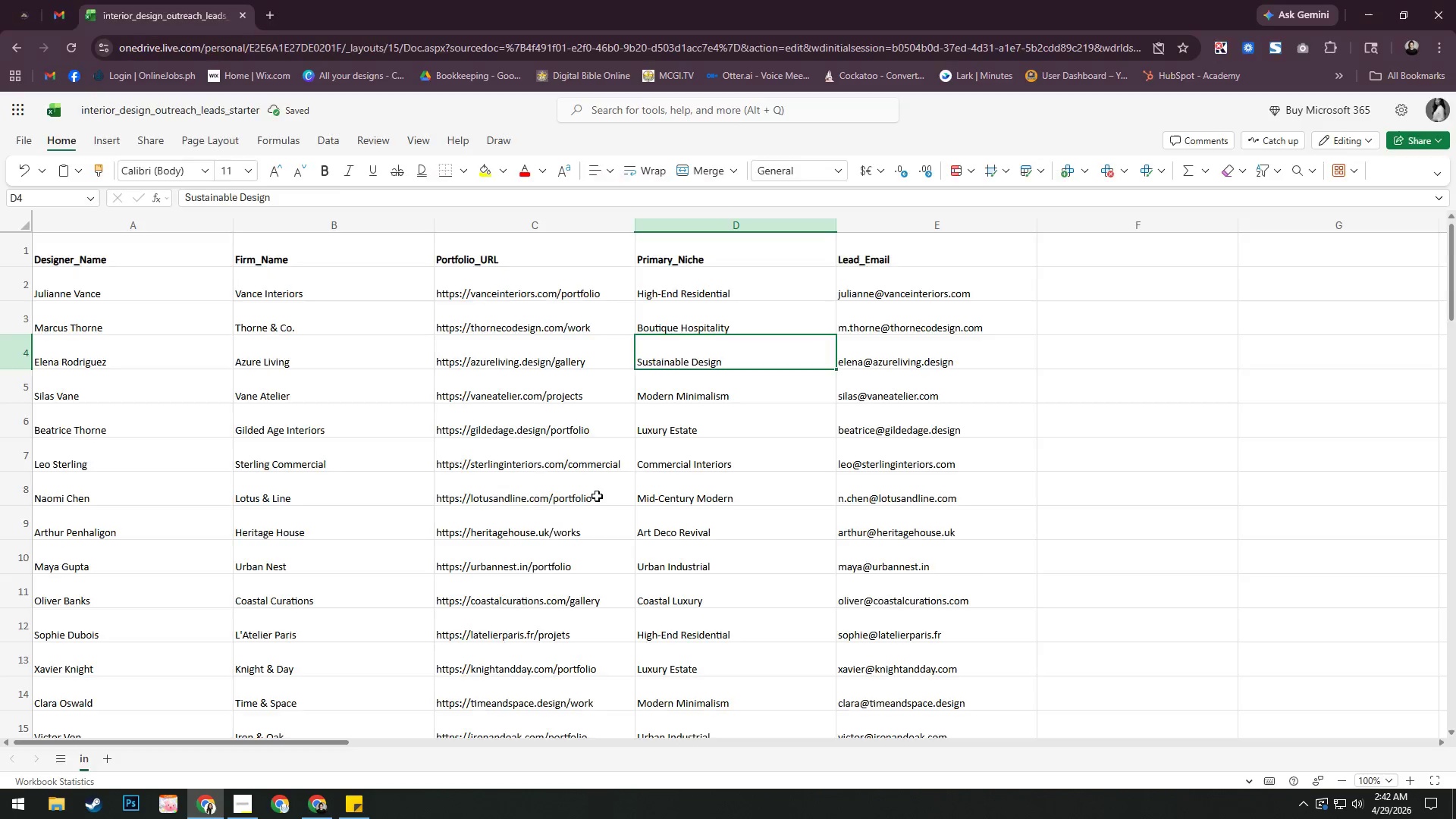 
key(Alt+Tab)
 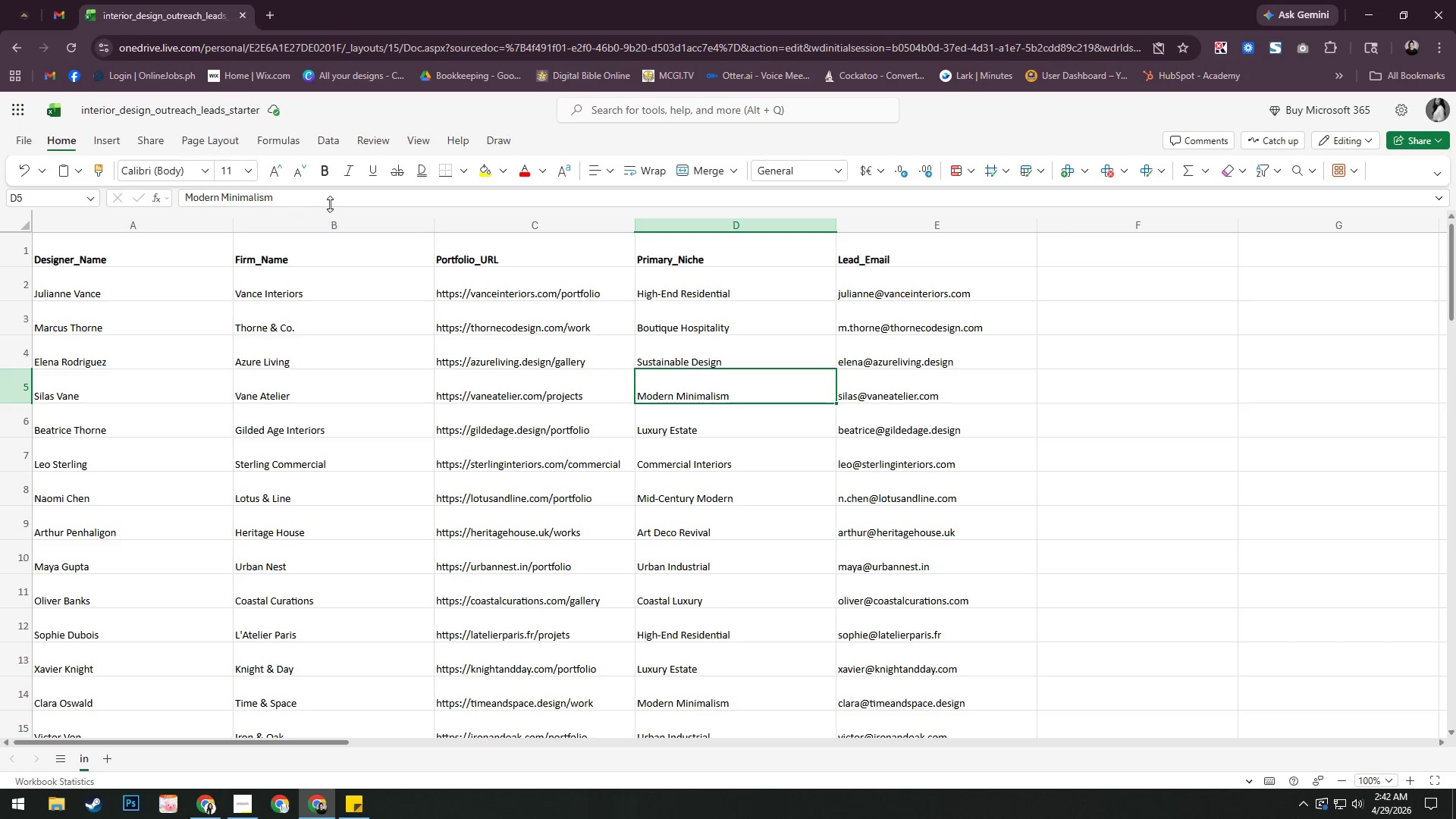 
double_click([329, 203])
 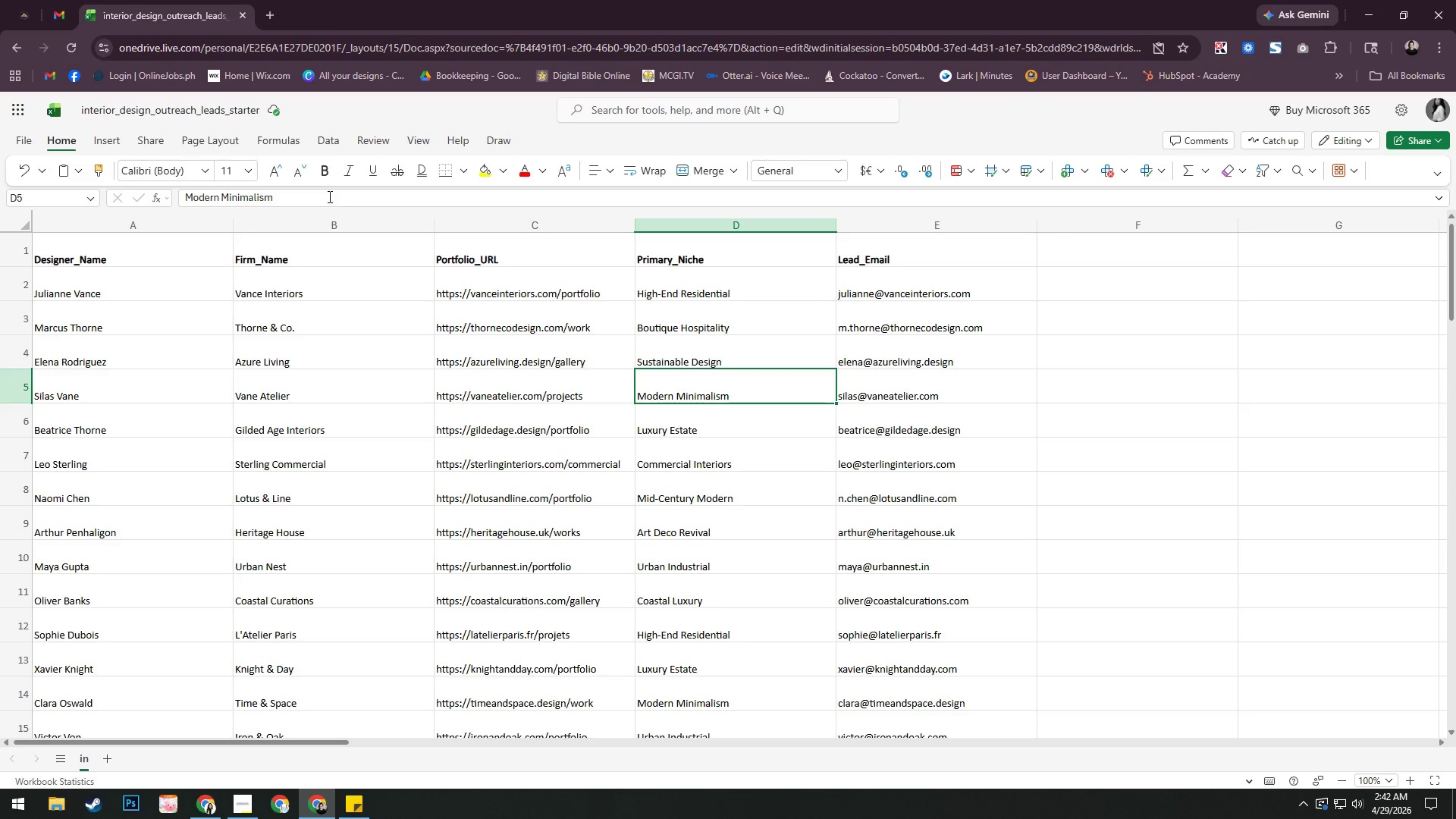 
triple_click([327, 194])
 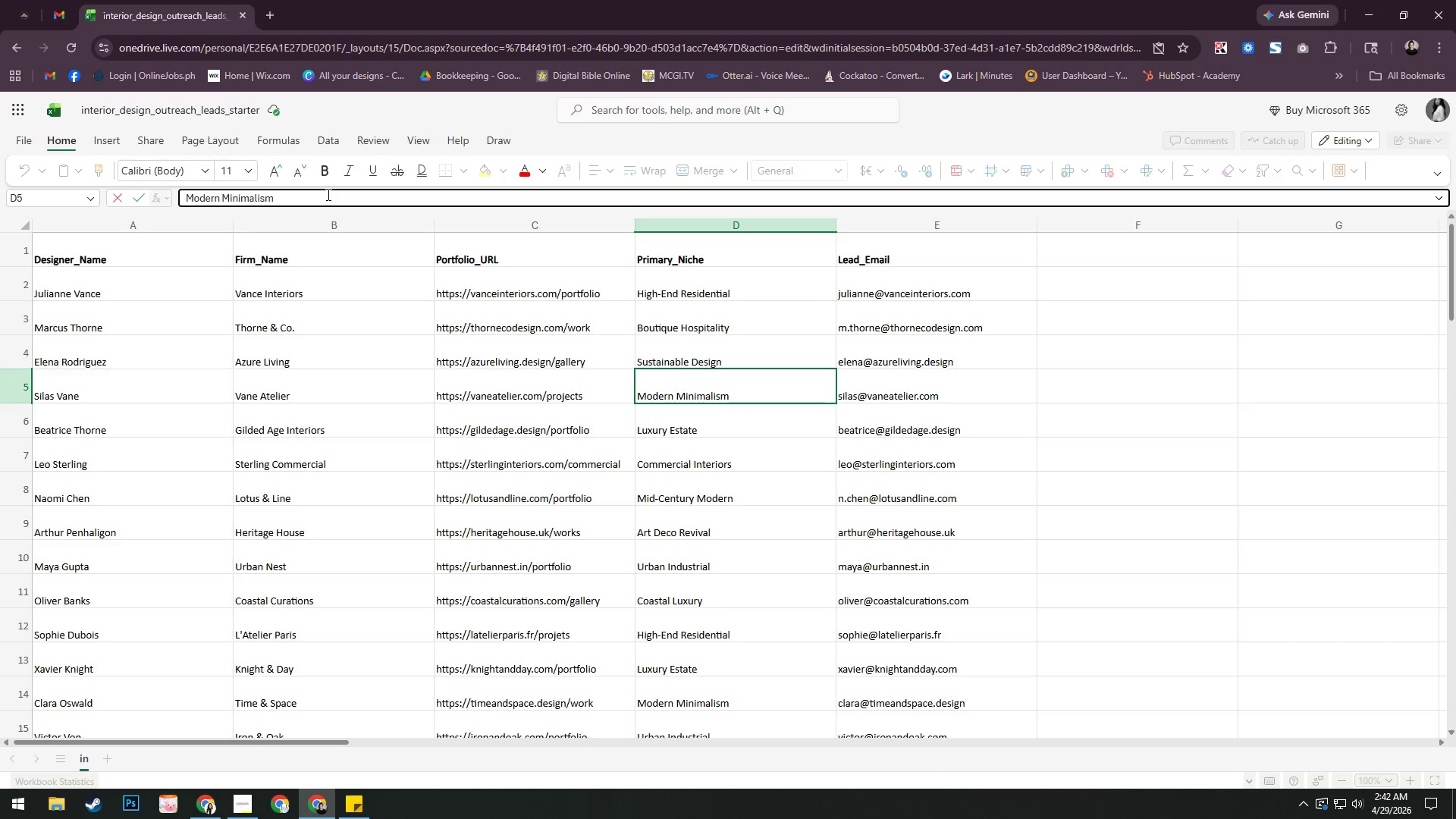 
key(Control+A)
 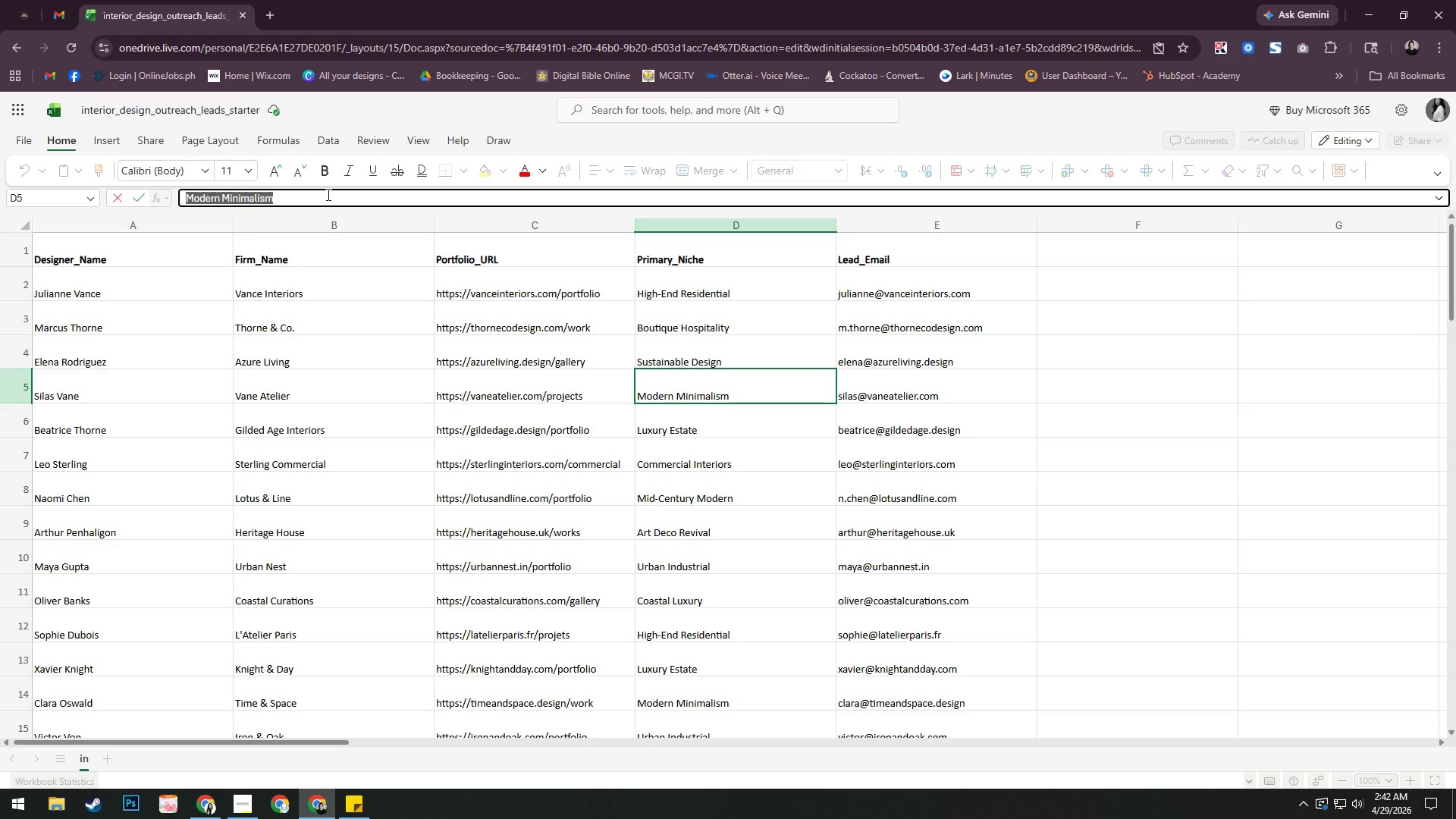 
key(Control+C)
 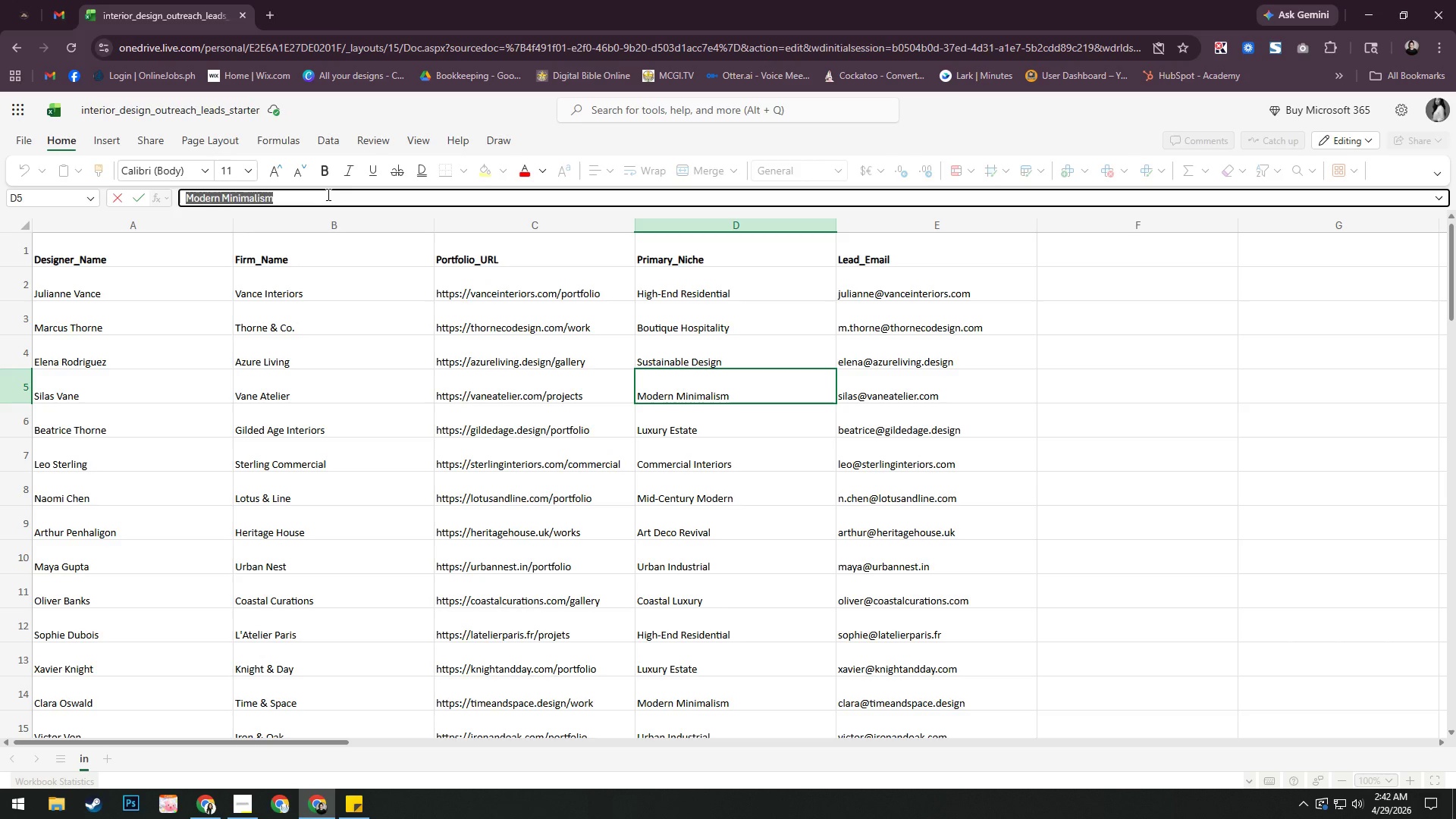 
key(Alt+AltLeft)
 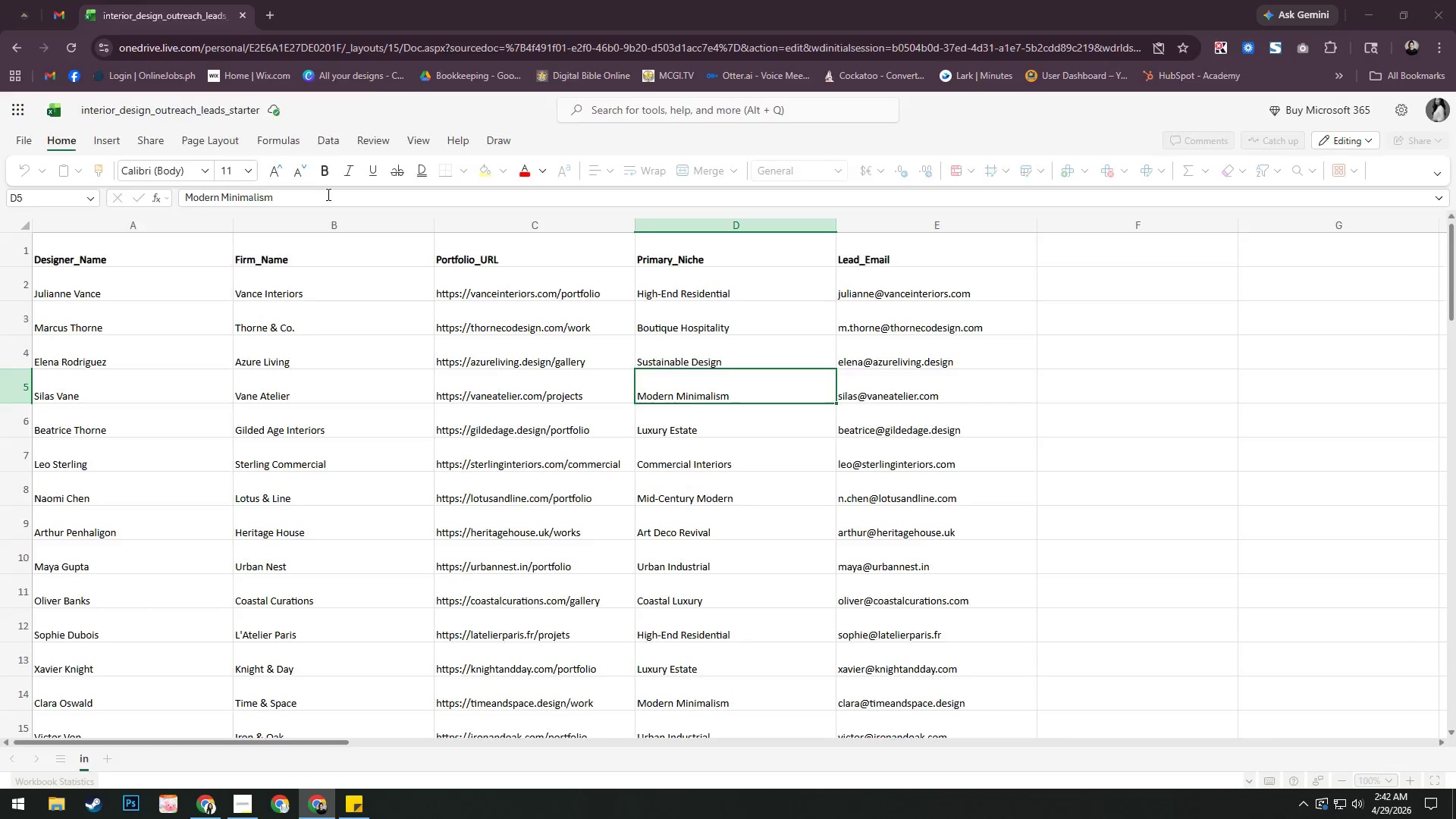 
key(Alt+Tab)
 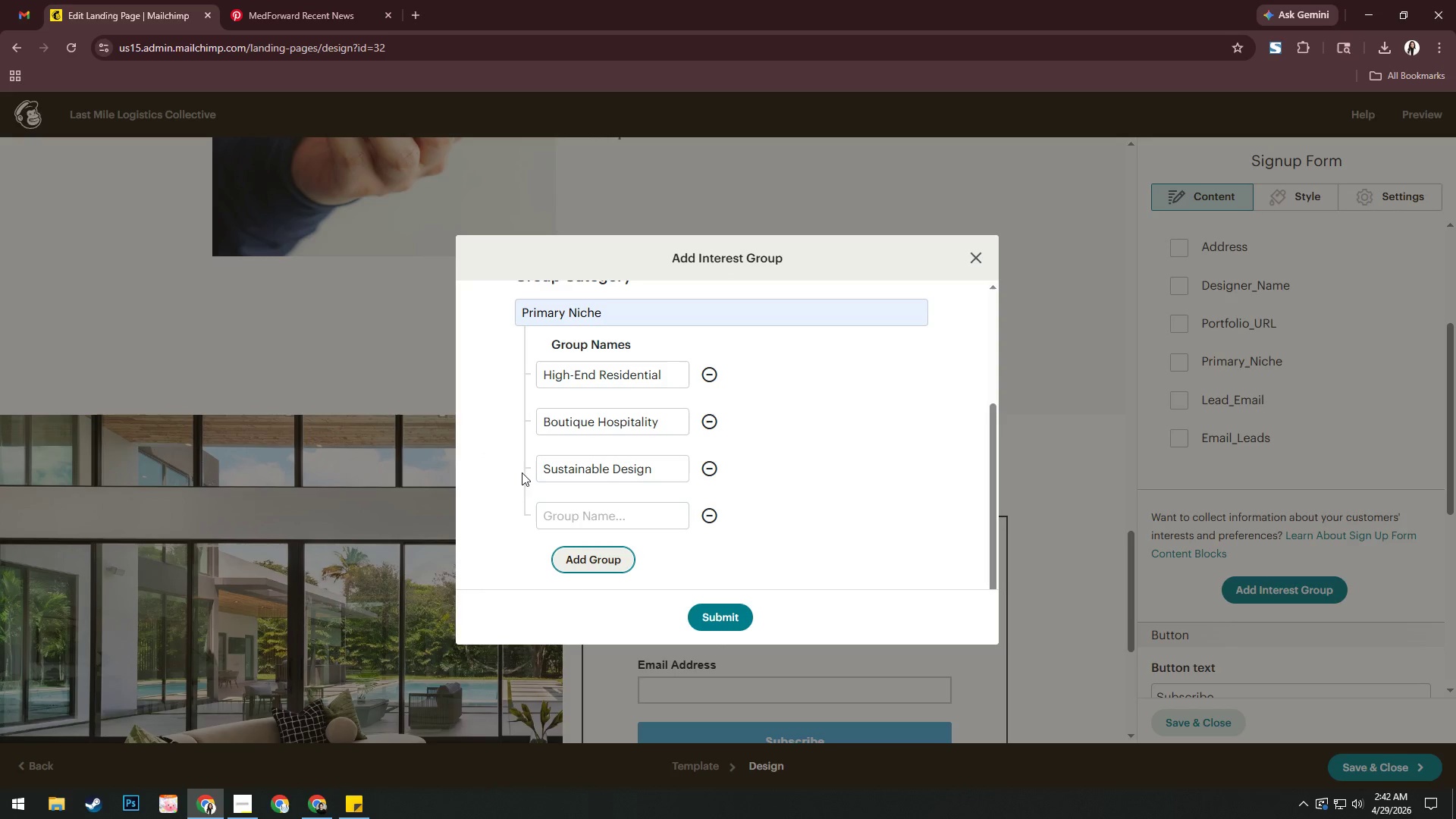 
left_click([582, 514])
 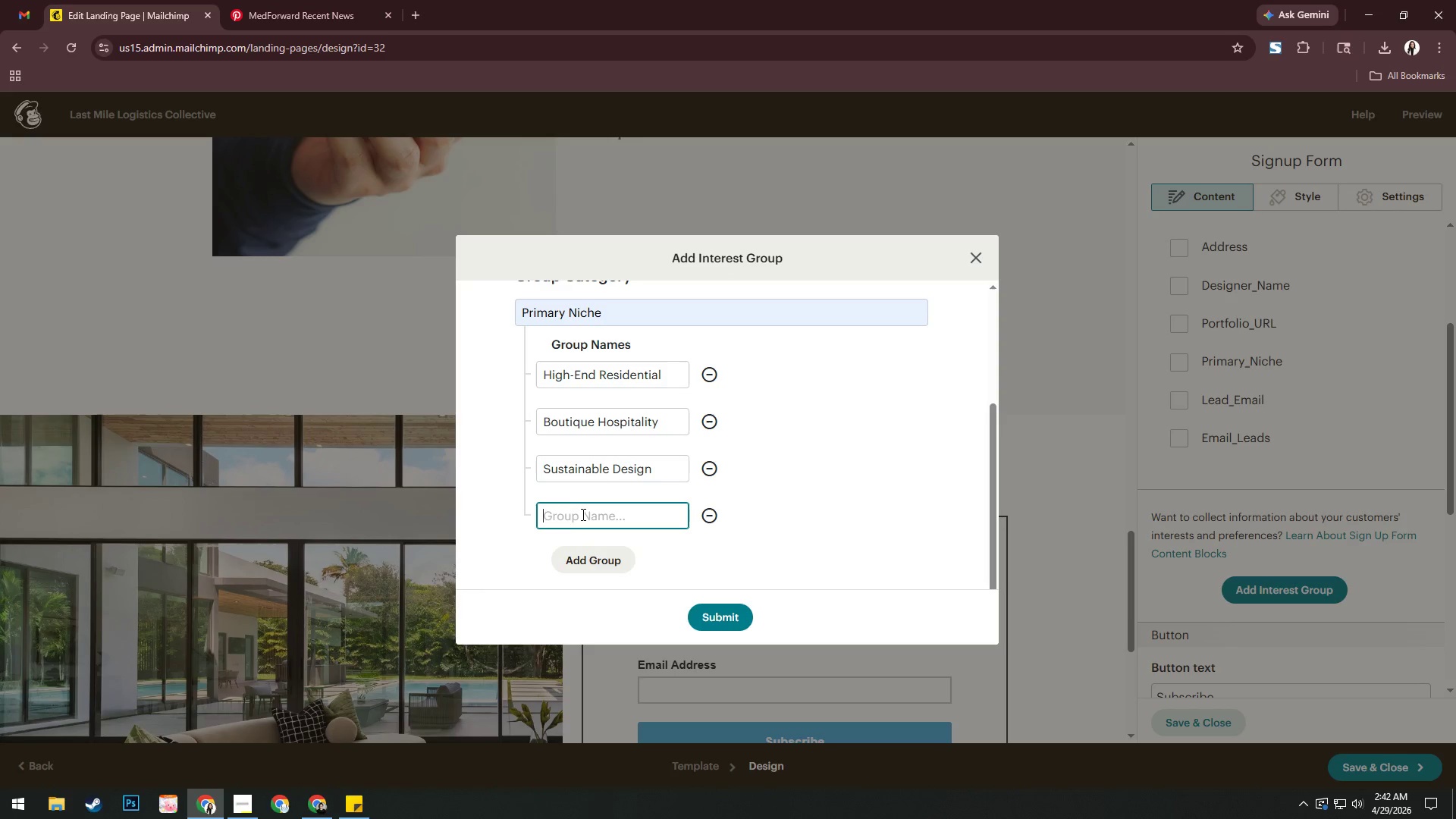 
key(Control+V)
 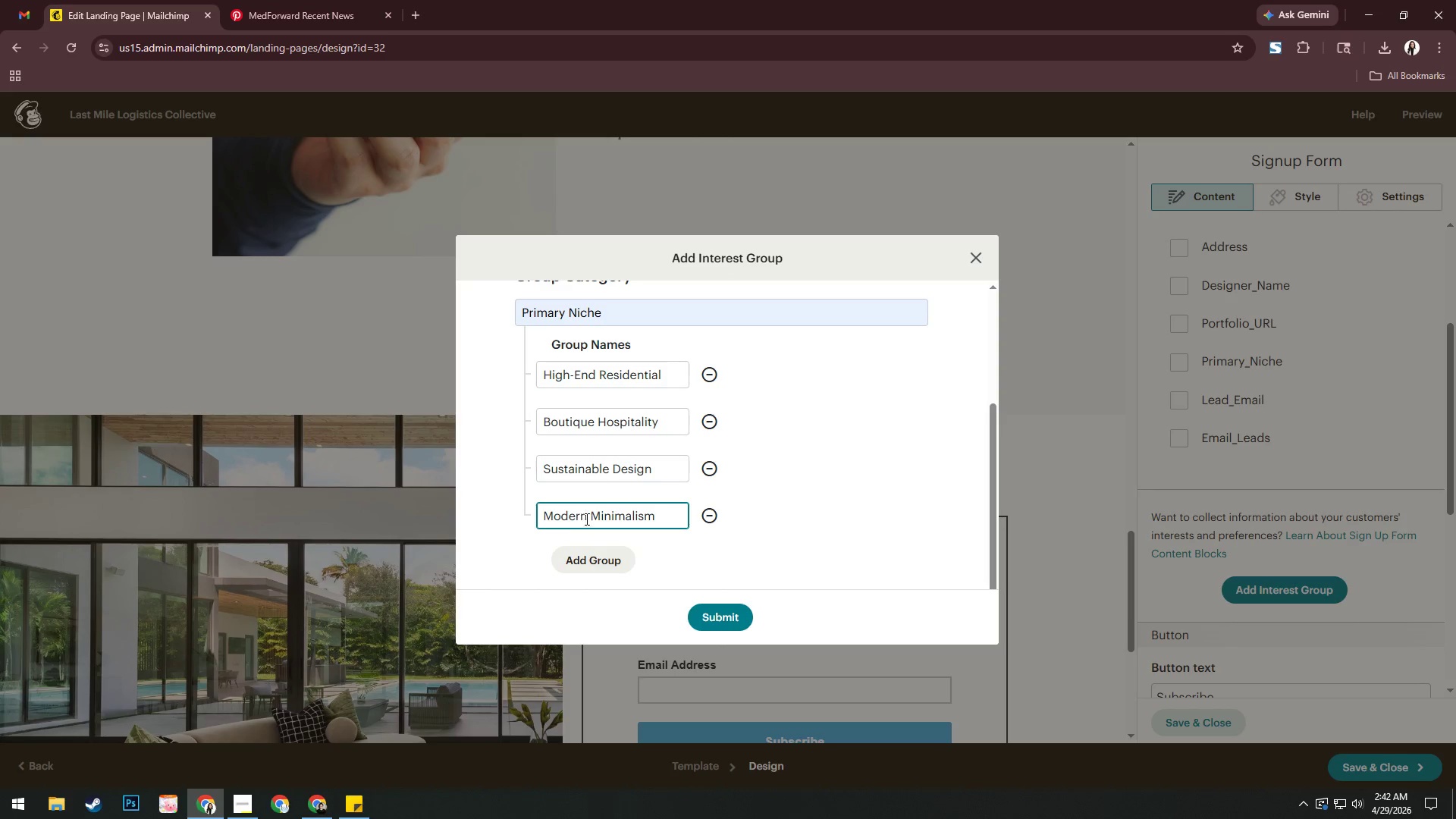 
left_click([589, 554])
 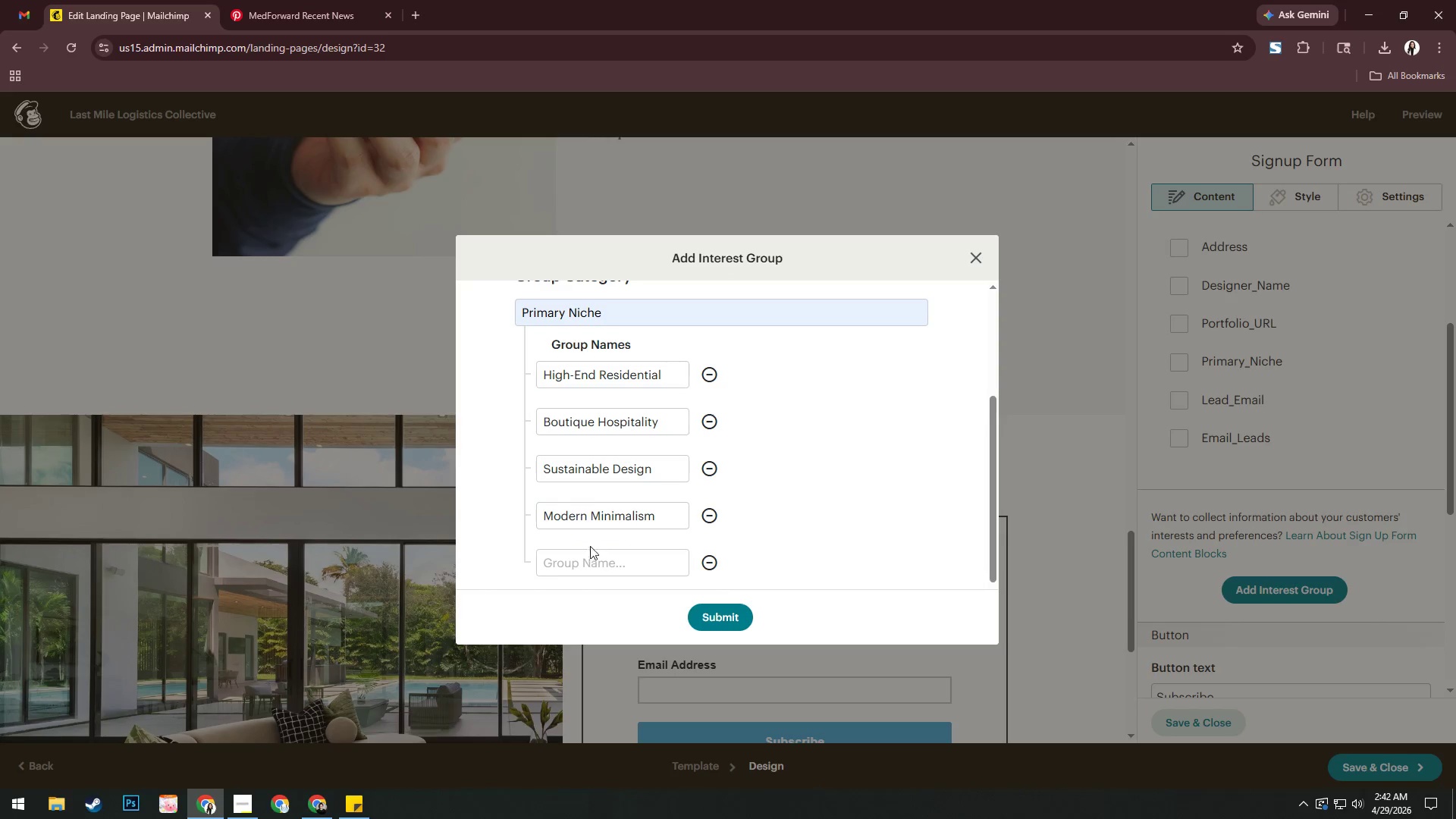 
key(Alt+AltLeft)
 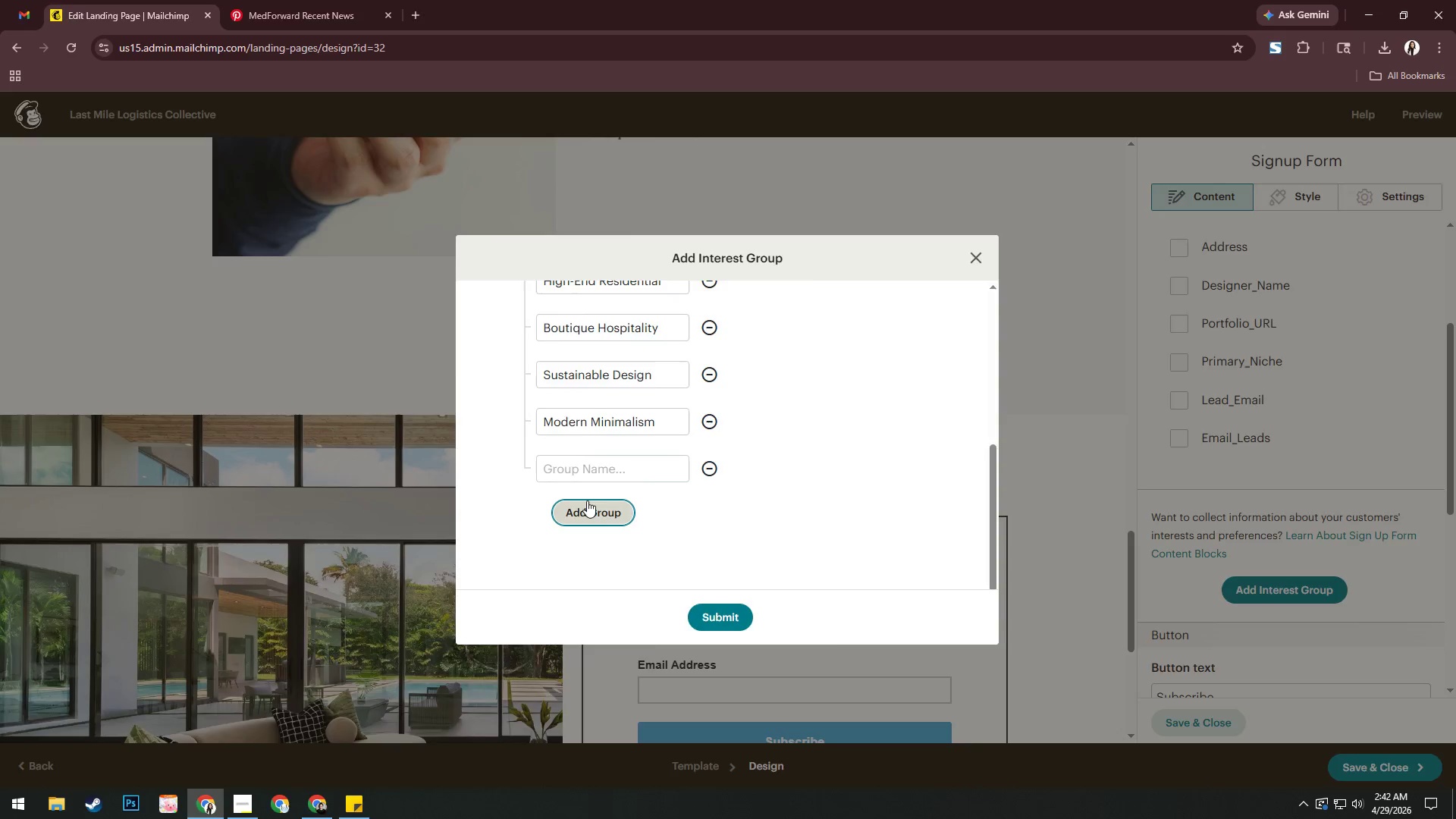 
key(Alt+Tab)
 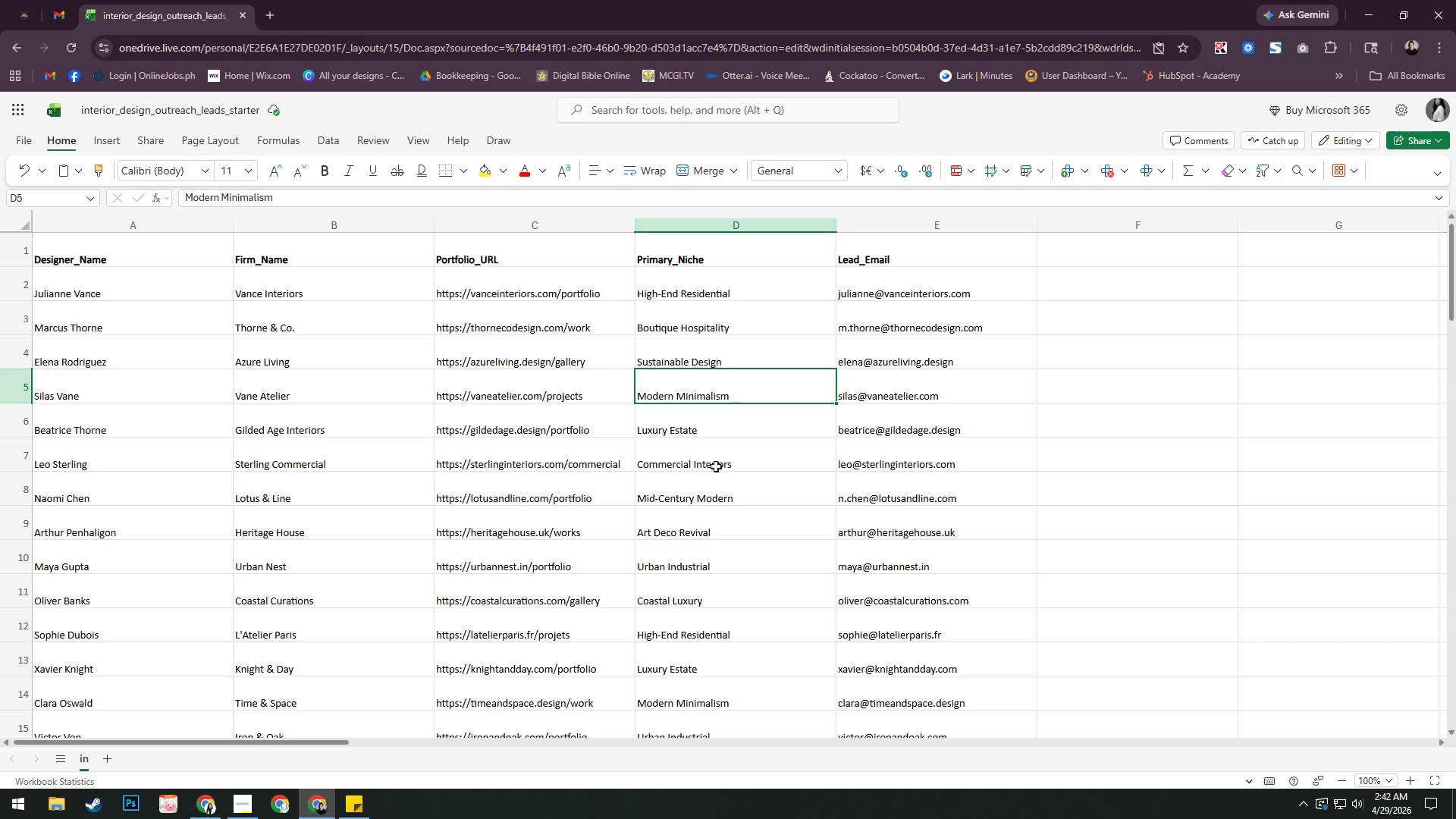 
scroll: coordinate [594, 530], scroll_direction: down, amount: 4.0
 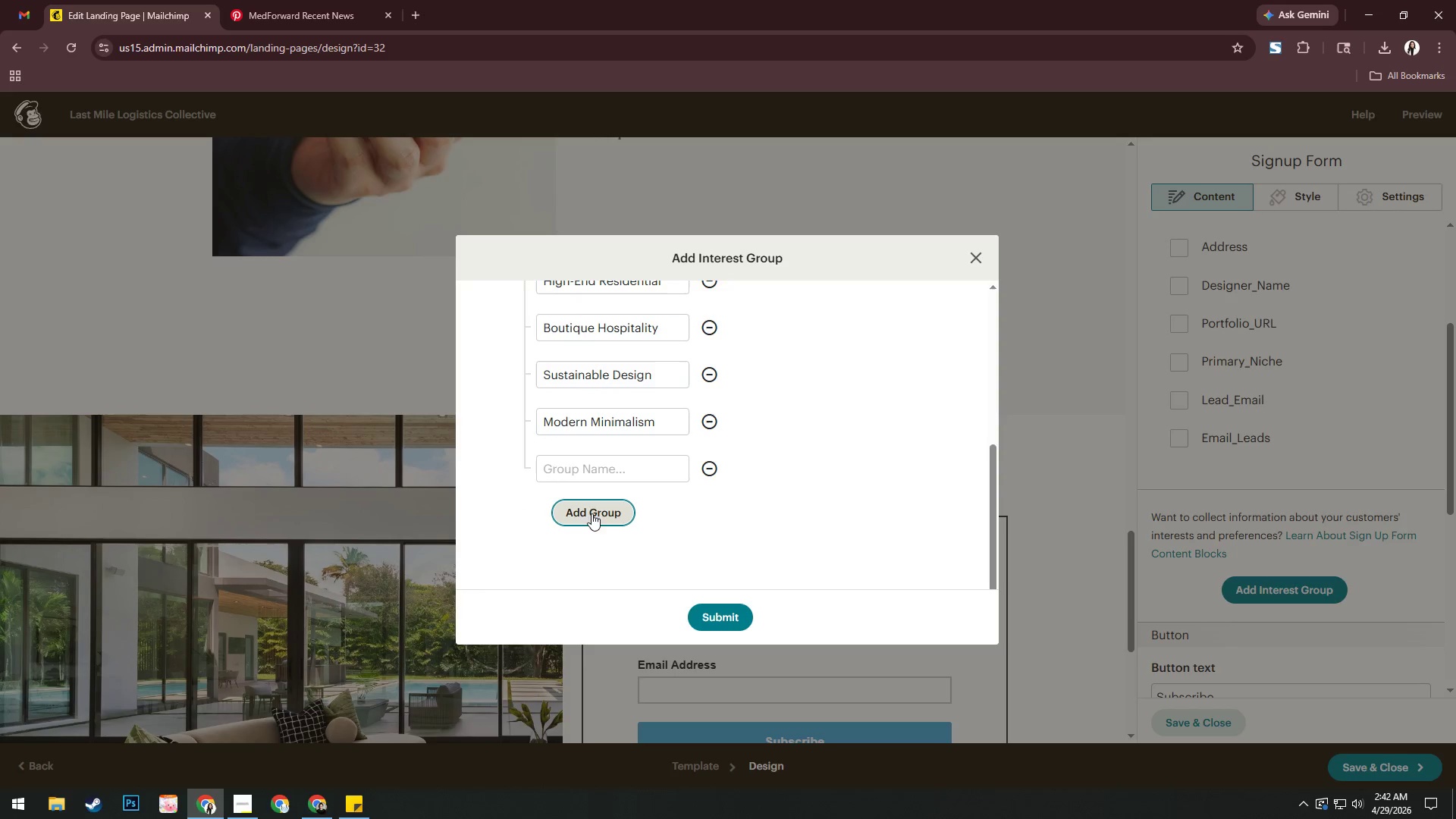 
left_click([713, 434])
 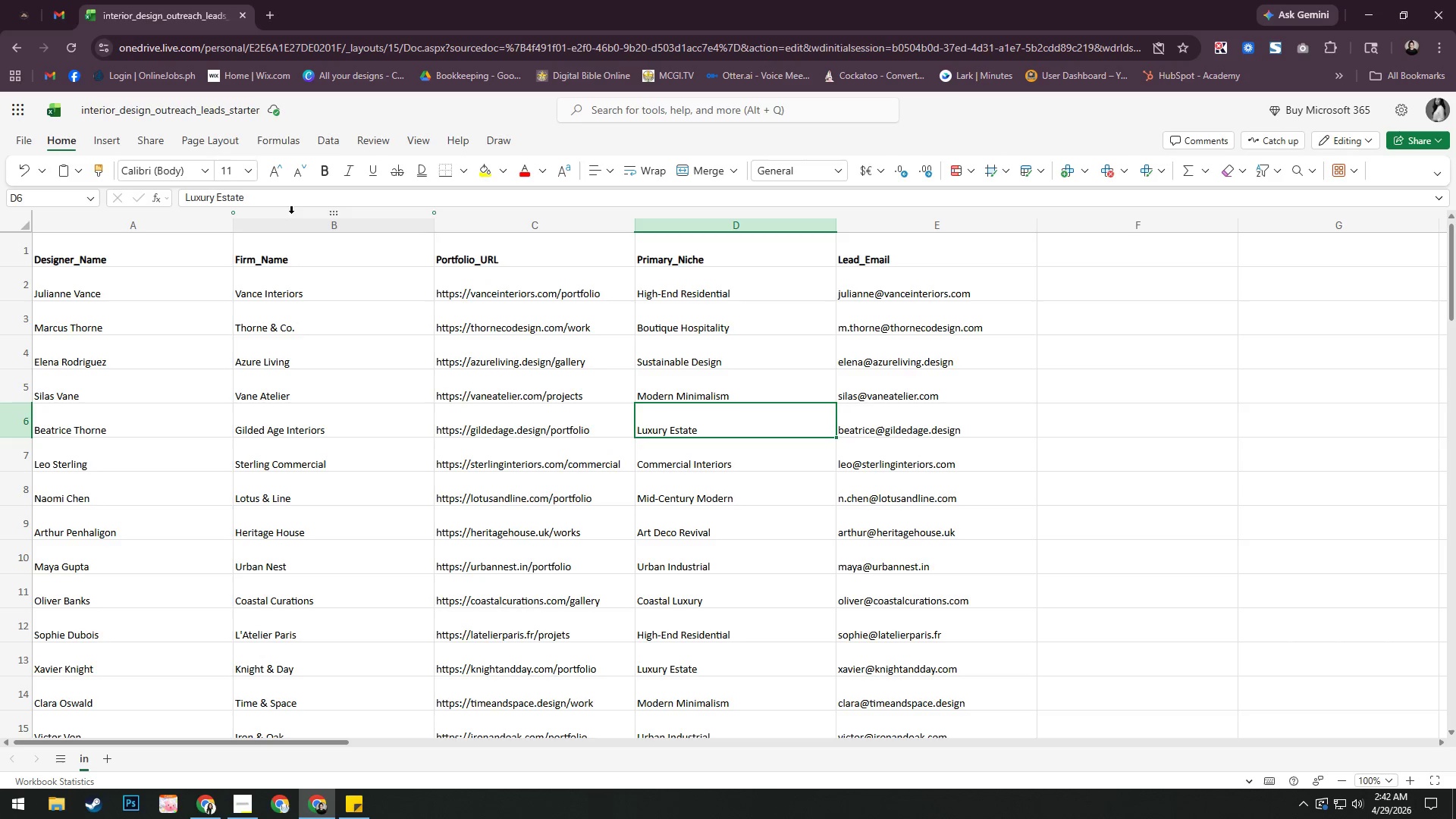 
left_click([290, 199])
 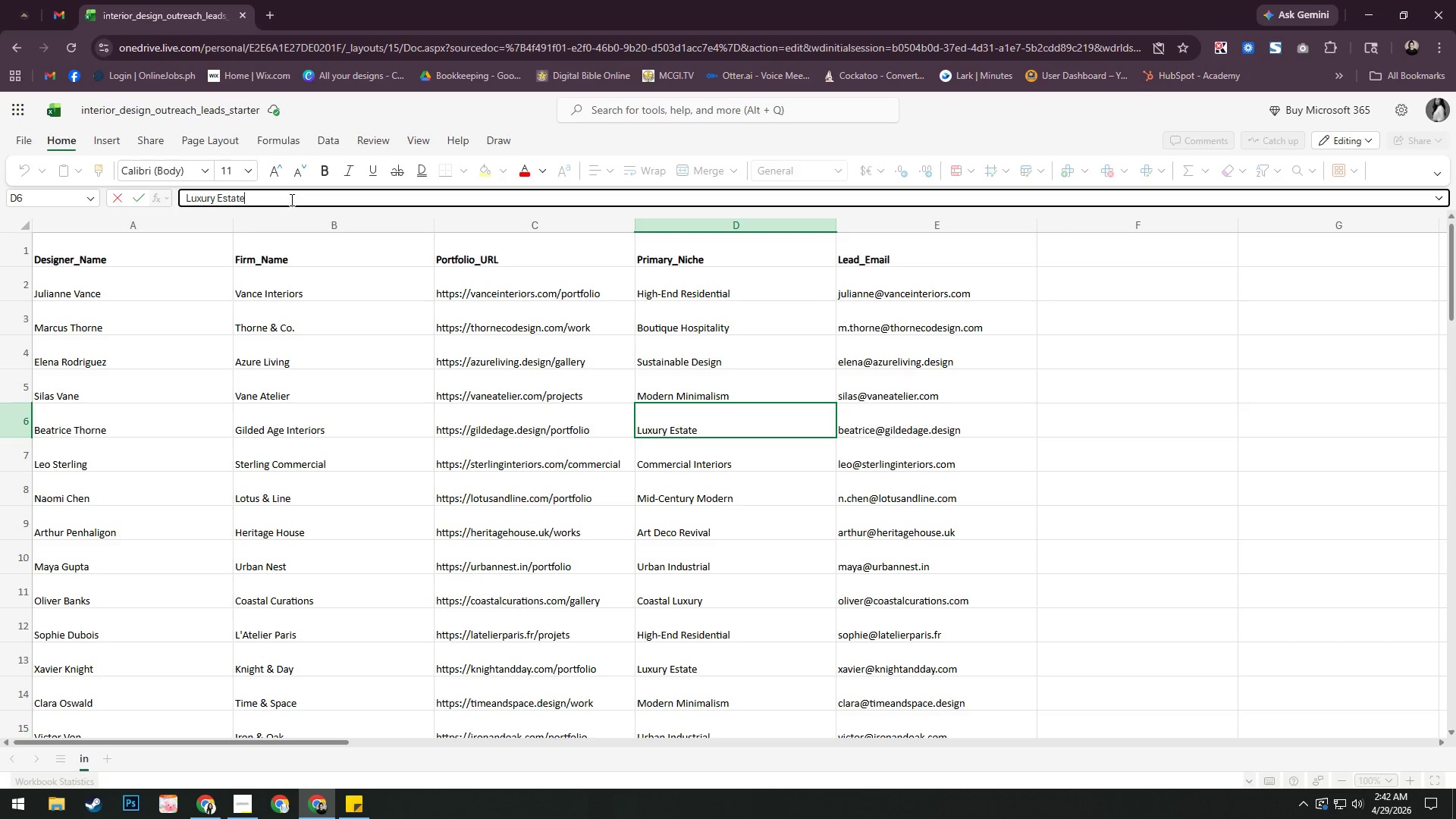 
key(Control+A)
 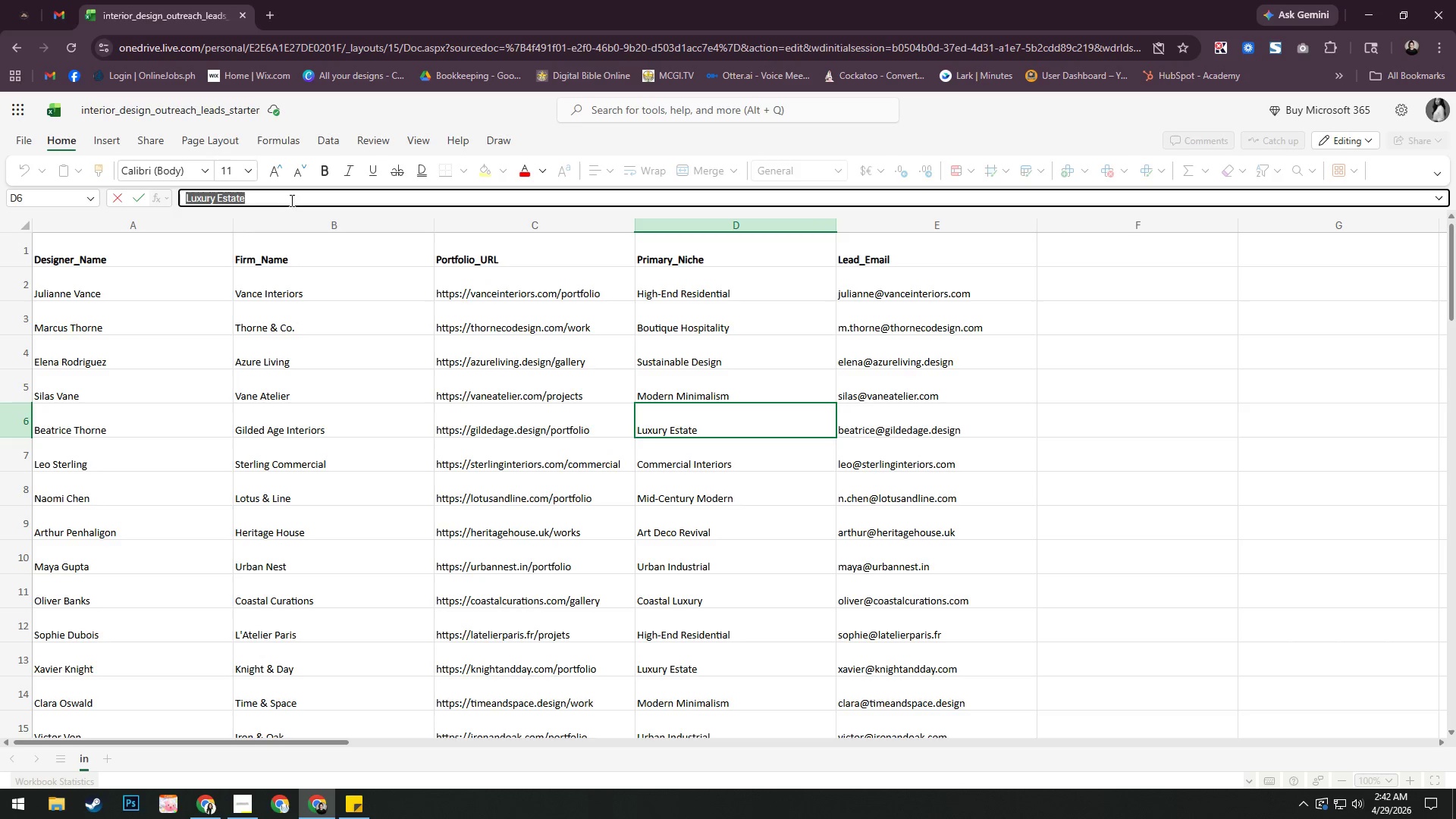 
key(Alt+AltLeft)
 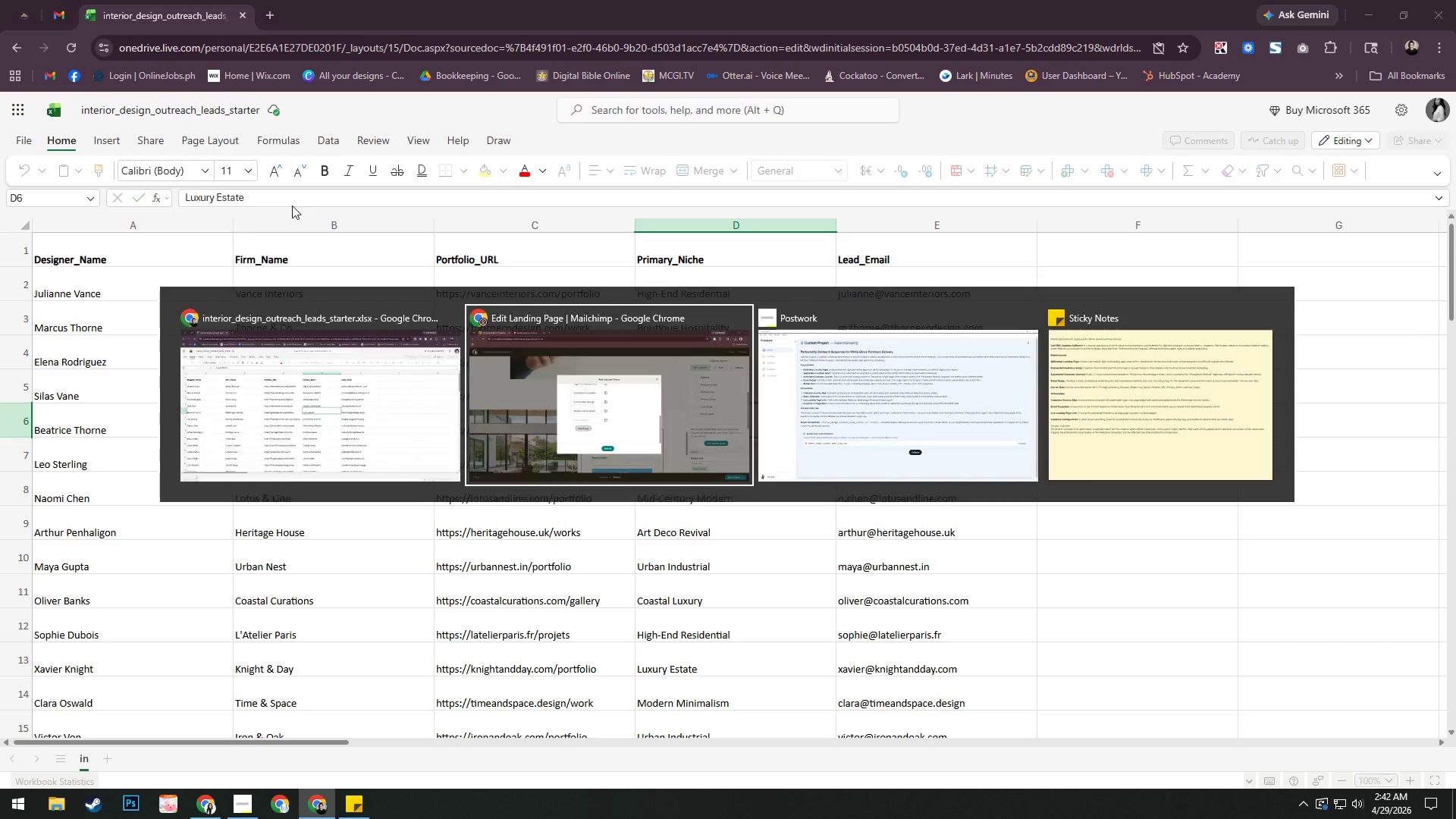 
key(Alt+Tab)
 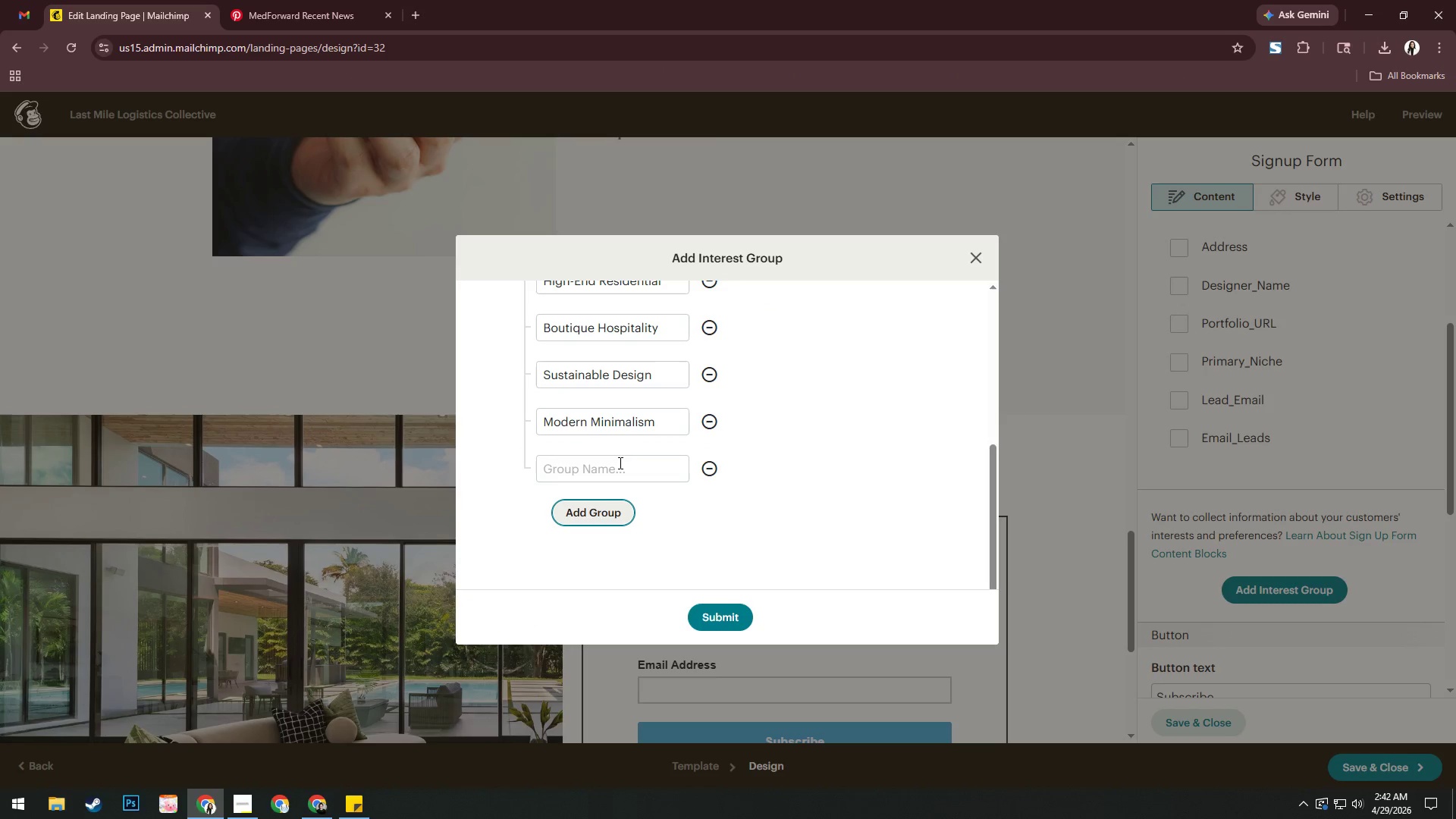 
left_click([618, 466])
 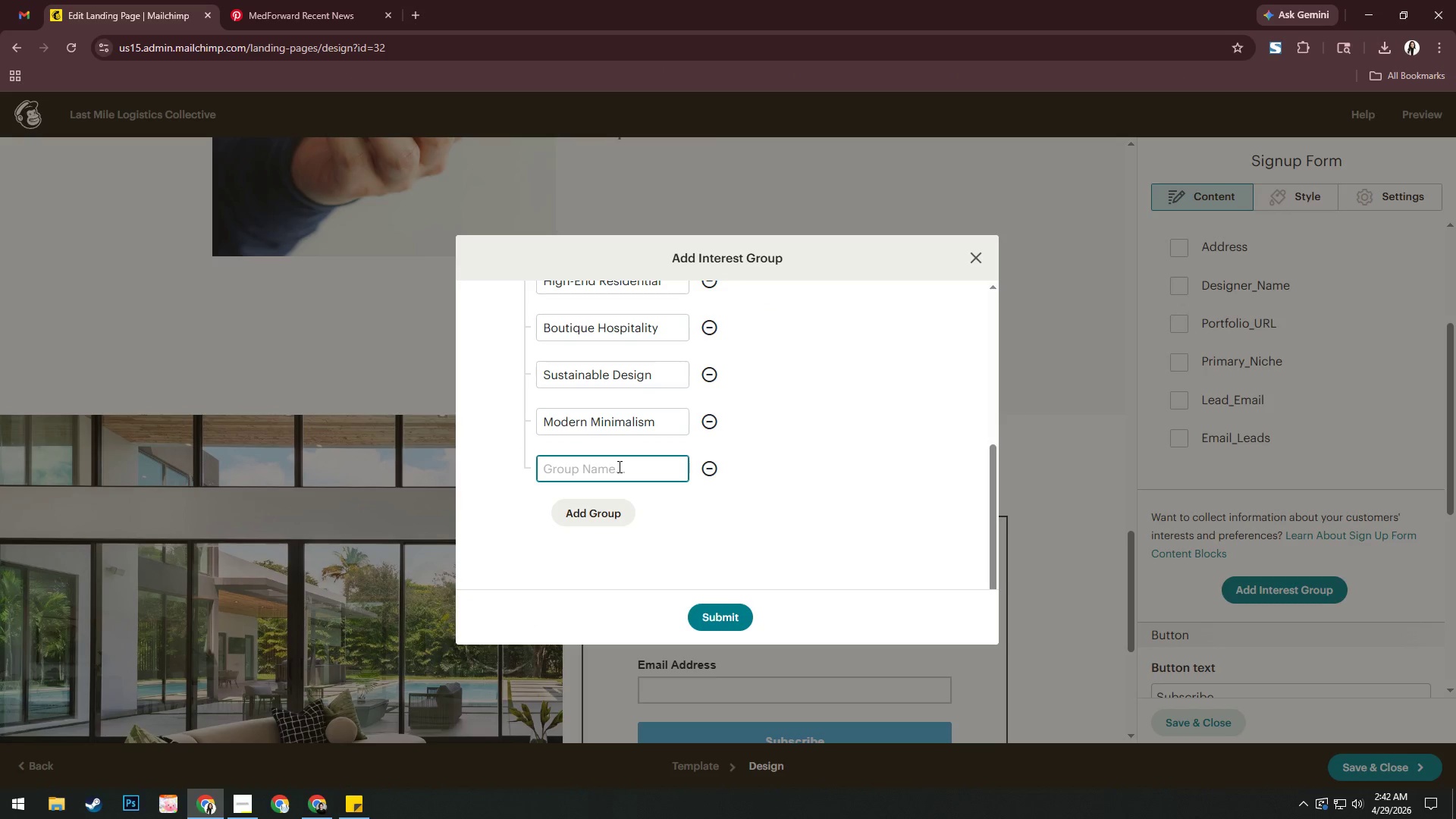 
type(Luxurt)
key(Backspace)
type(y Ex)
key(Backspace)
type(state)
 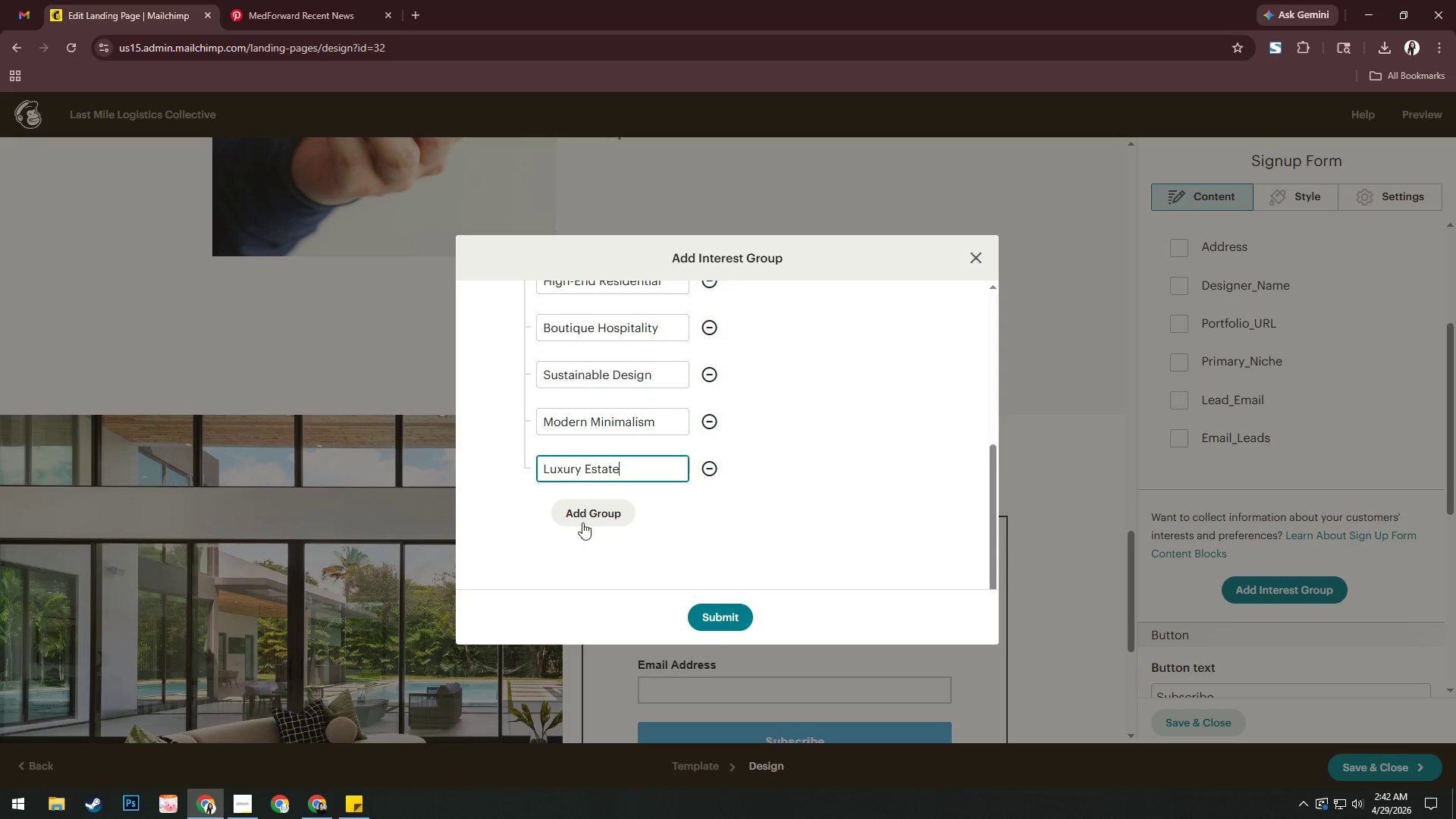 
left_click([590, 516])
 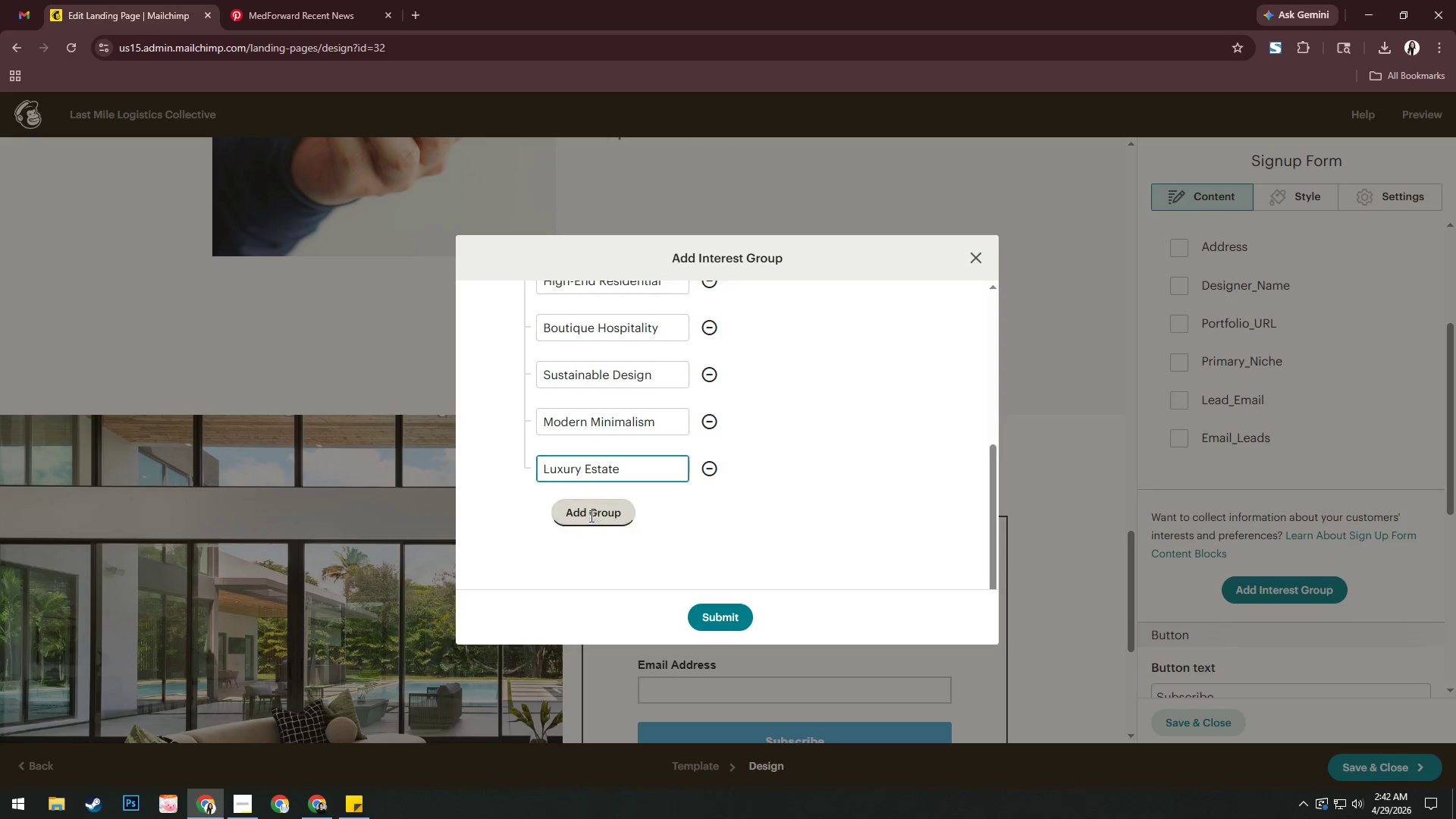 
key(Alt+AltLeft)
 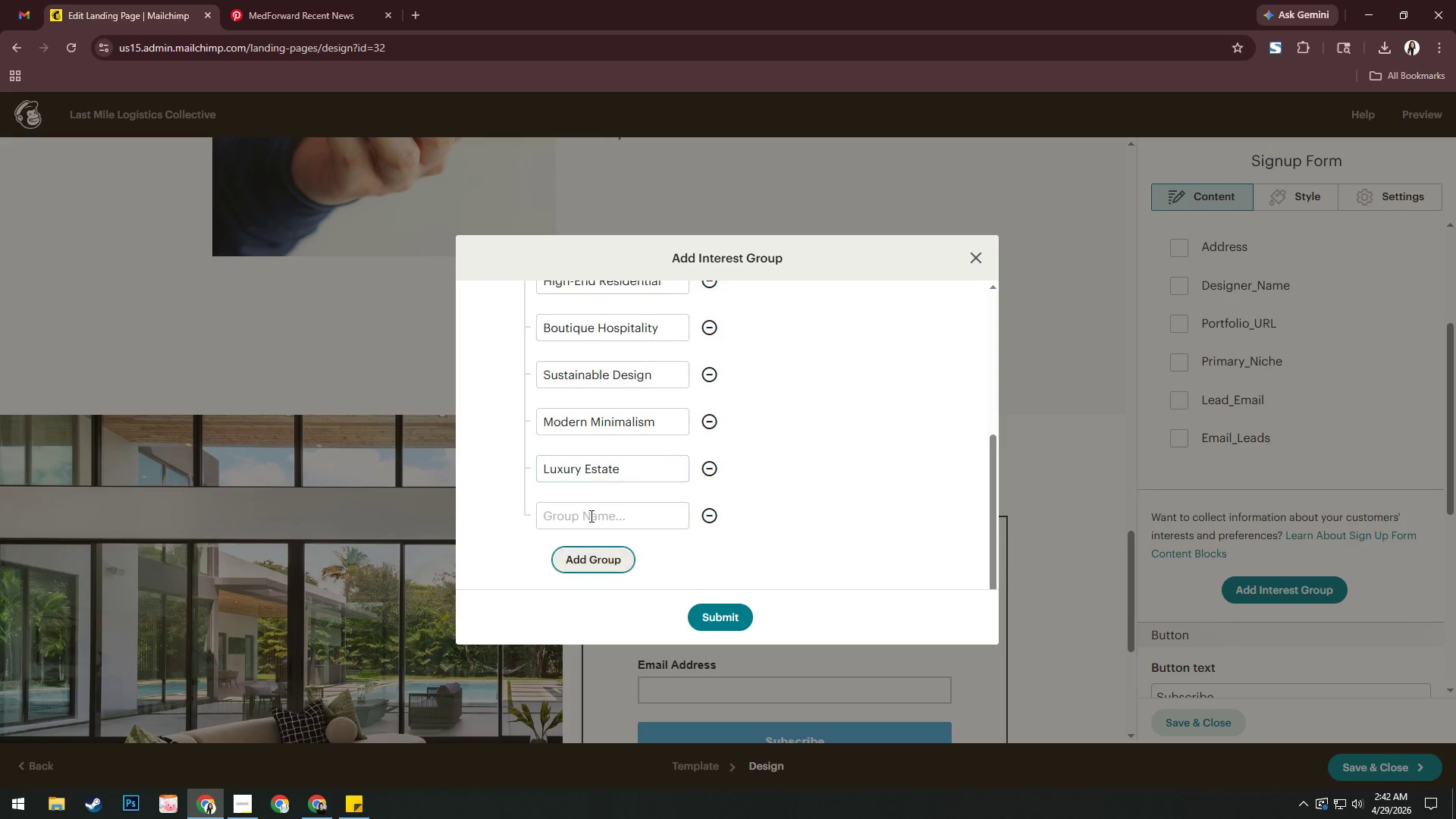 
key(Alt+Tab)
 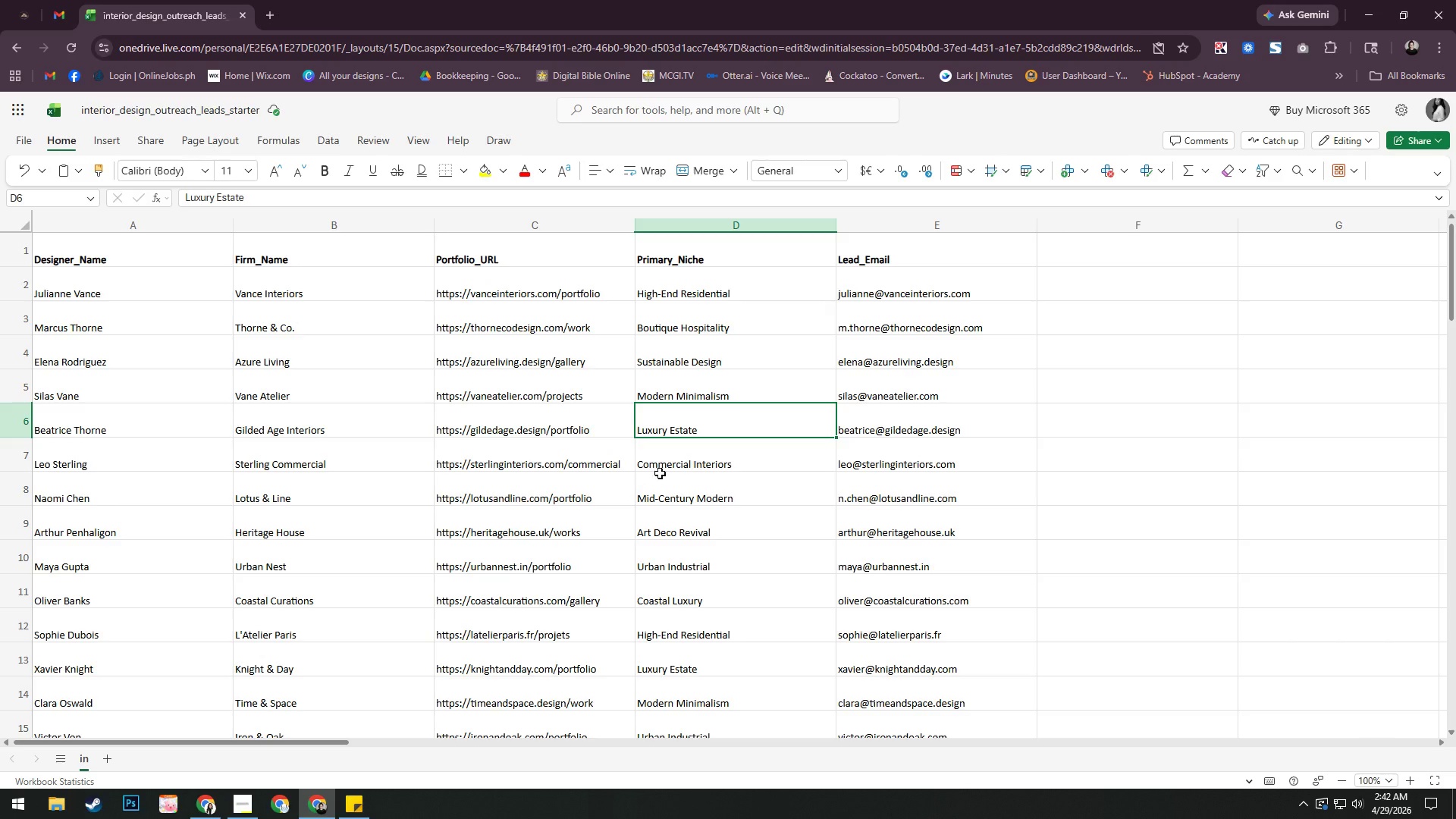 
left_click([669, 467])
 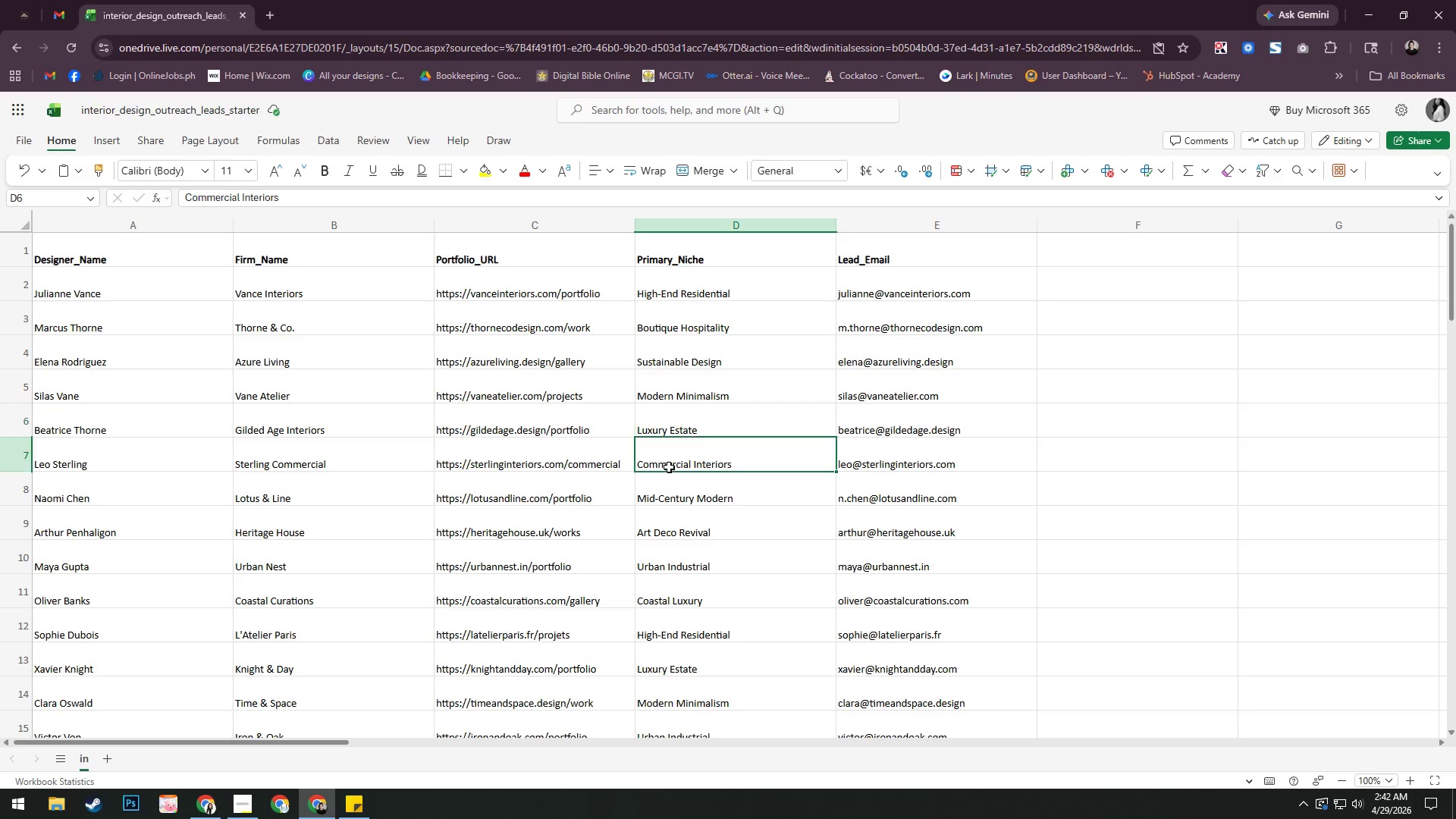 
key(Alt+AltLeft)
 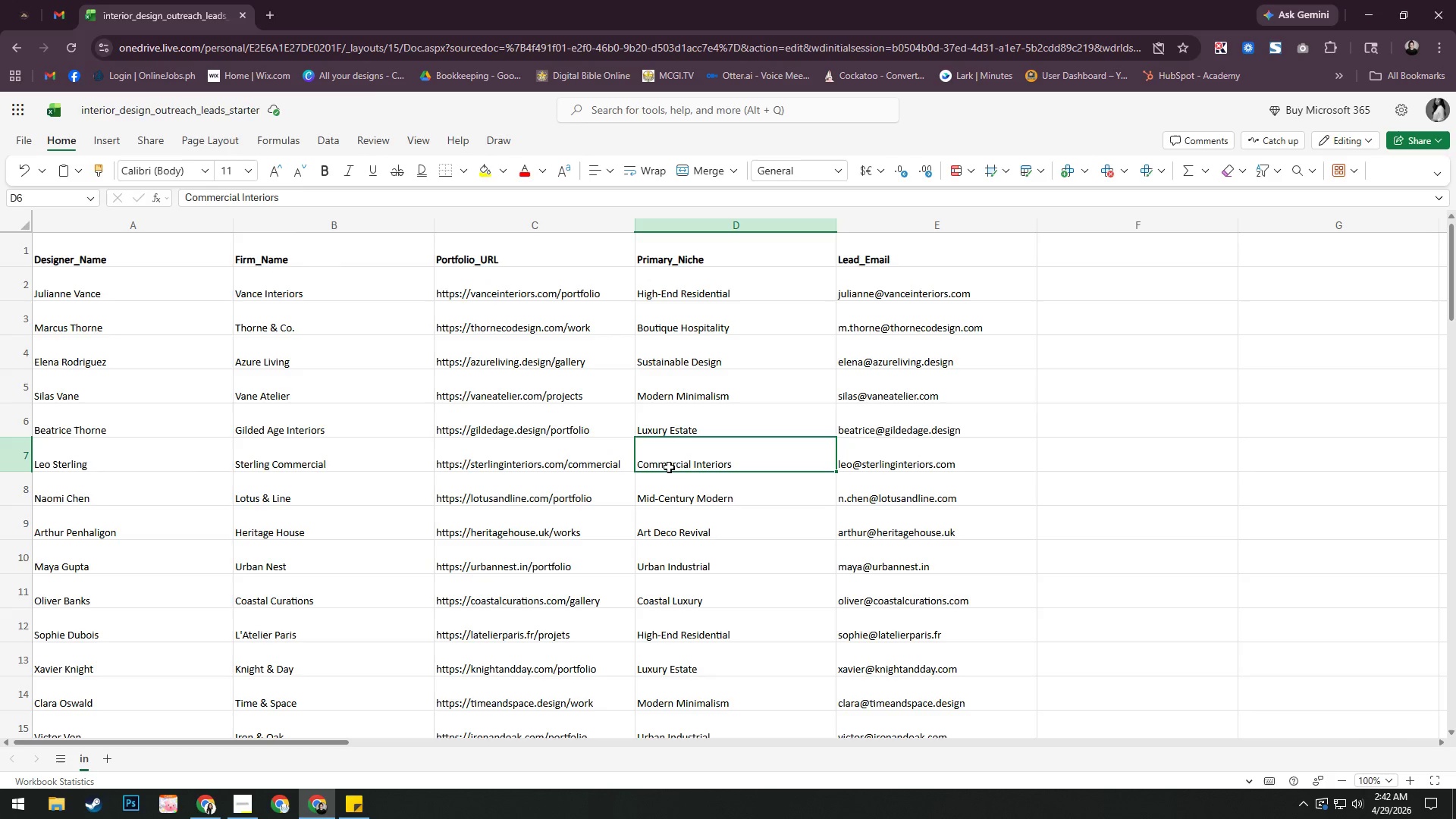 
key(Tab)
 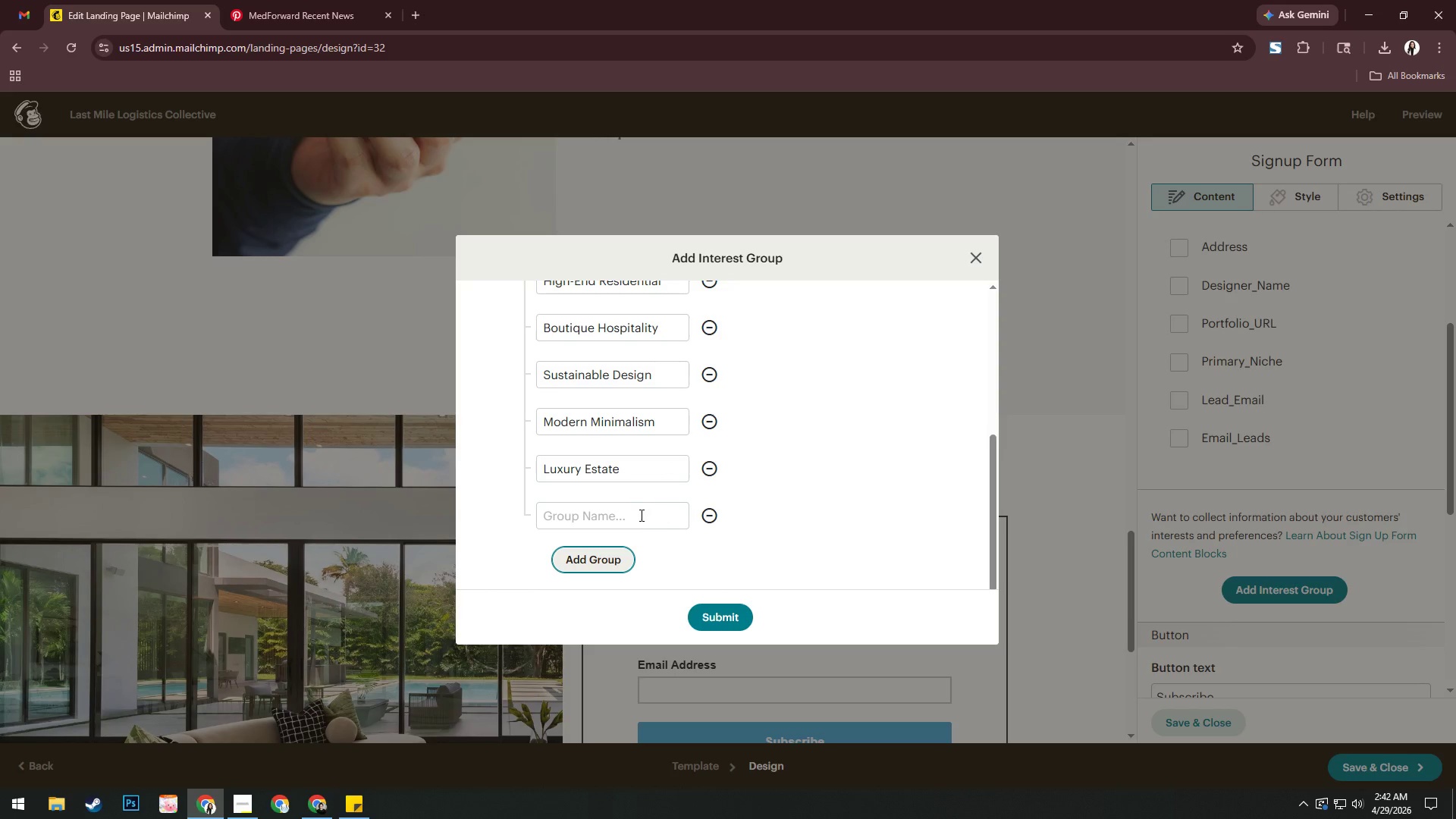 
left_click([639, 521])
 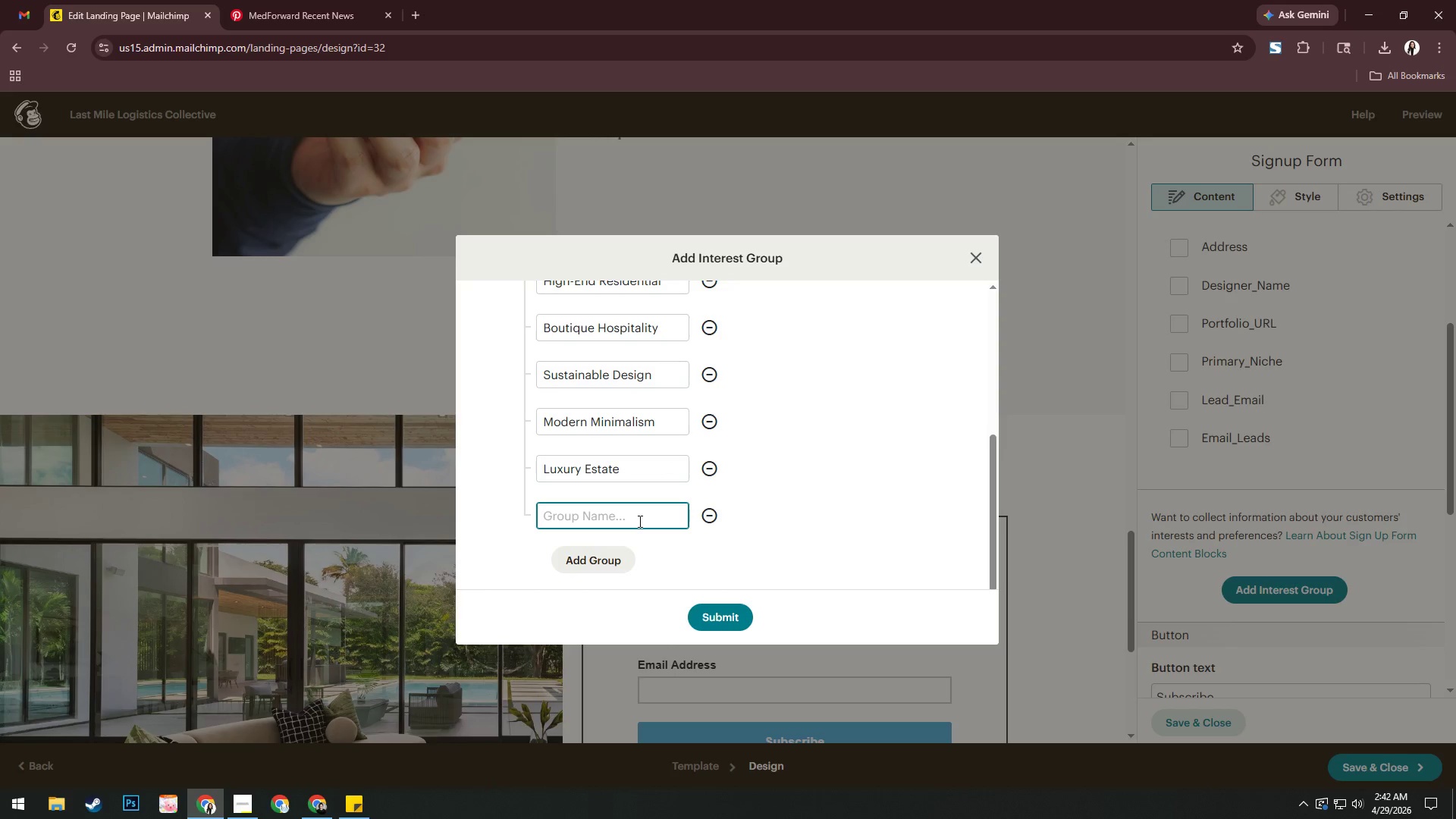 
type(CO|nner)
key(Backspace)
key(Backspace)
key(Backspace)
key(Backspace)
key(Backspace)
key(Backspace)
type(ommercial Inter)
 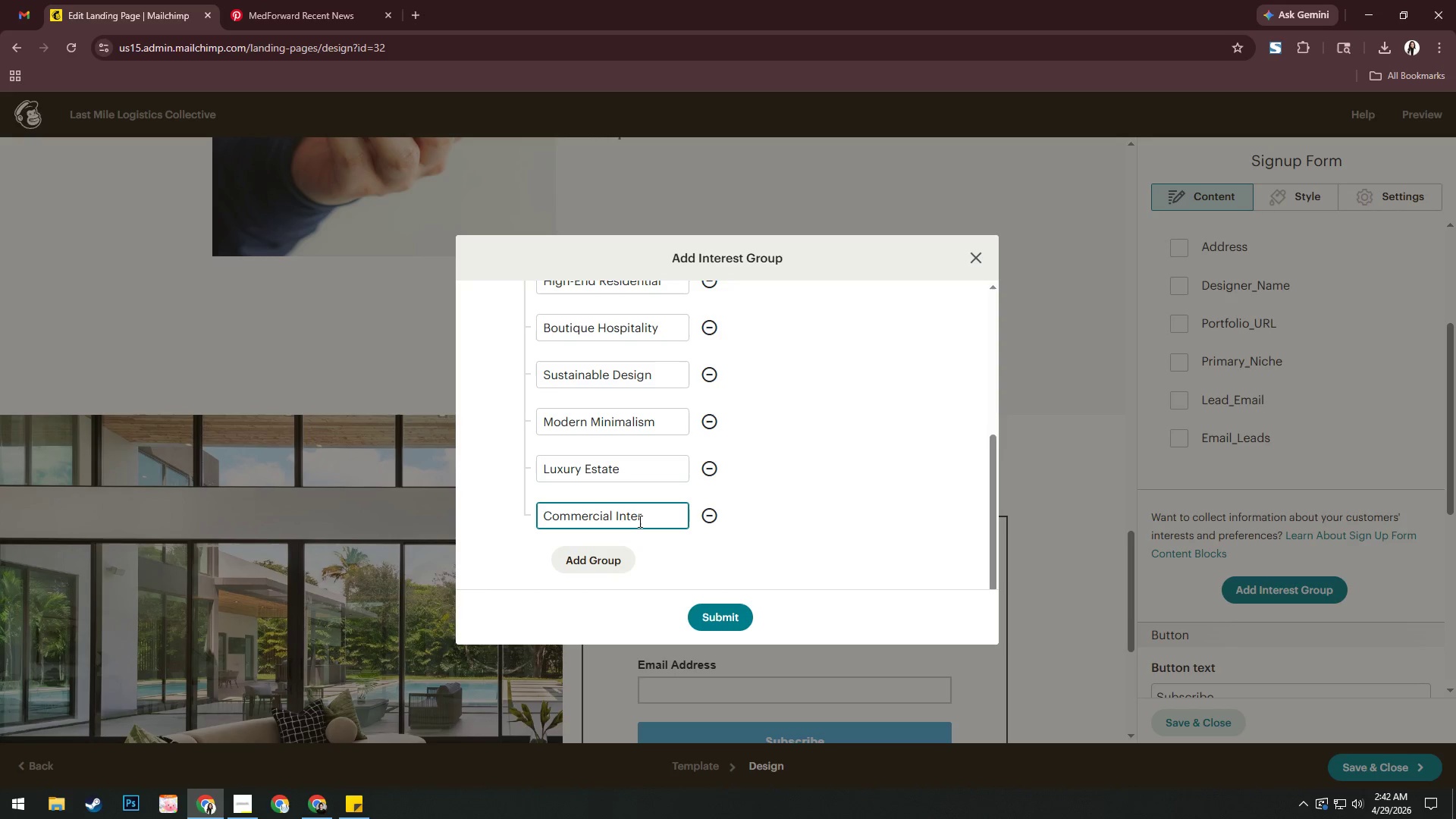 
type(iors)
 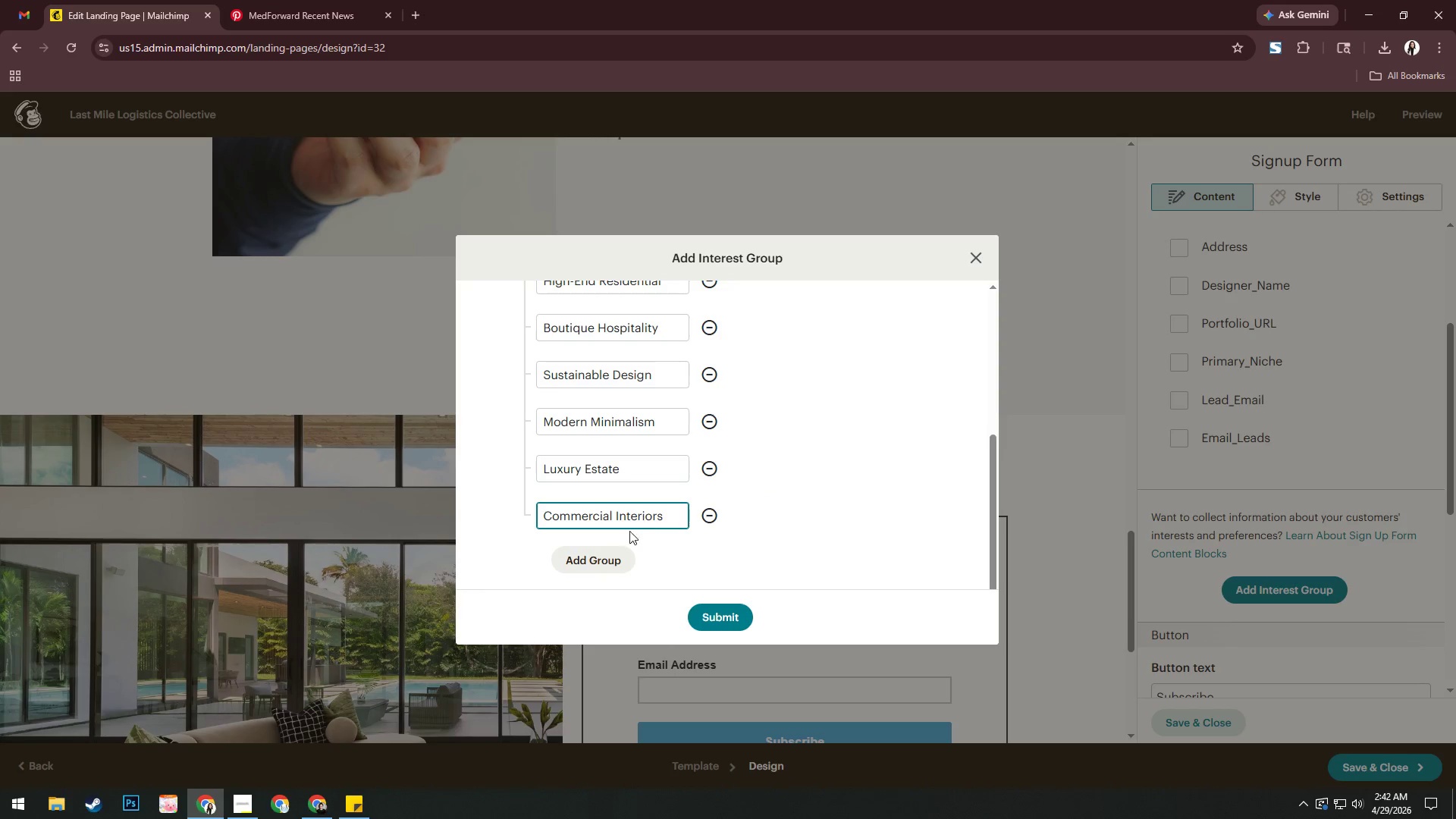 
left_click([607, 562])
 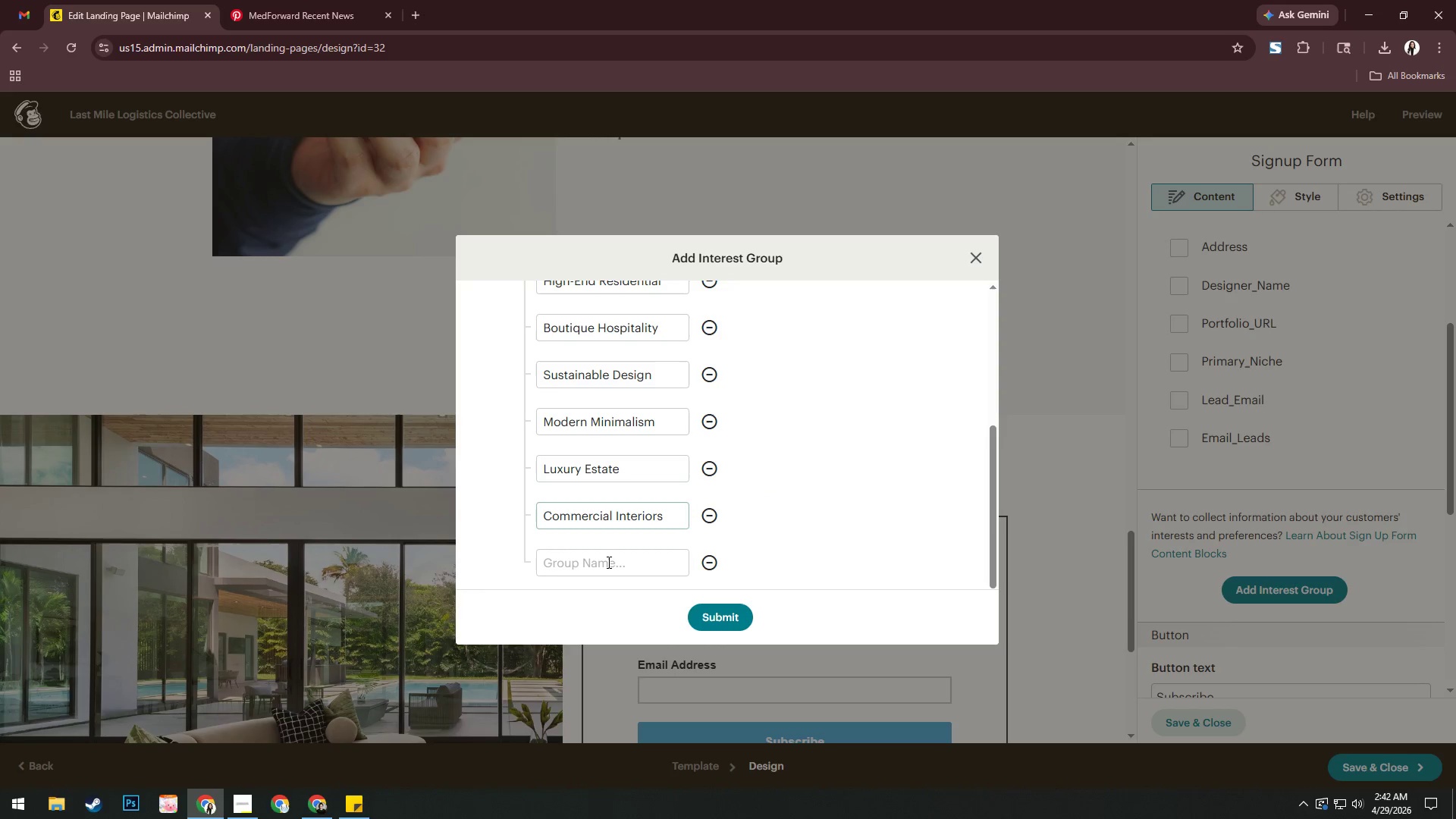 
key(Alt+AltLeft)
 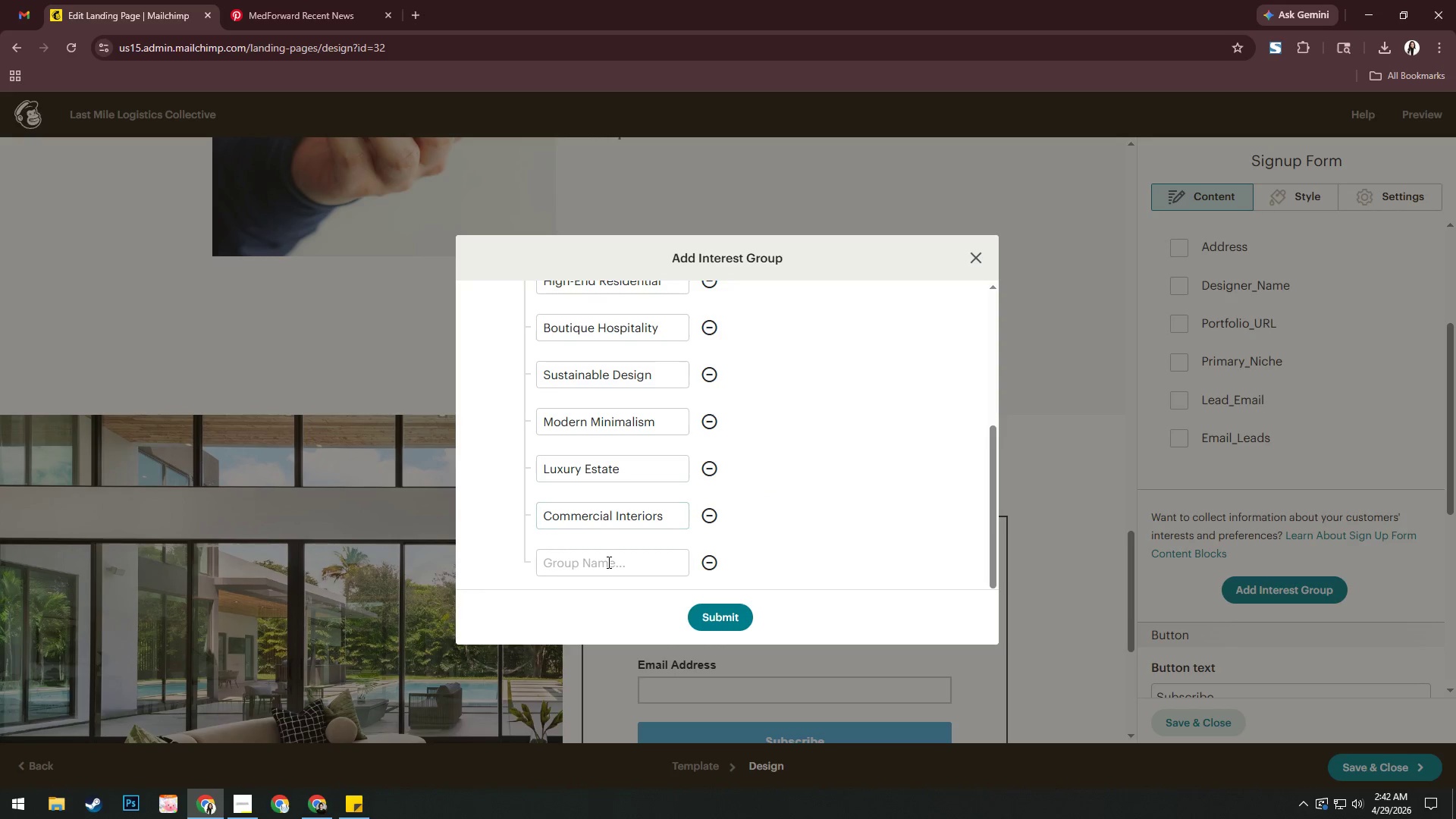 
key(Alt+Tab)
 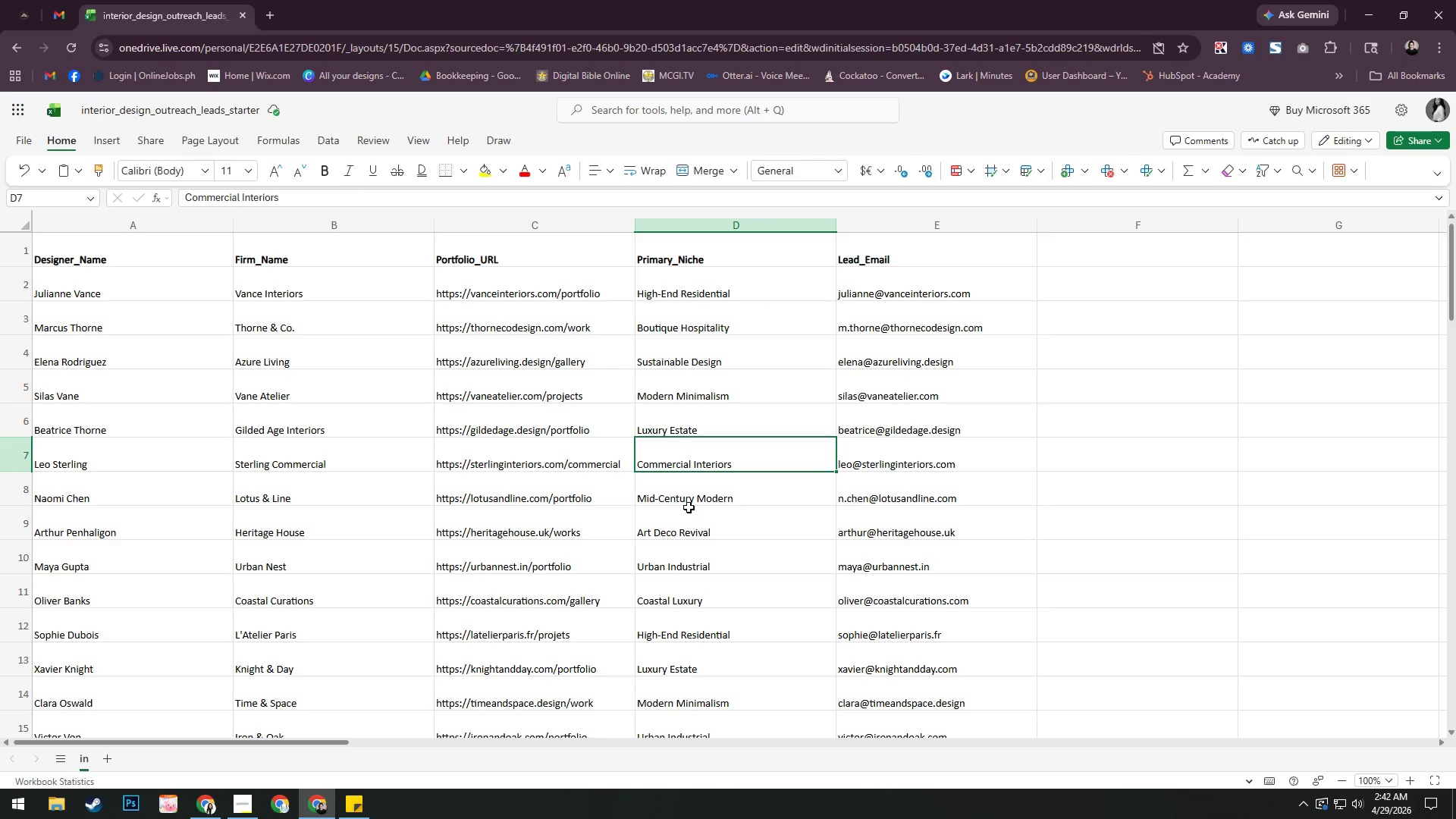 
left_click([691, 504])
 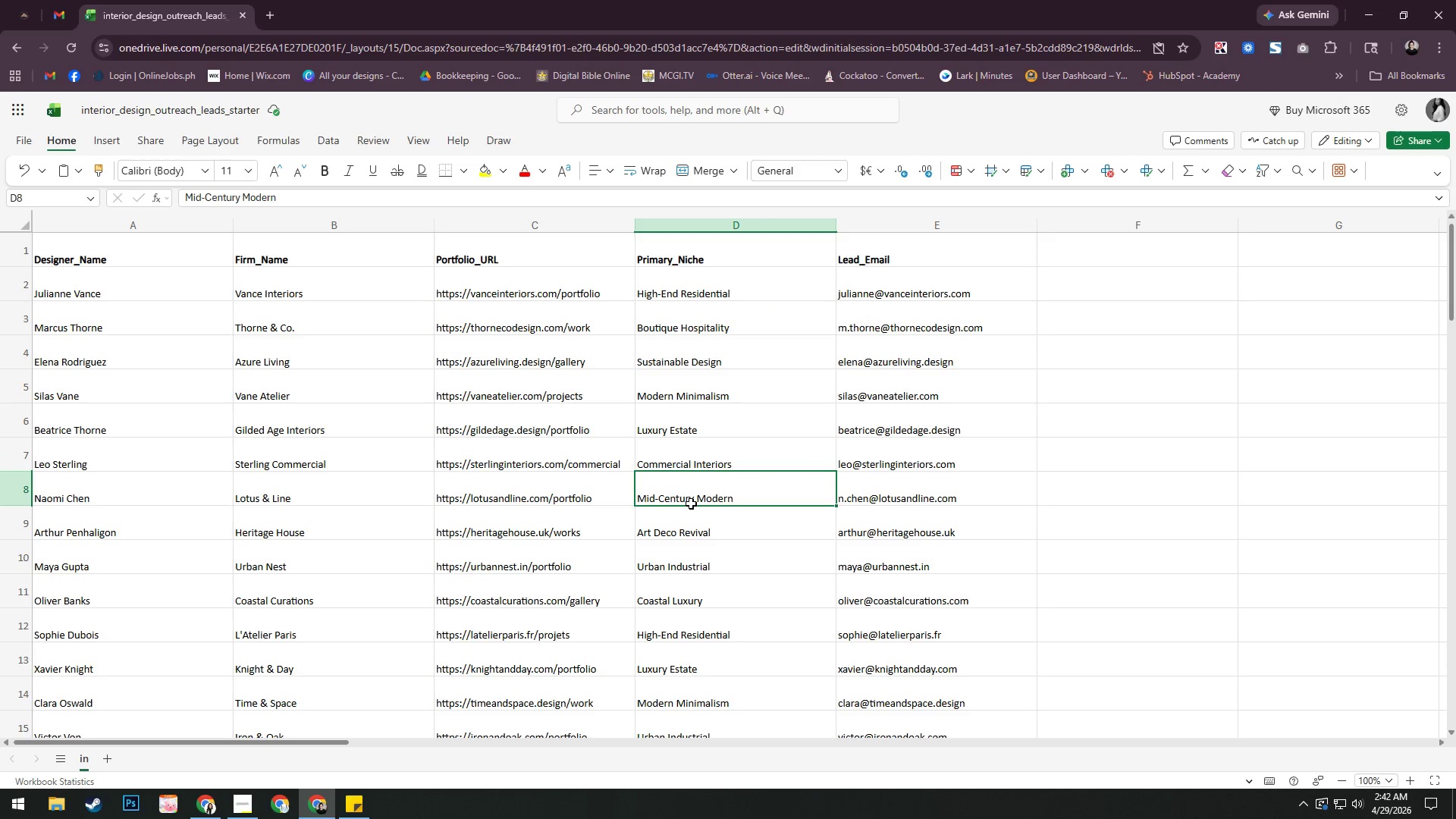 
key(Alt+AltLeft)
 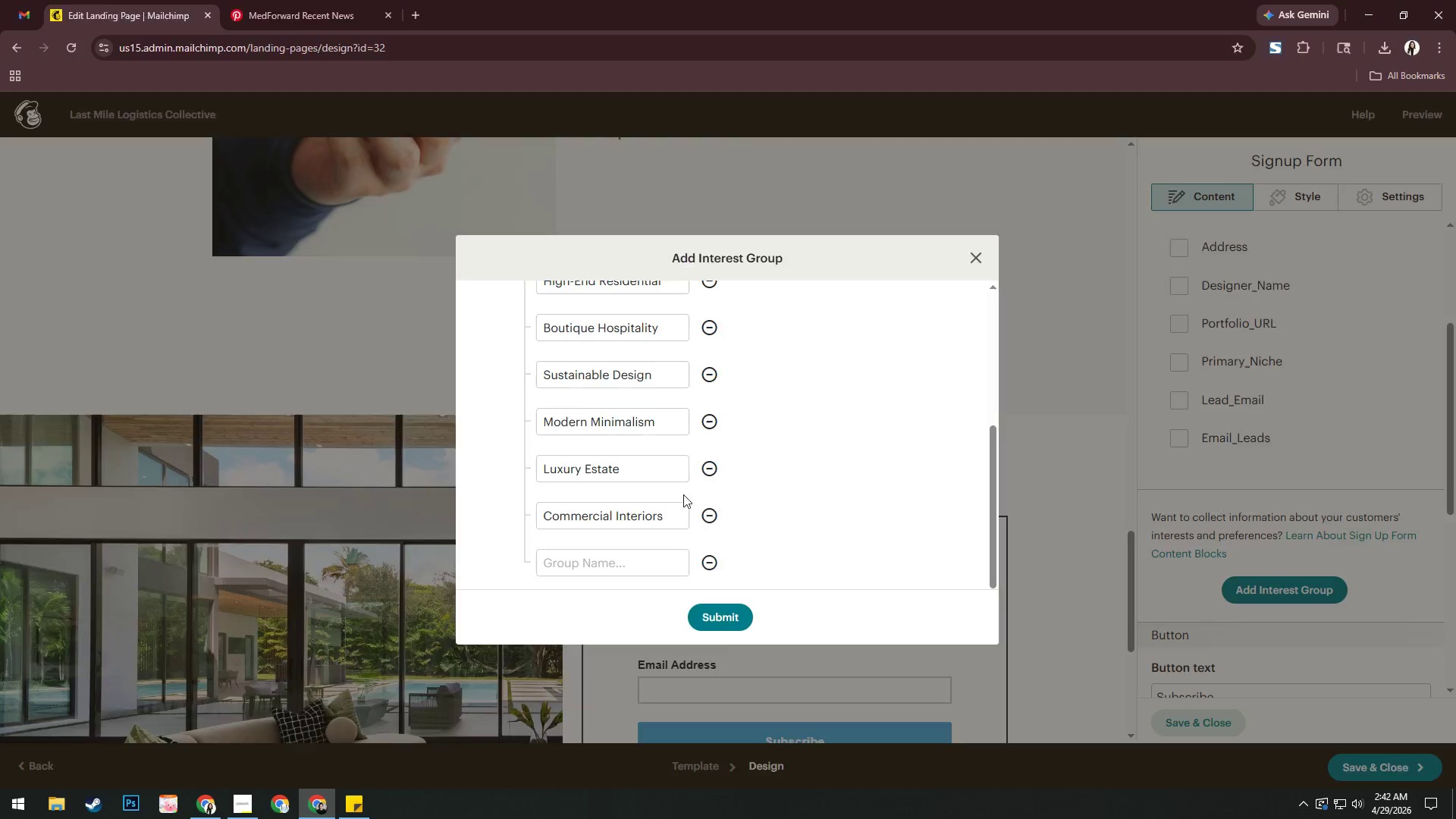 
key(Alt+Tab)
 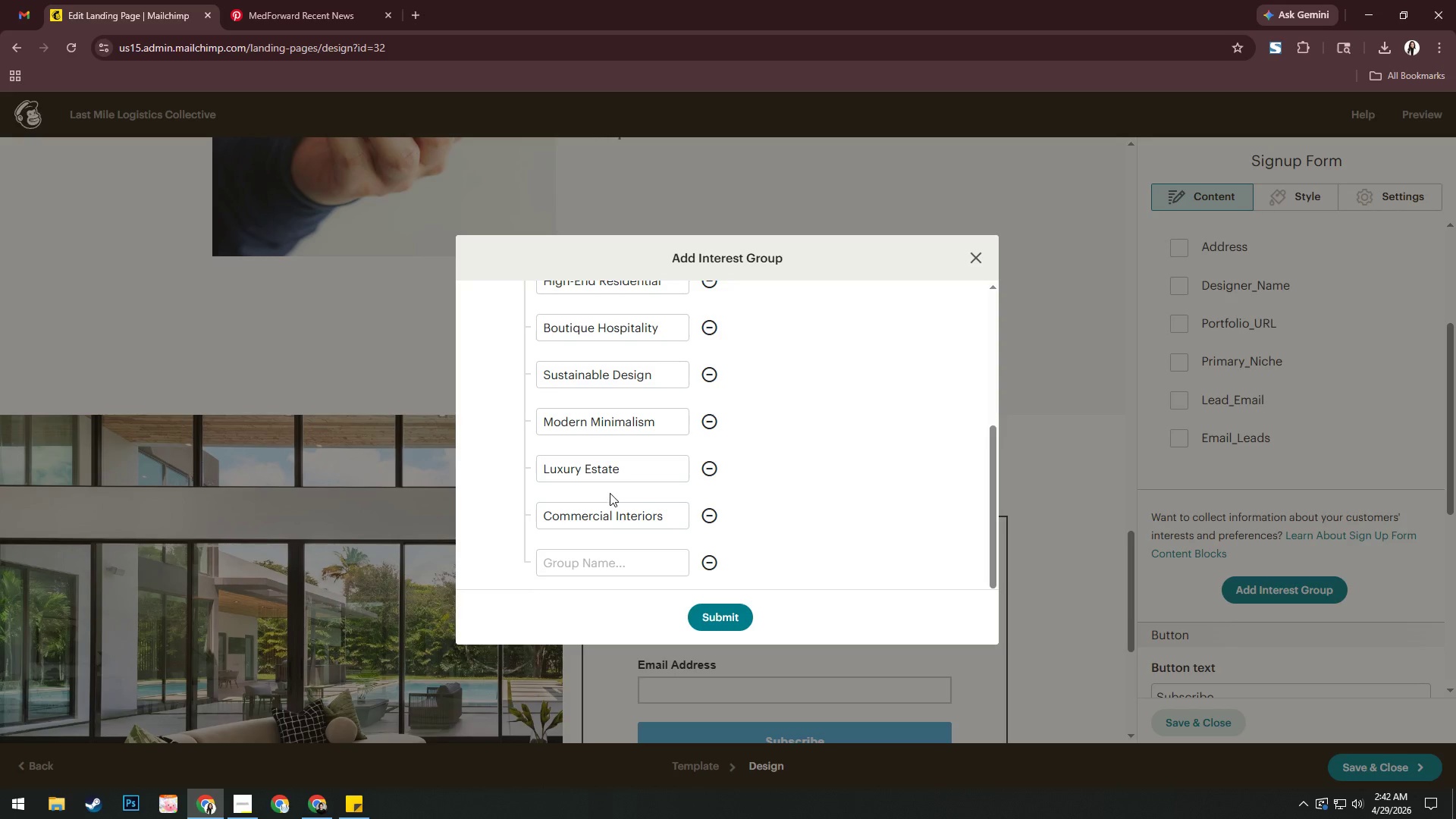 
left_click([617, 557])
 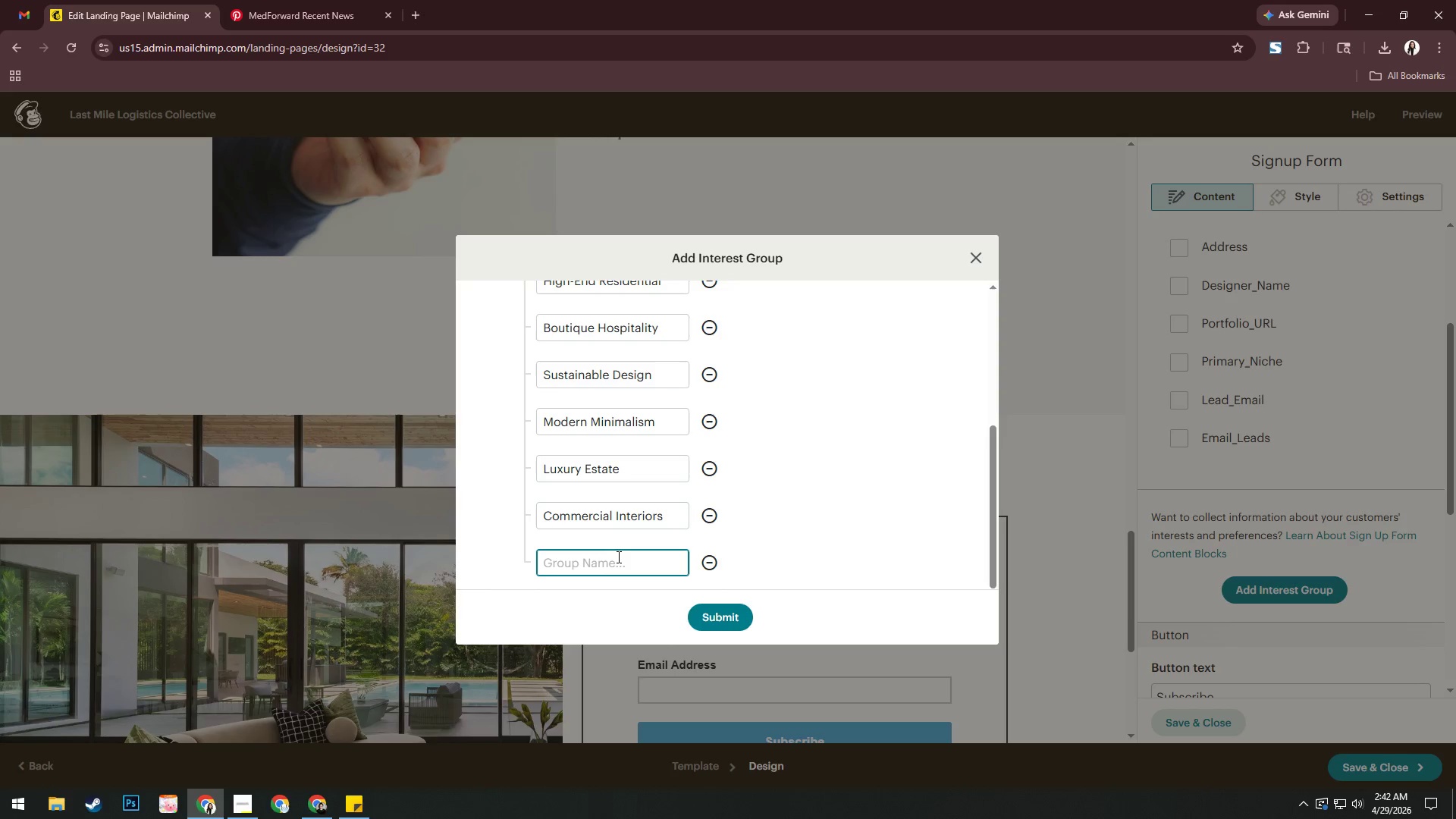 
type(Mid-Cenru)
key(Backspace)
key(Backspace)
type(tury Mide)
key(Backspace)
key(Backspace)
key(Backspace)
type(ider)
key(Backspace)
key(Backspace)
key(Backspace)
key(Backspace)
type(odern)
 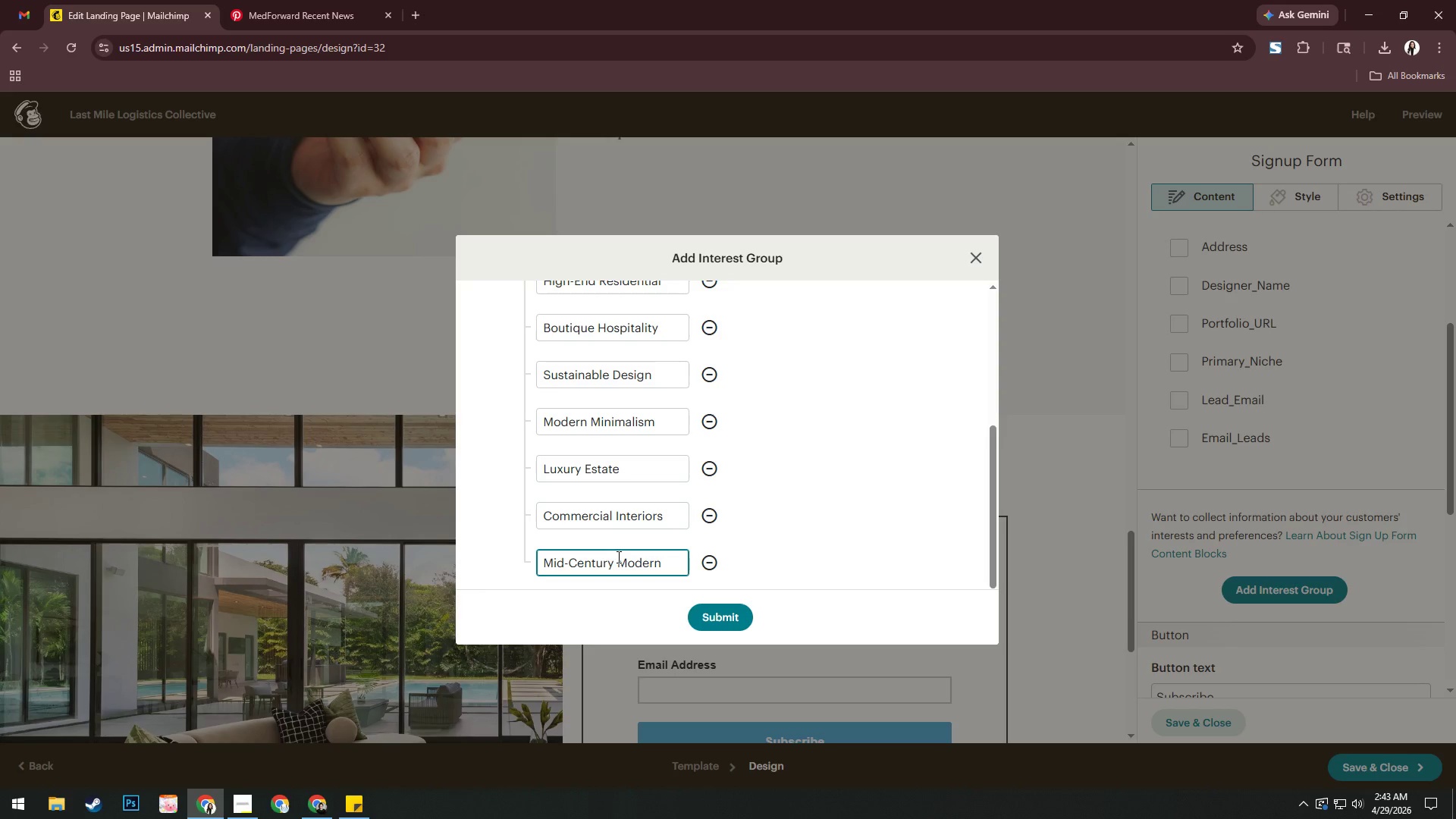 
scroll: coordinate [624, 547], scroll_direction: down, amount: 5.0
 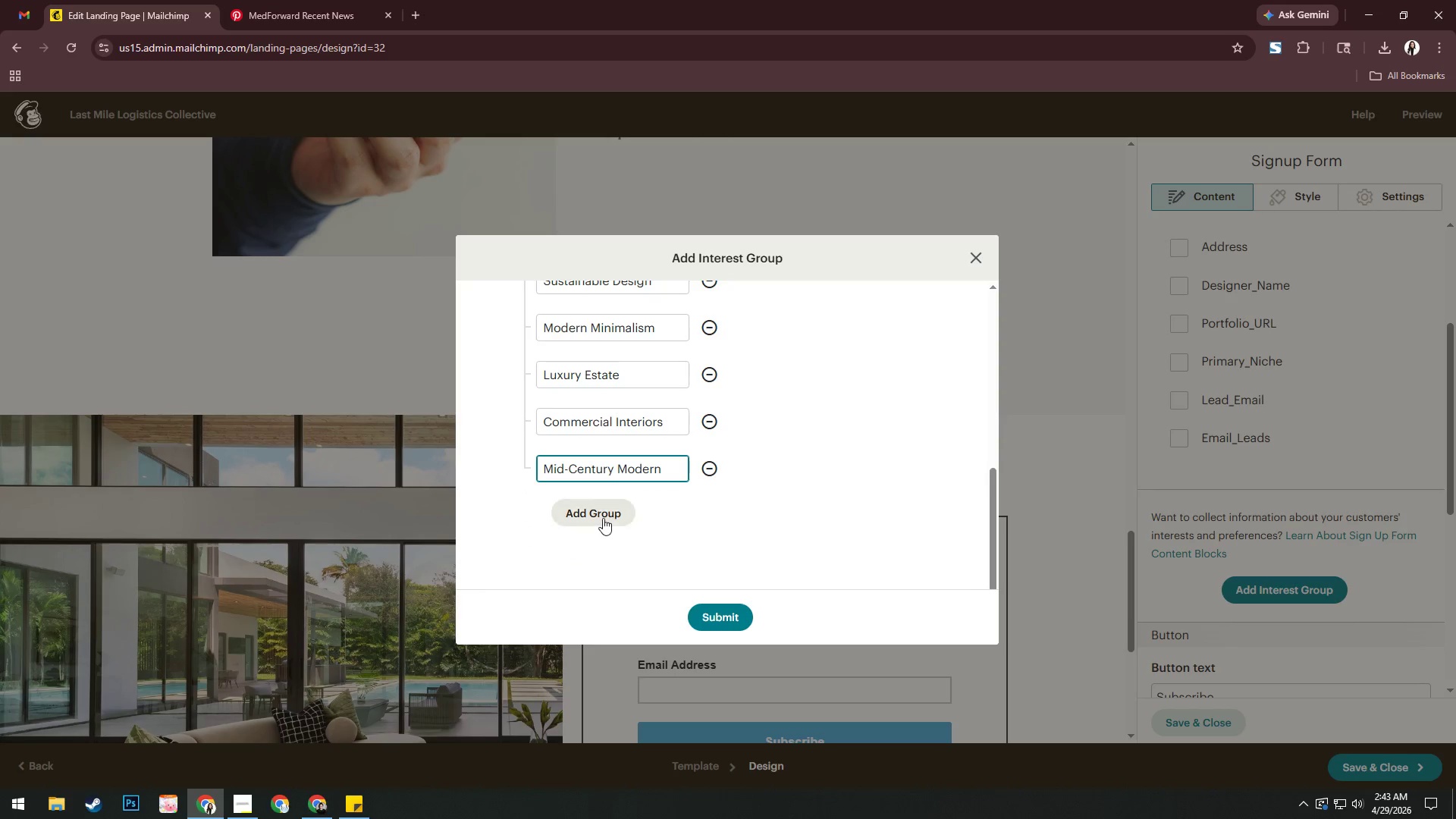 
left_click([604, 513])
 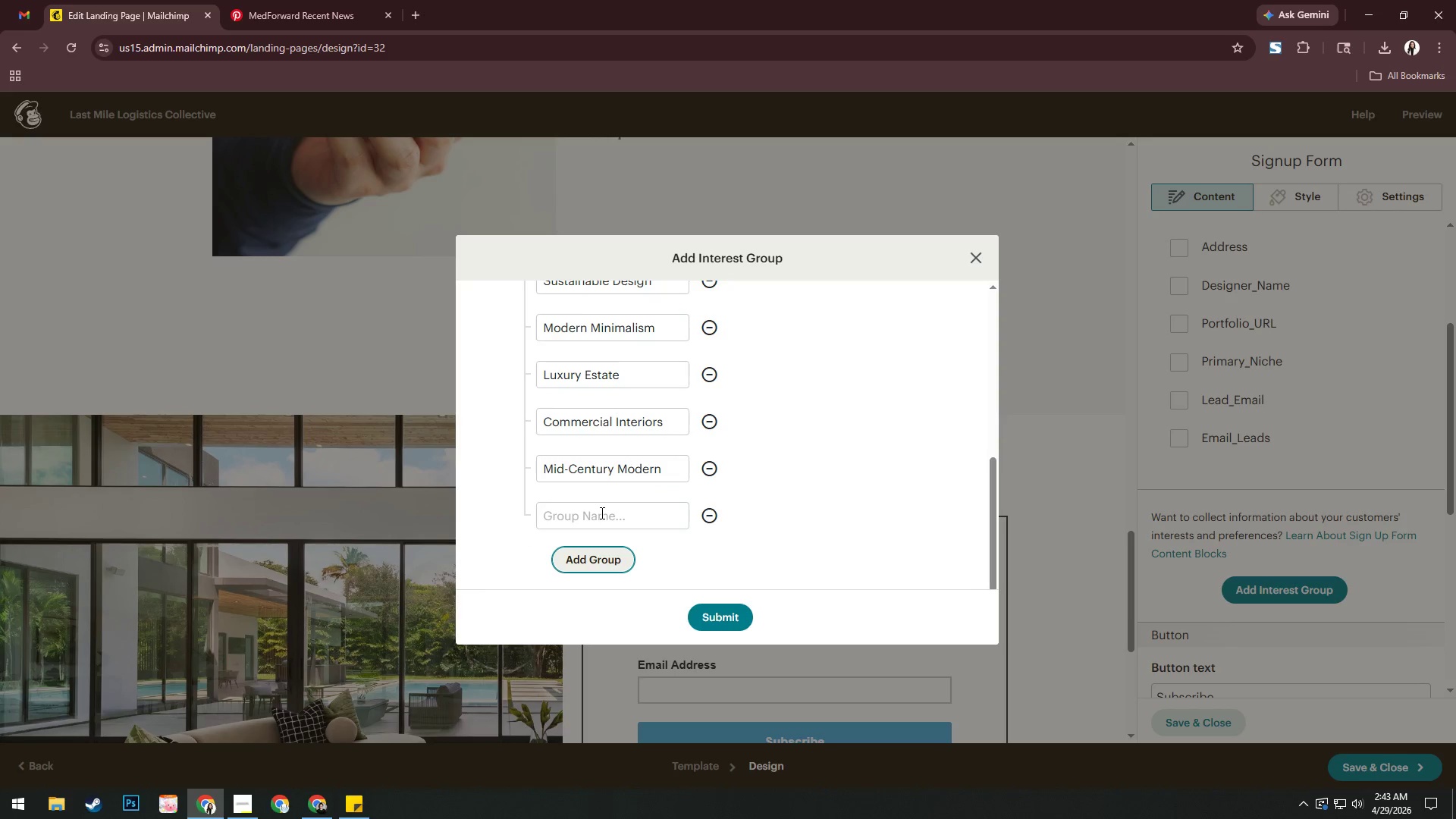 
key(Alt+AltLeft)
 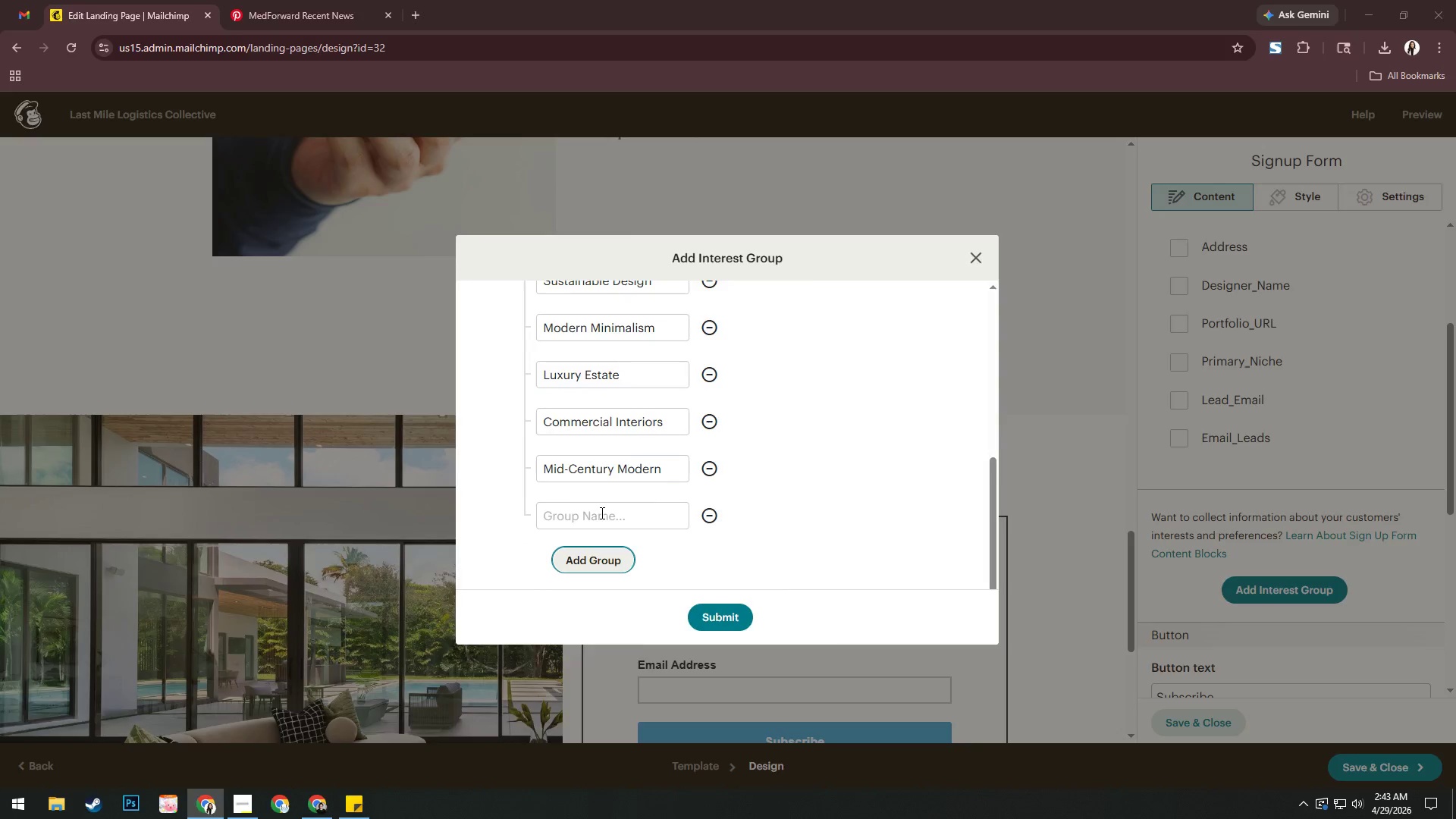 
key(Alt+Tab)
 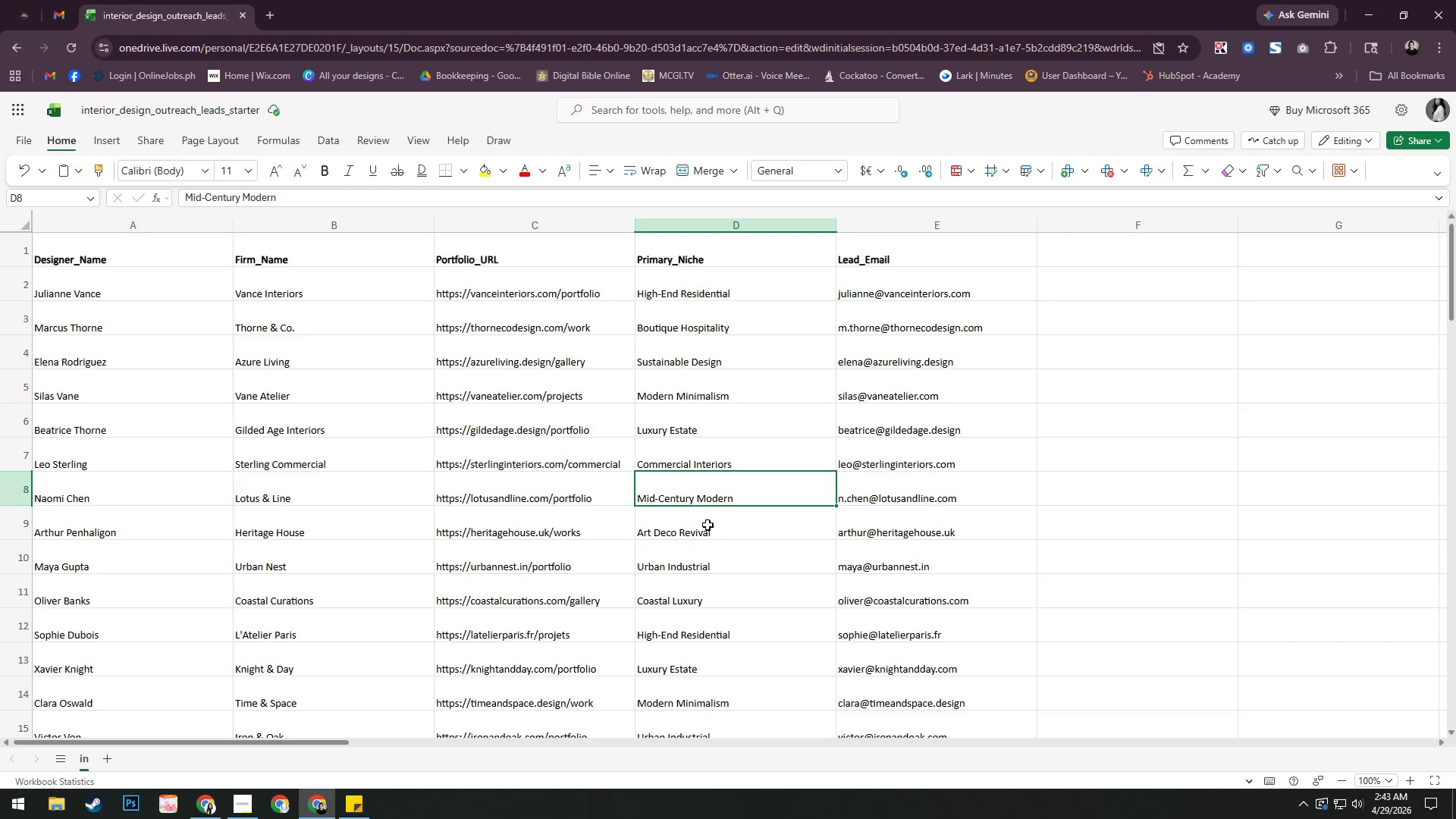 
left_click([708, 528])
 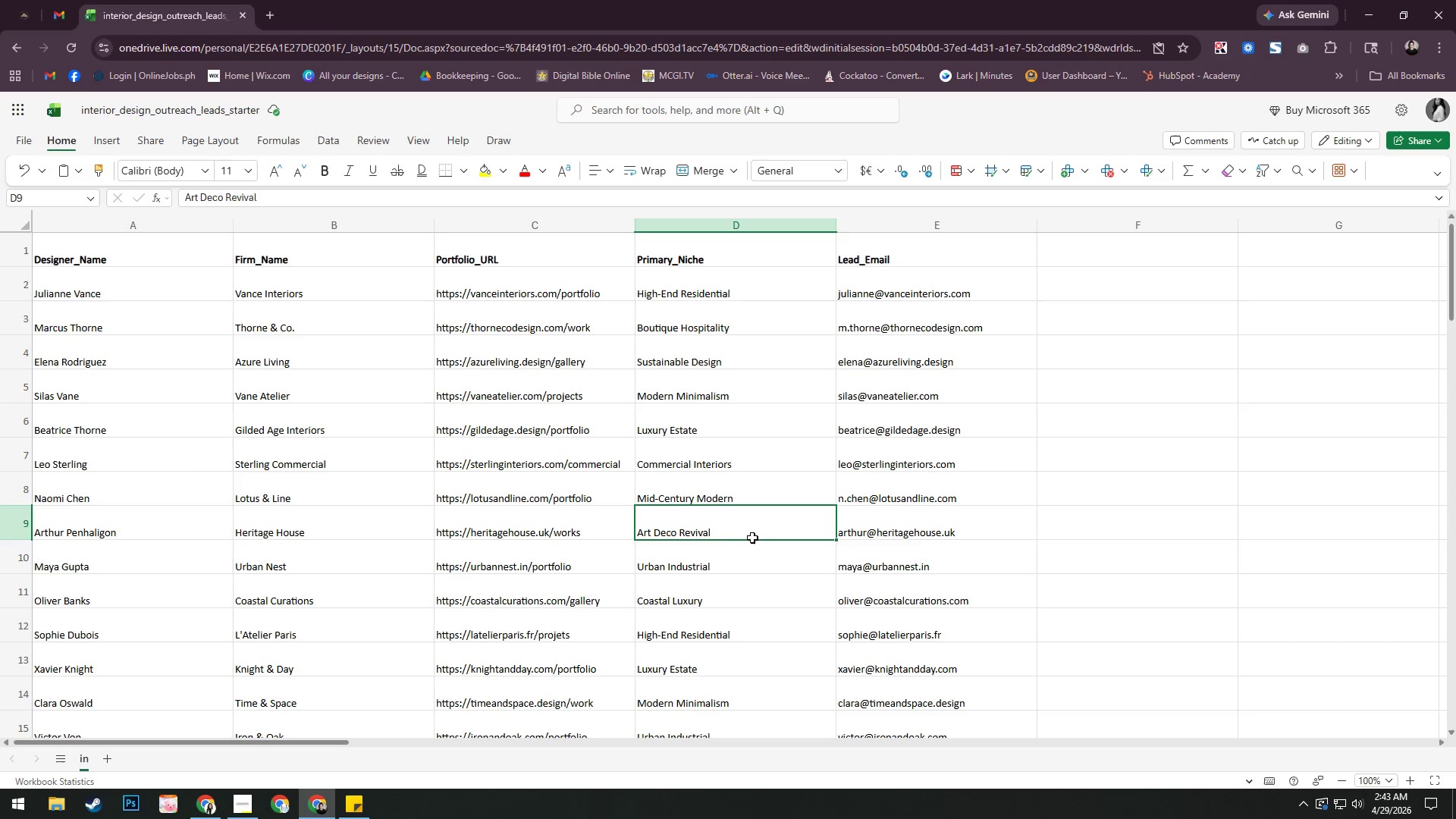 
key(Alt+AltLeft)
 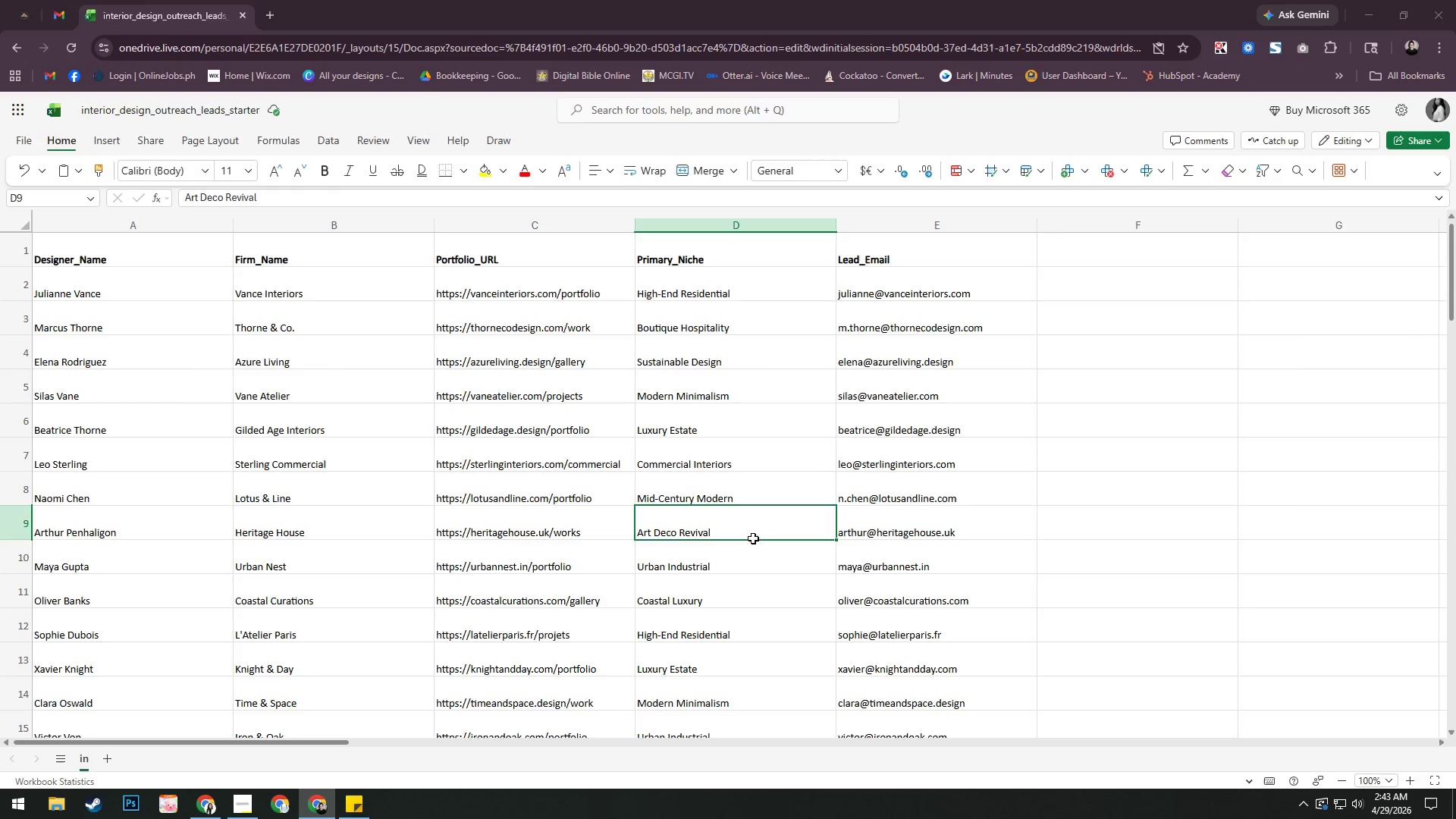 
key(Alt+Tab)
 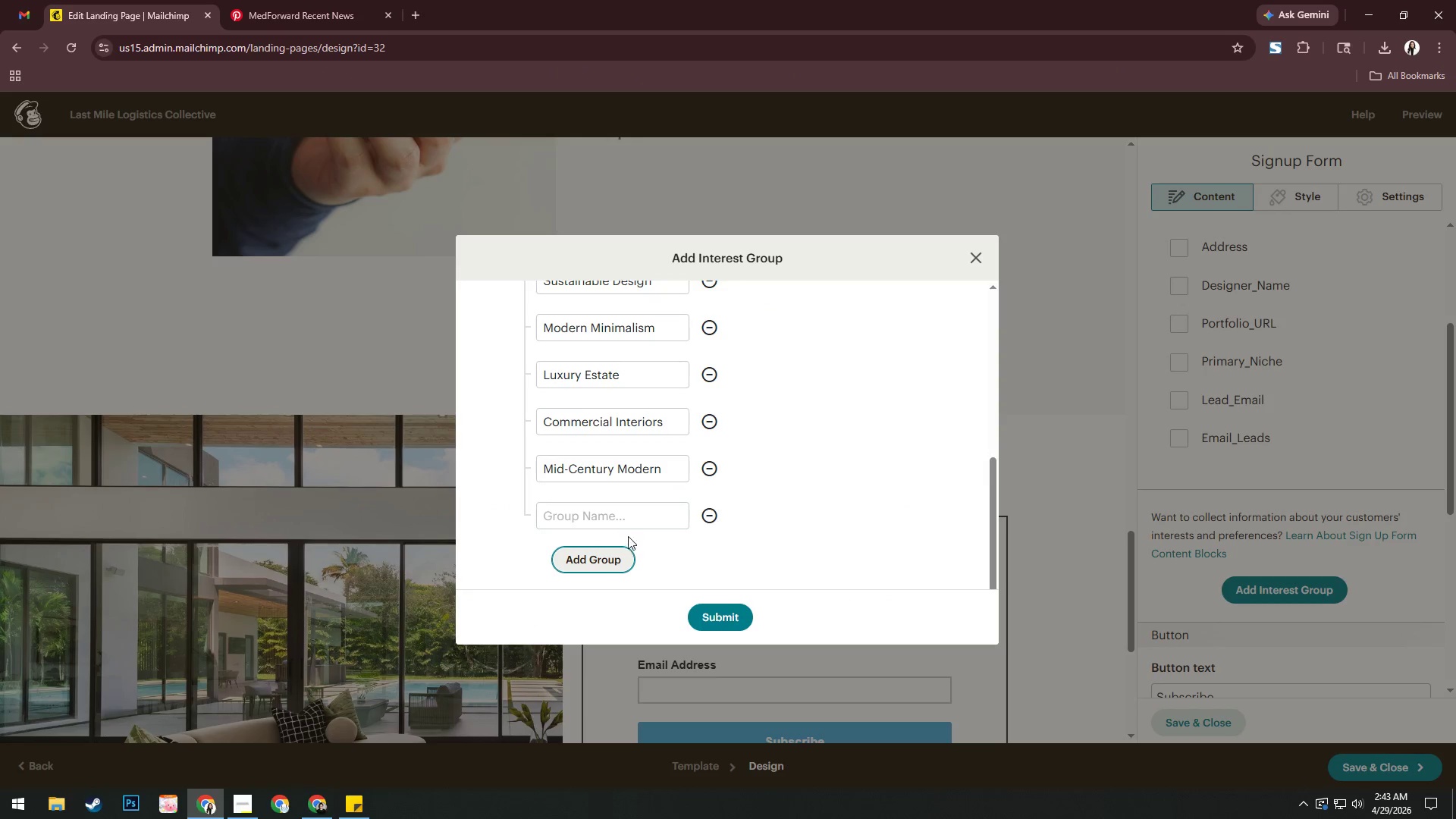 
left_click([619, 515])
 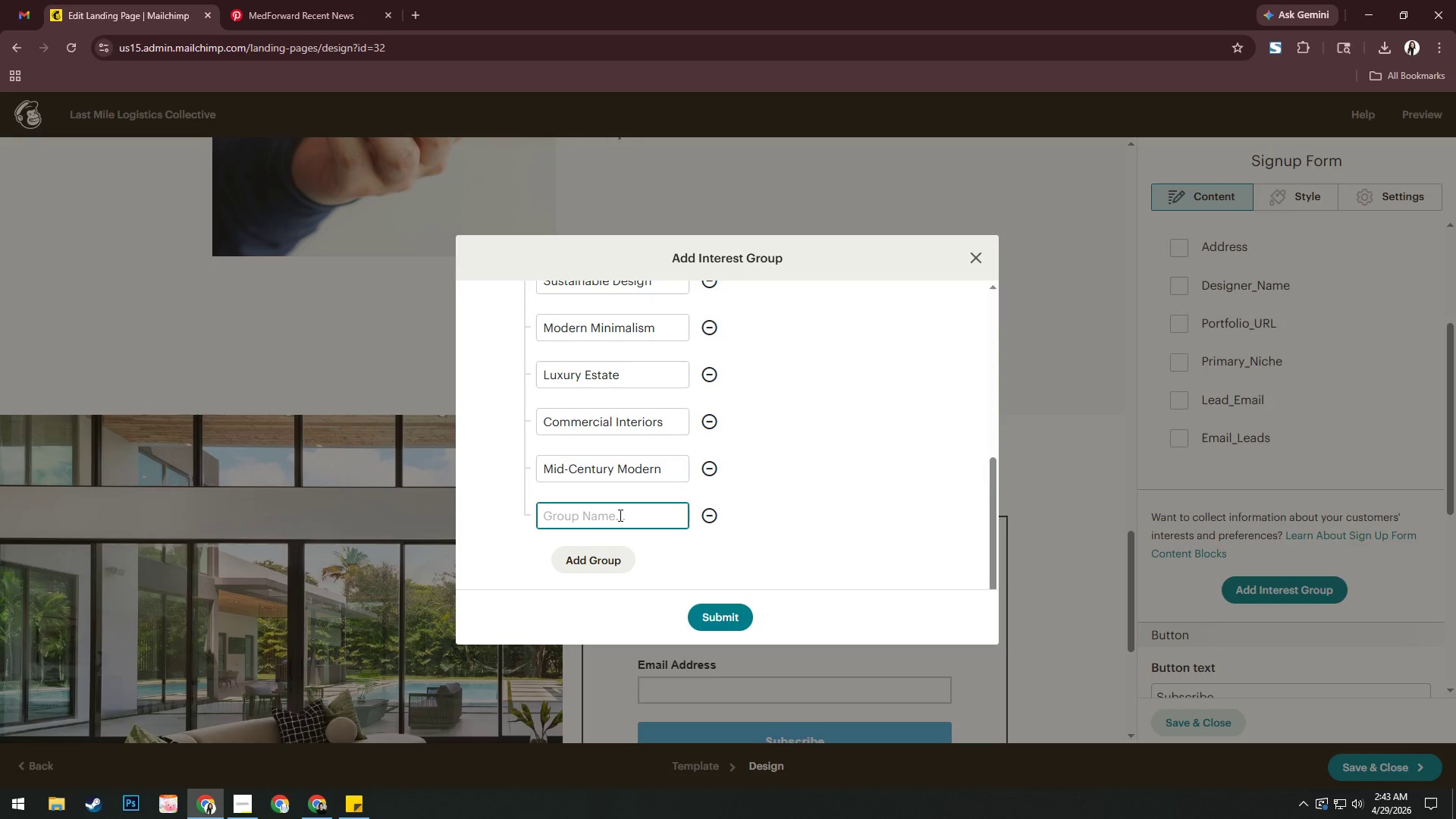 
type(Ae)
key(Backspace)
type(rt Deco Revia)
key(Backspace)
 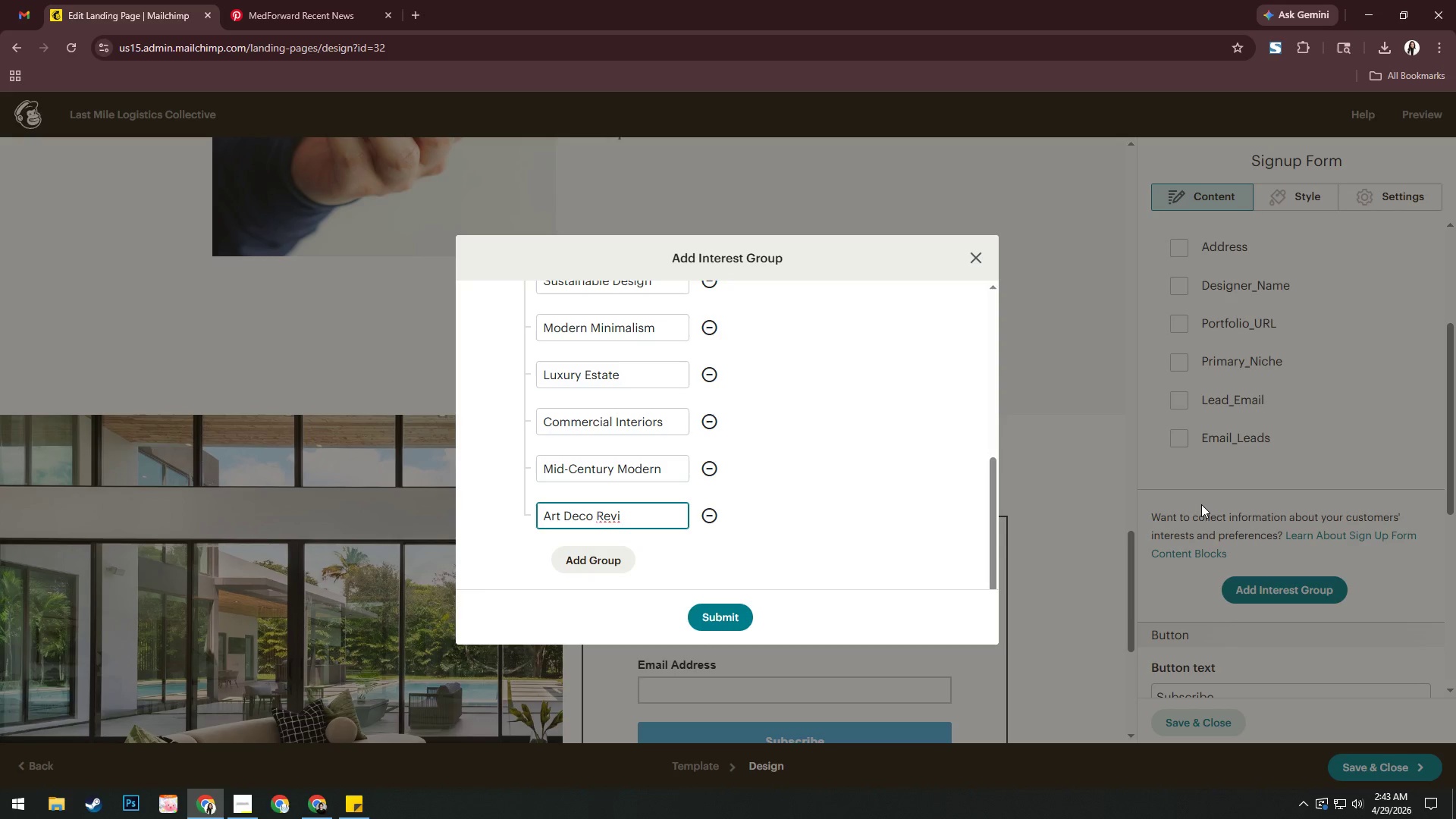 
type(val)
 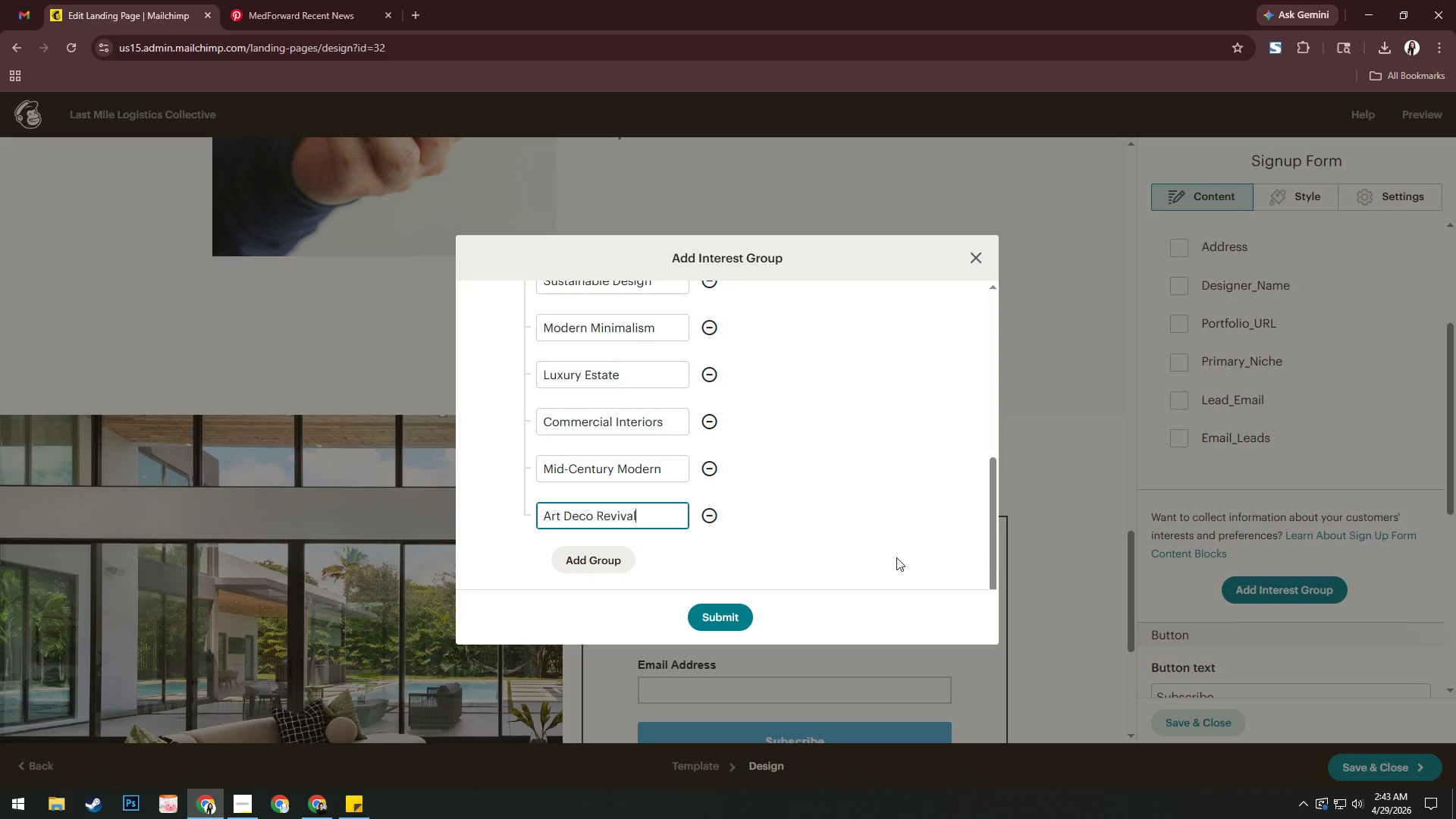 
left_click([604, 557])
 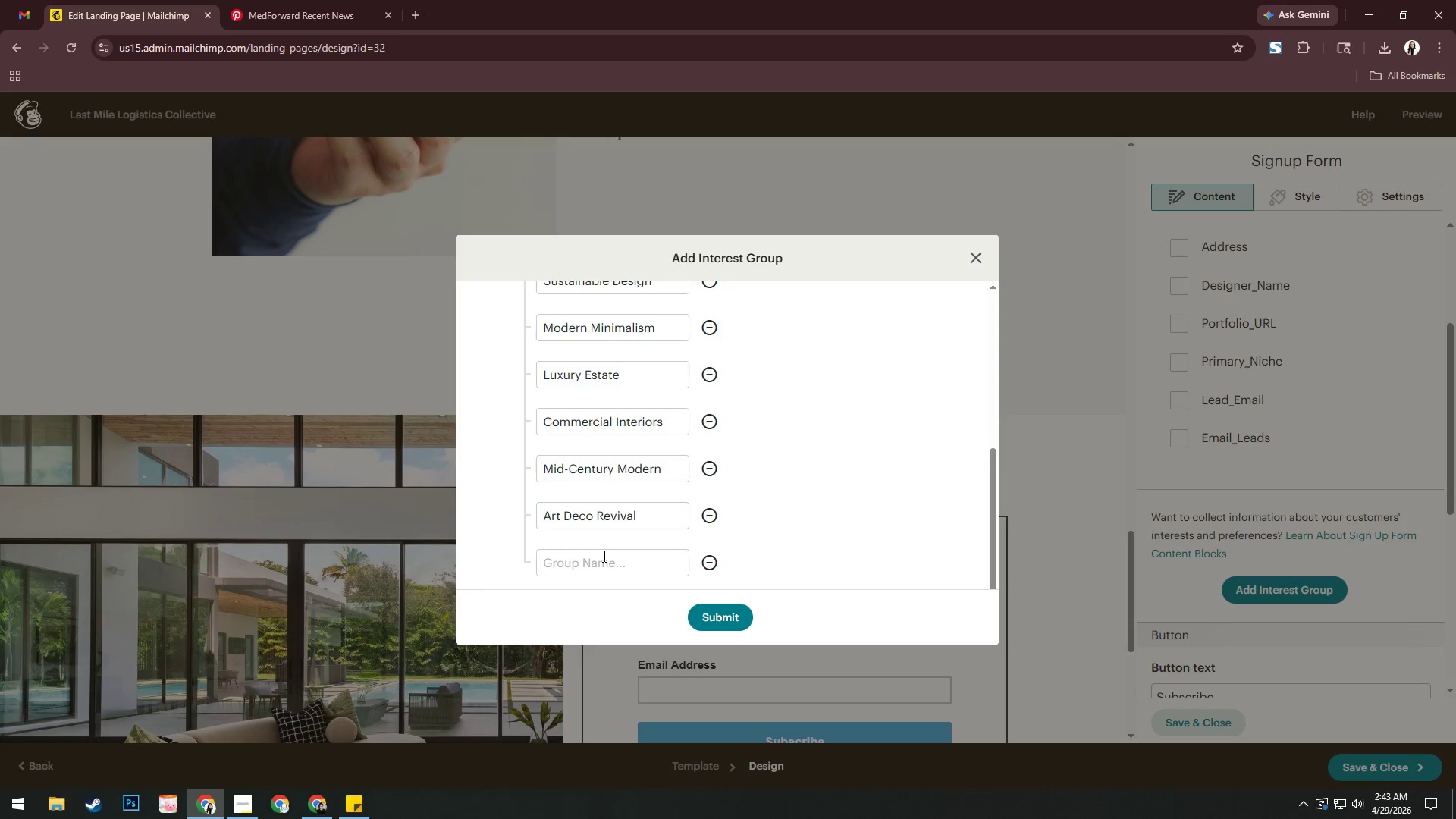 
key(Alt+AltLeft)
 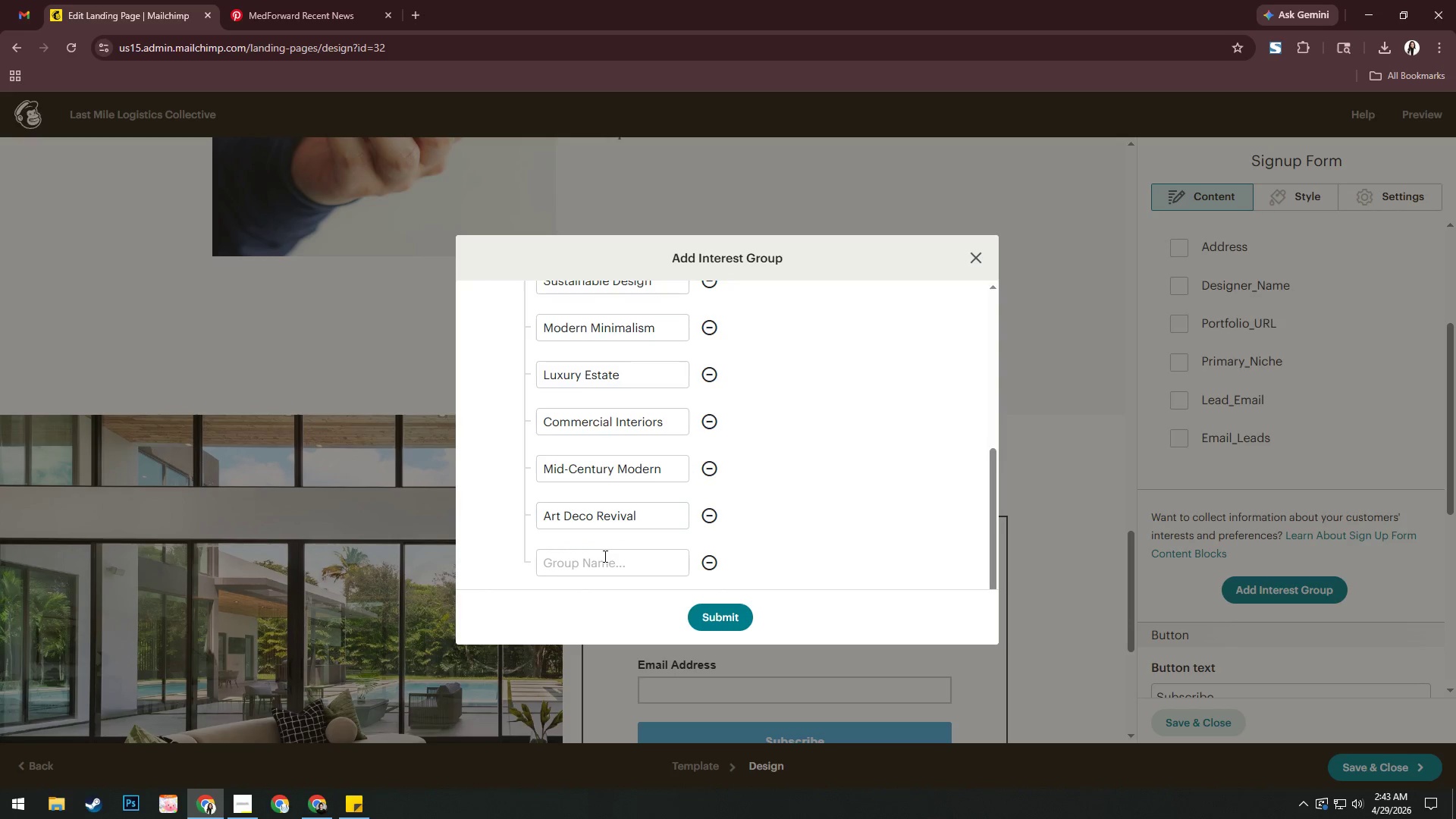 
key(Alt+Tab)
 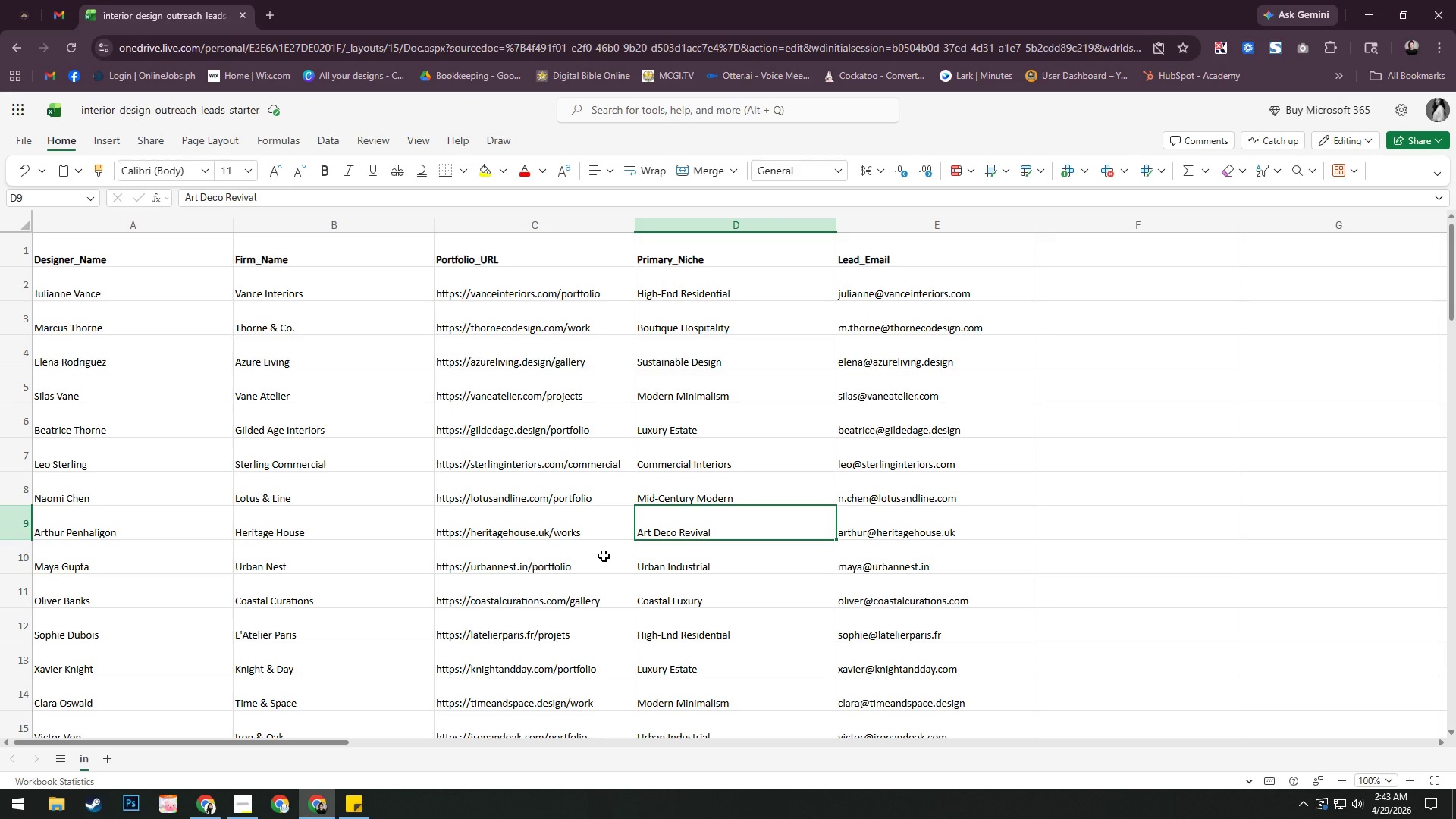 
wait(6.17)
 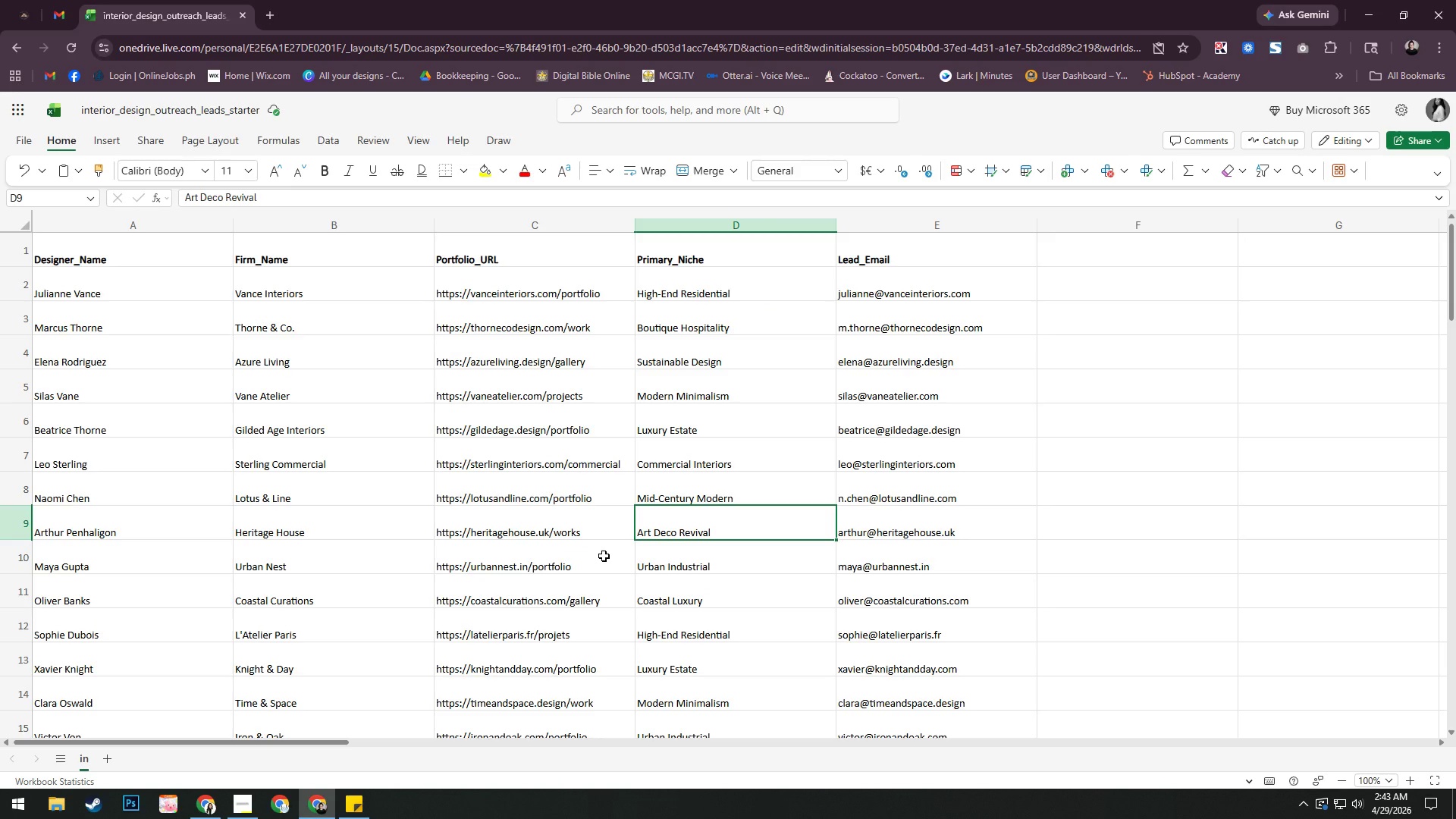 
key(Alt+AltLeft)
 